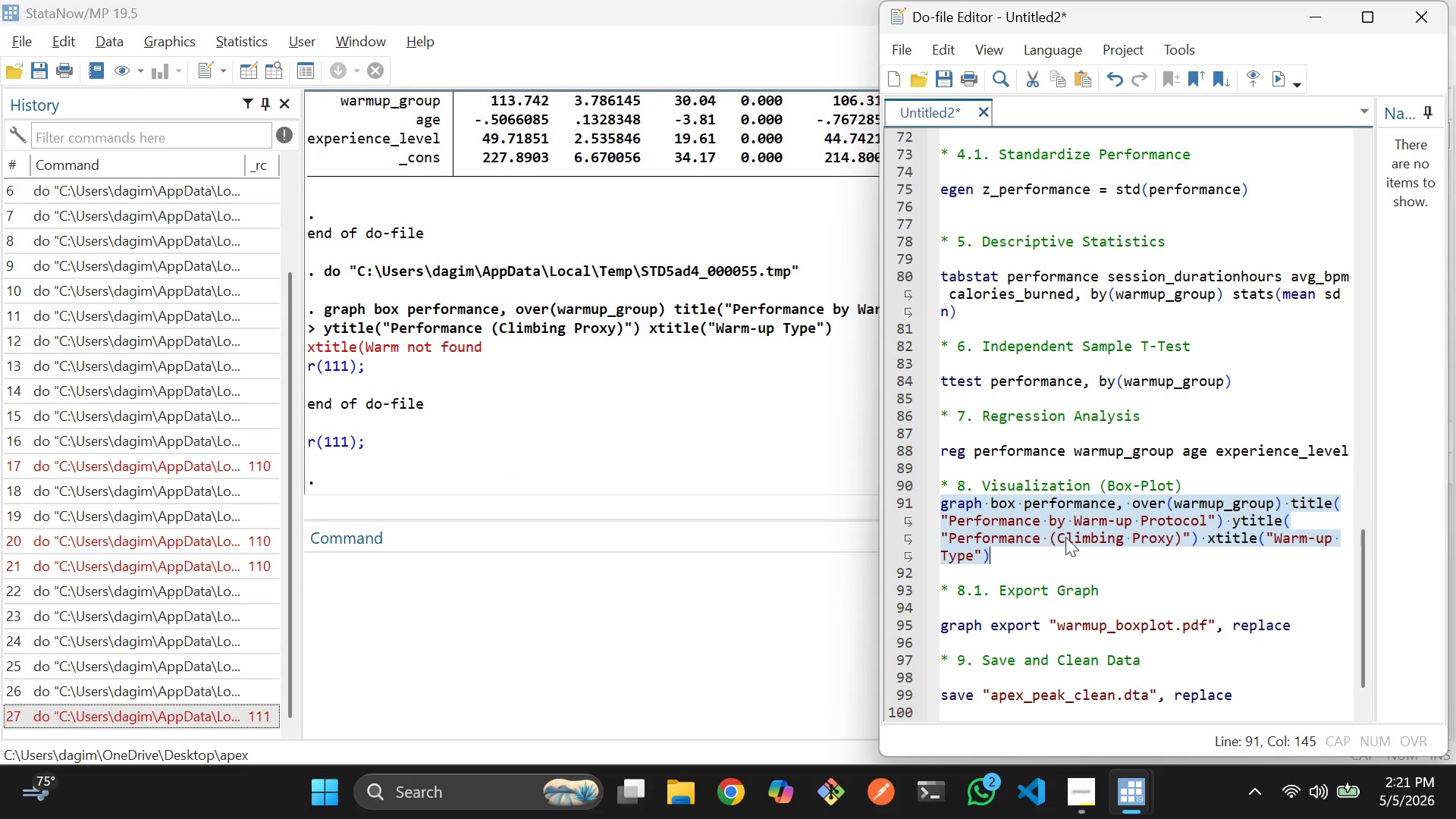 
left_click([1099, 545])
 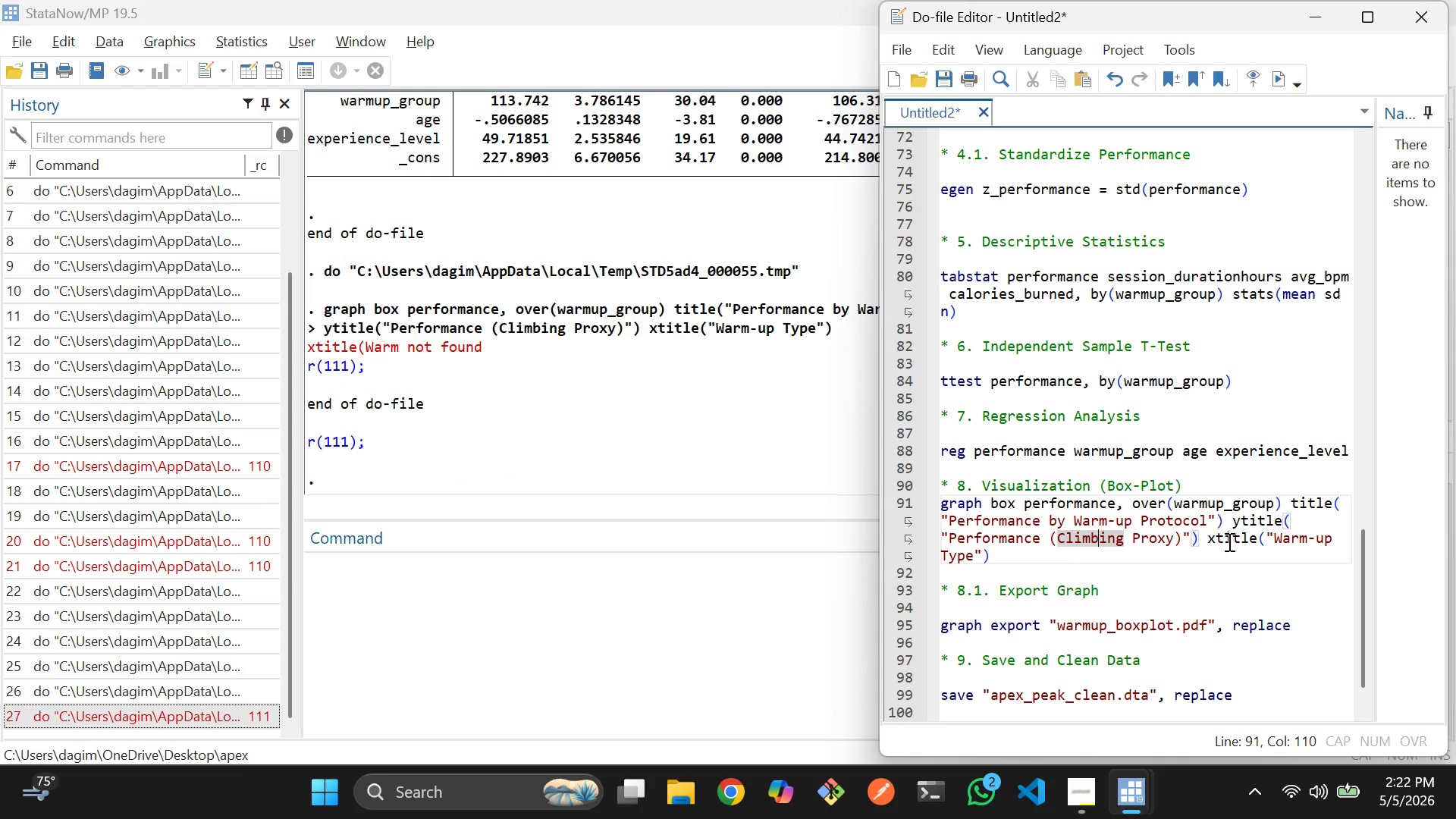 
left_click([1235, 546])
 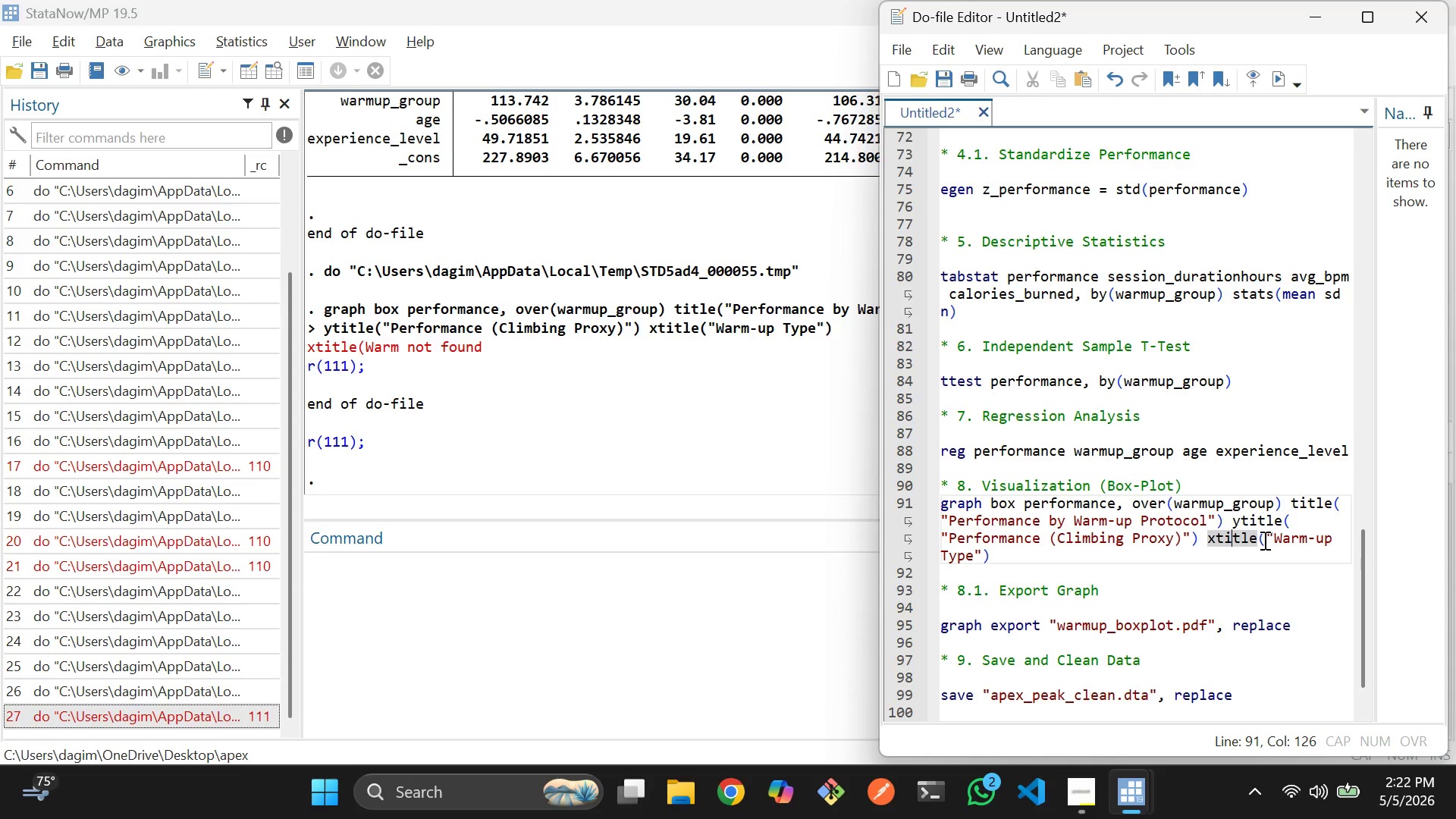 
wait(7.03)
 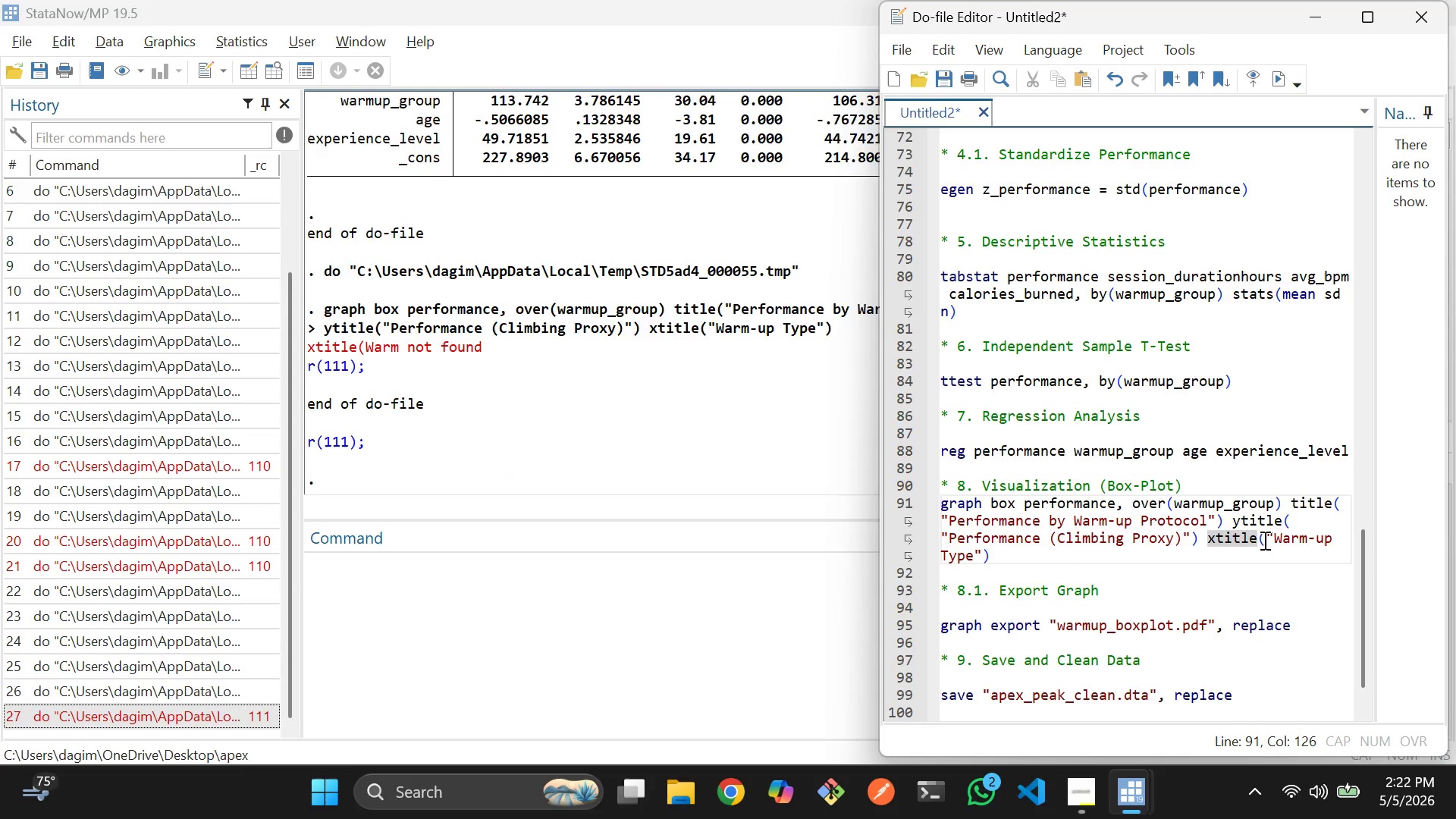 
left_click([1263, 540])
 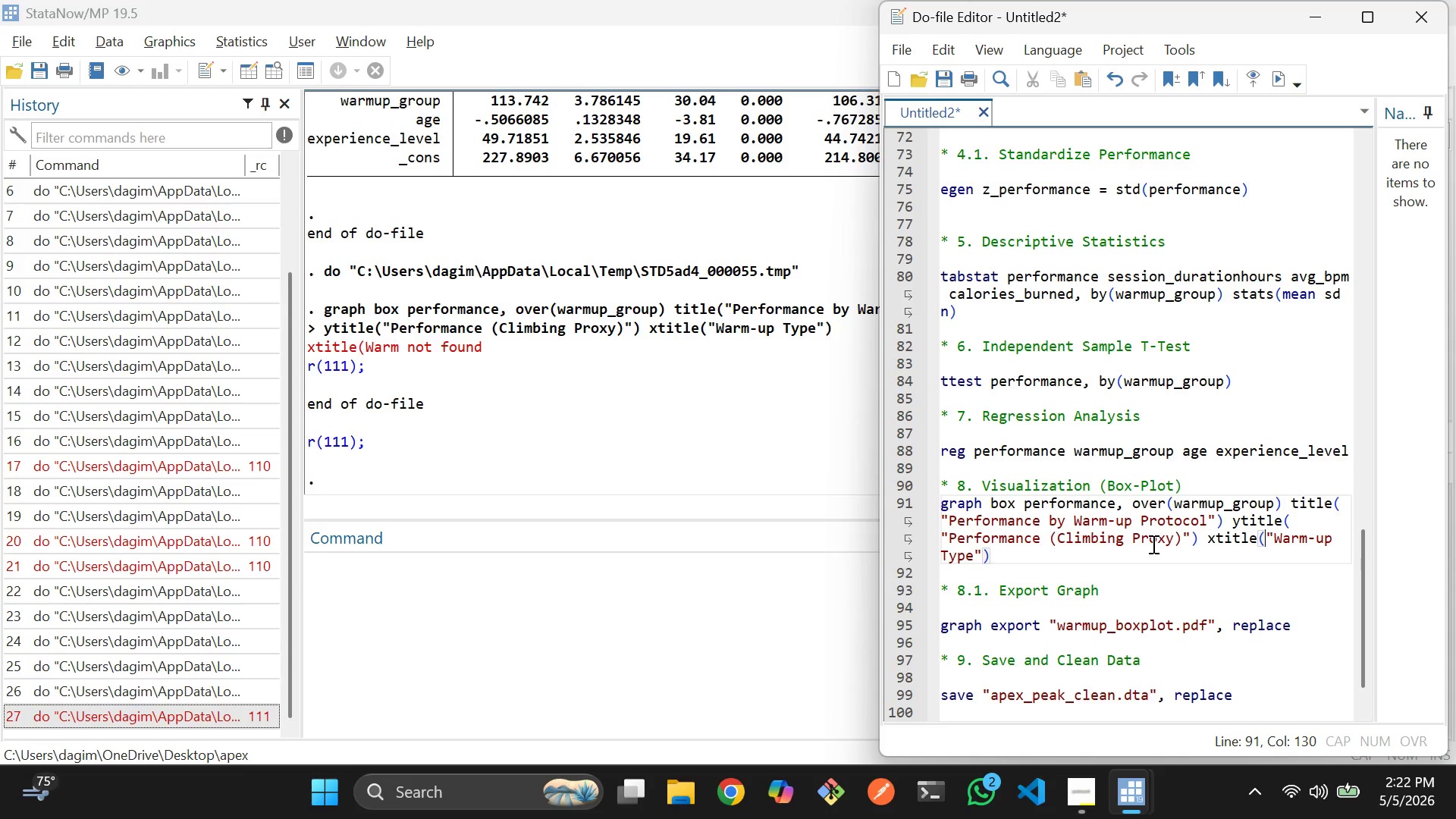 
wait(16.72)
 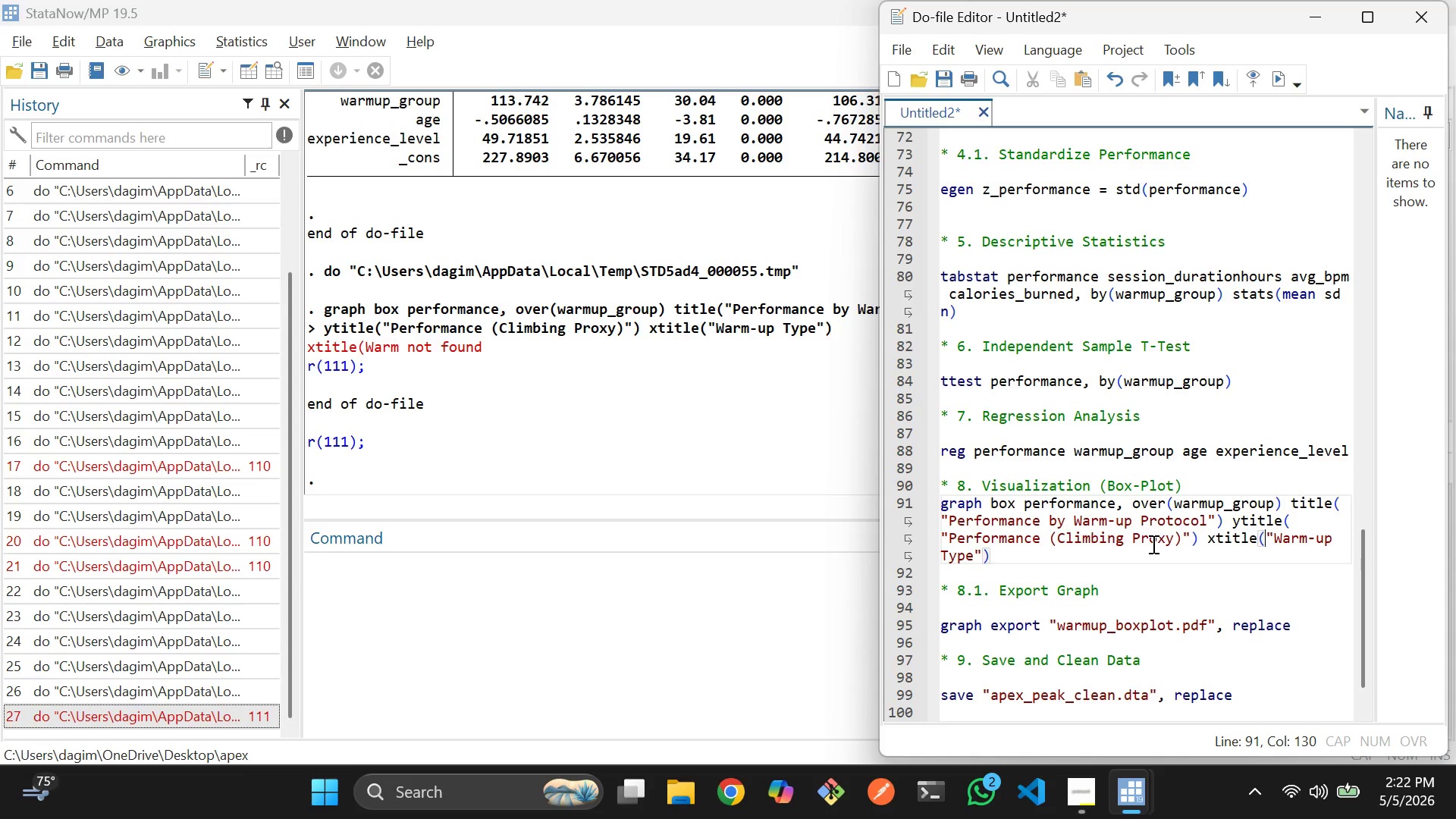 
left_click([952, 549])
 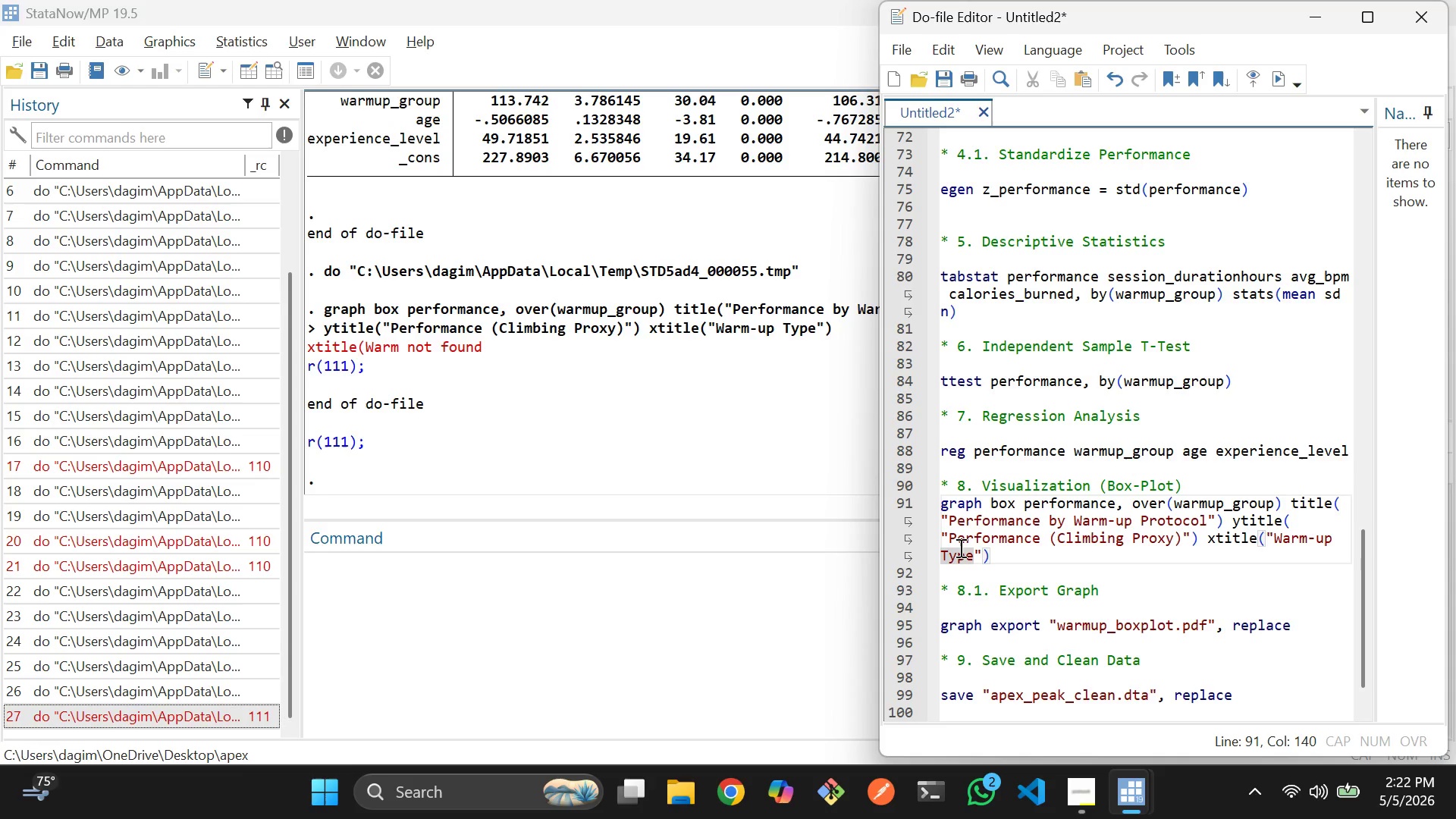 
key(ArrowLeft)
 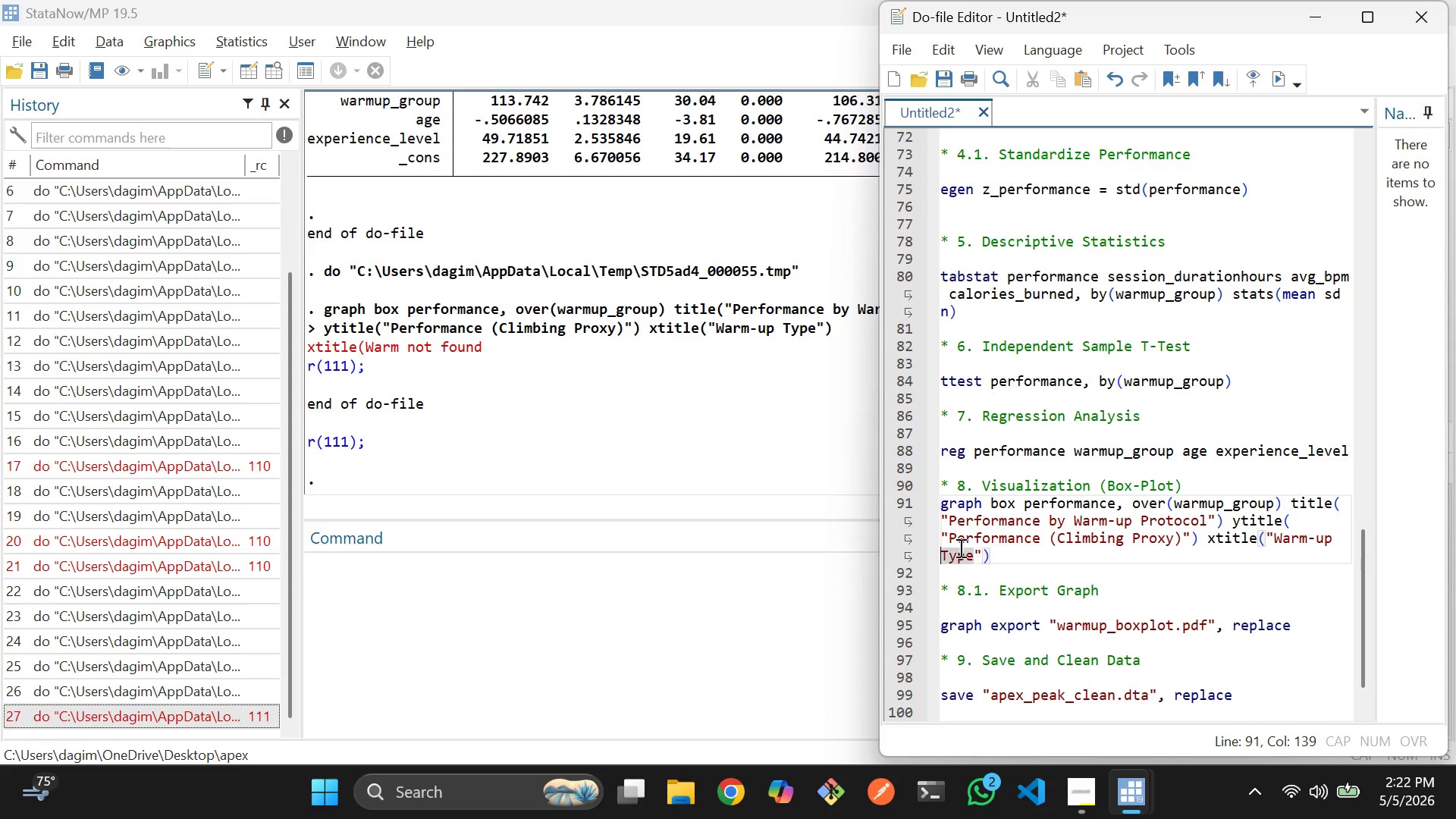 
key(Backspace)
 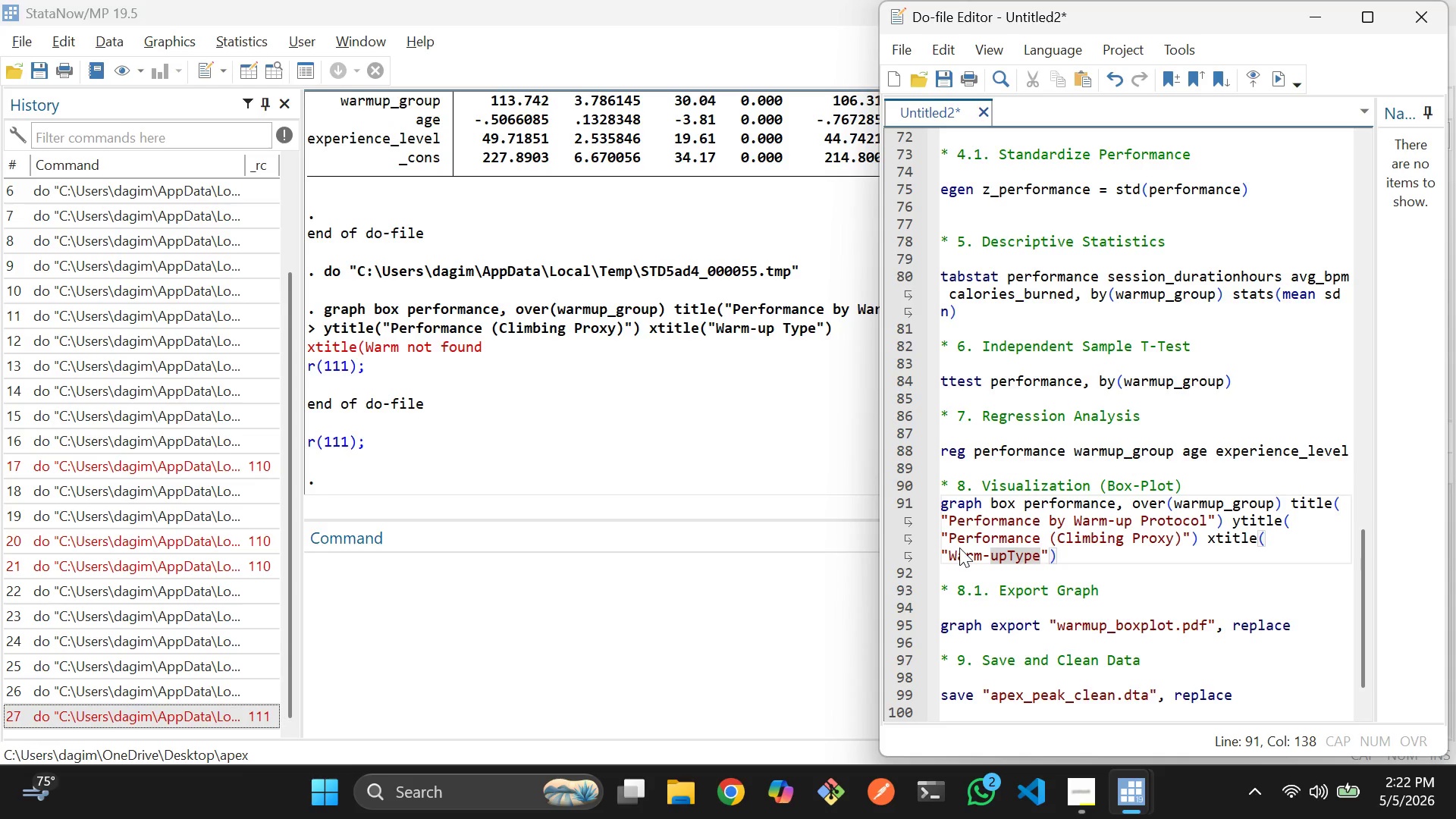 
key(Space)
 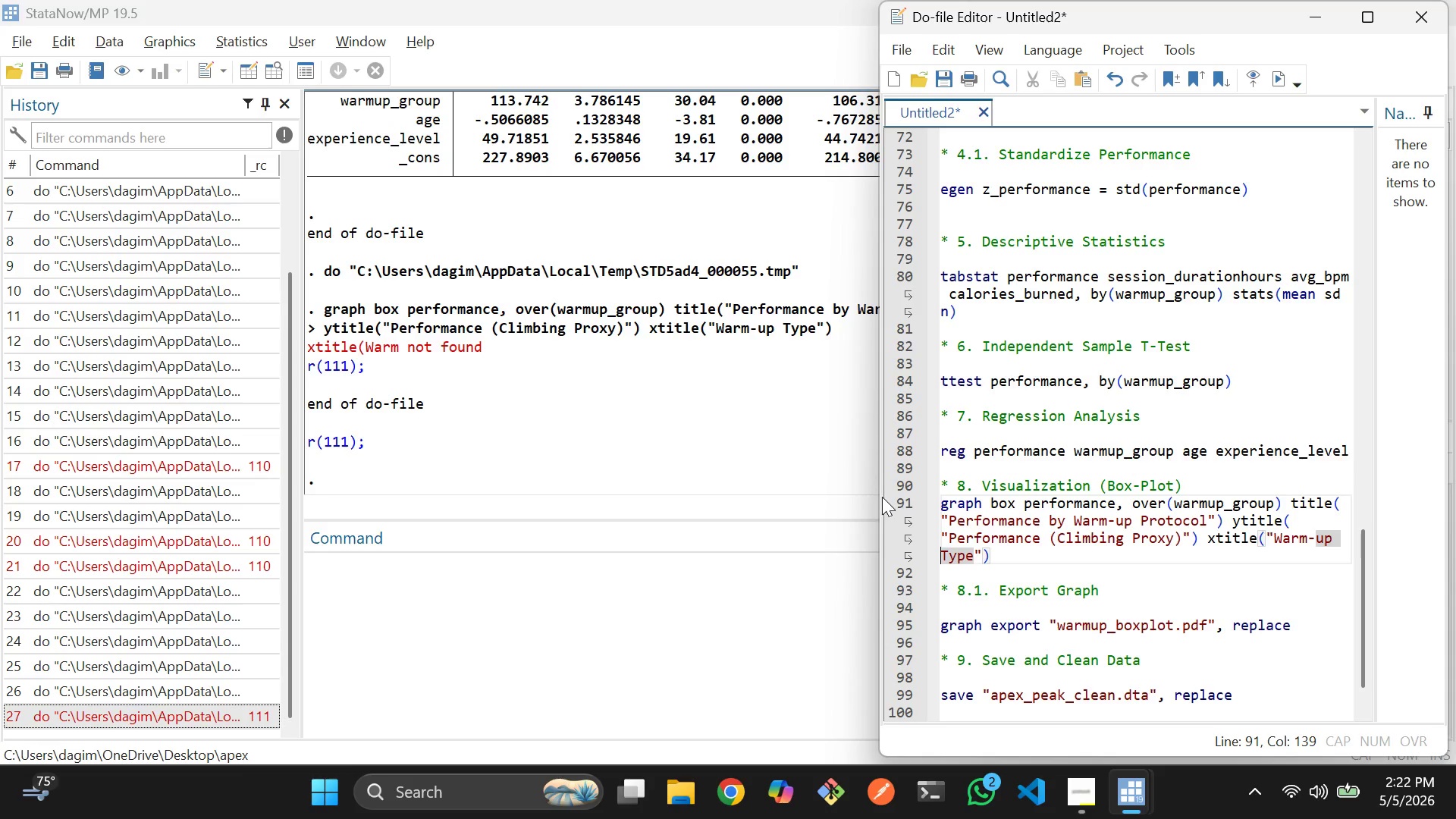 
left_click_drag(start_coordinate=[877, 489], to_coordinate=[671, 489])
 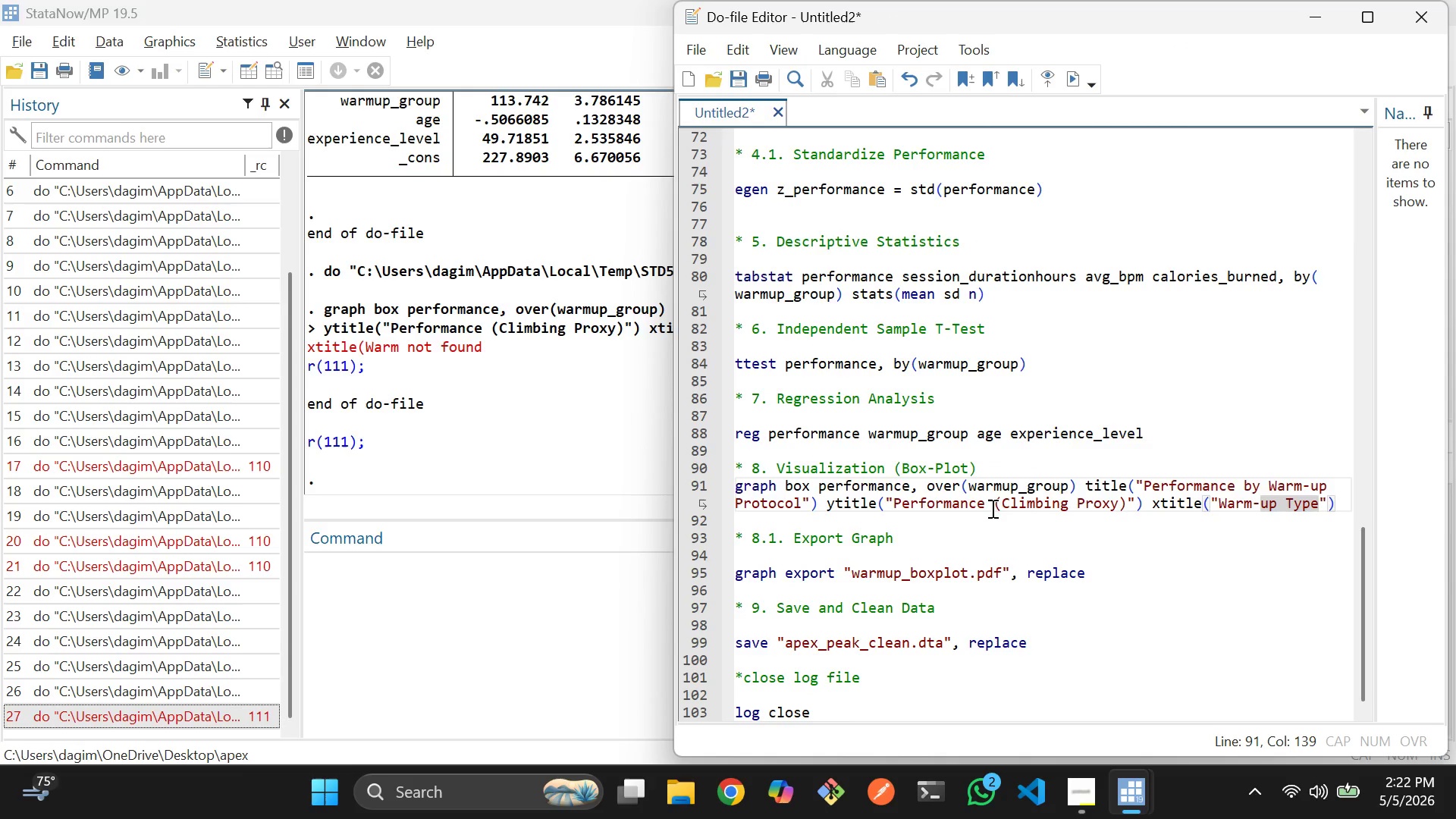 
left_click([996, 509])
 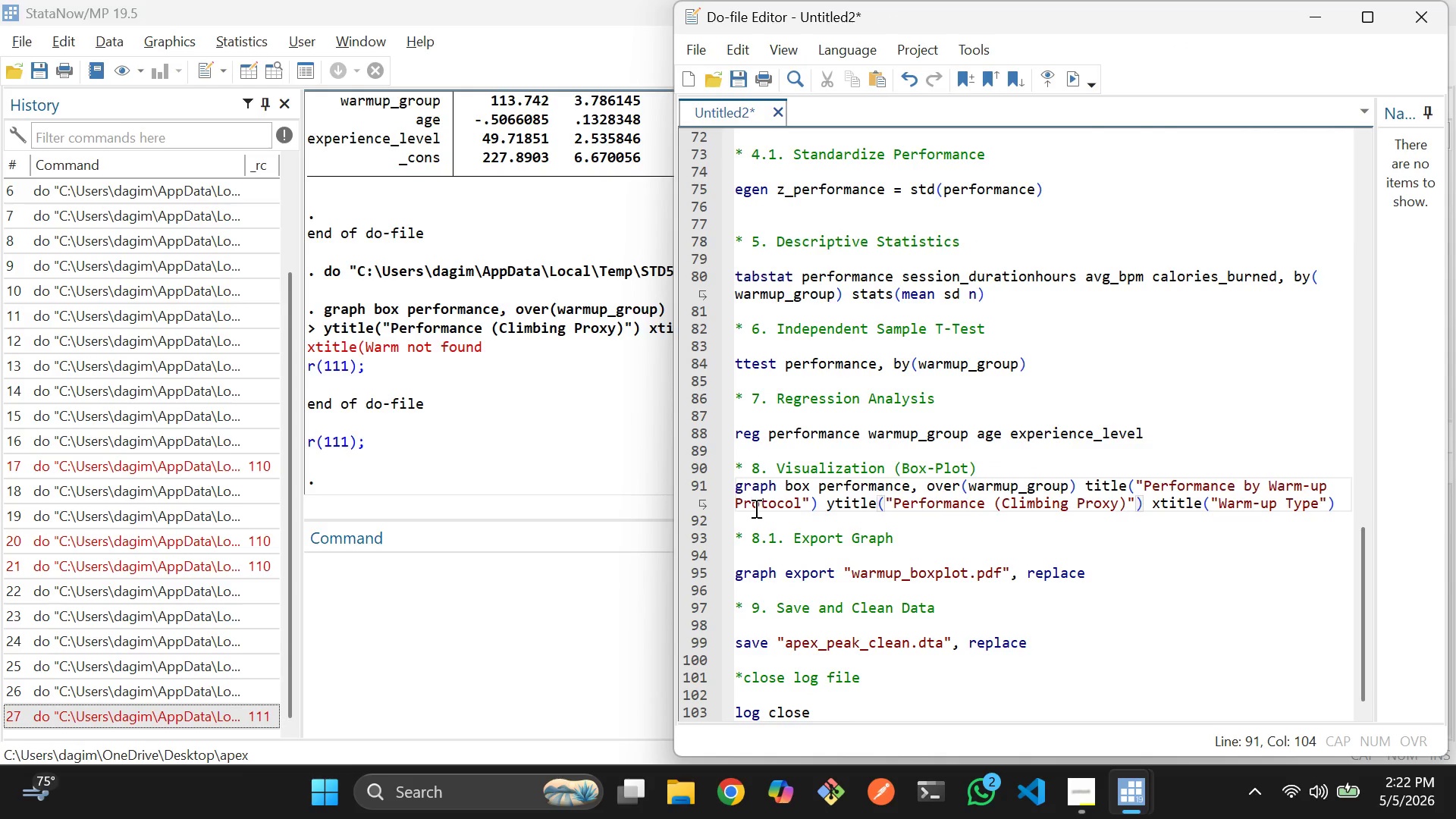 
left_click_drag(start_coordinate=[755, 515], to_coordinate=[739, 473])
 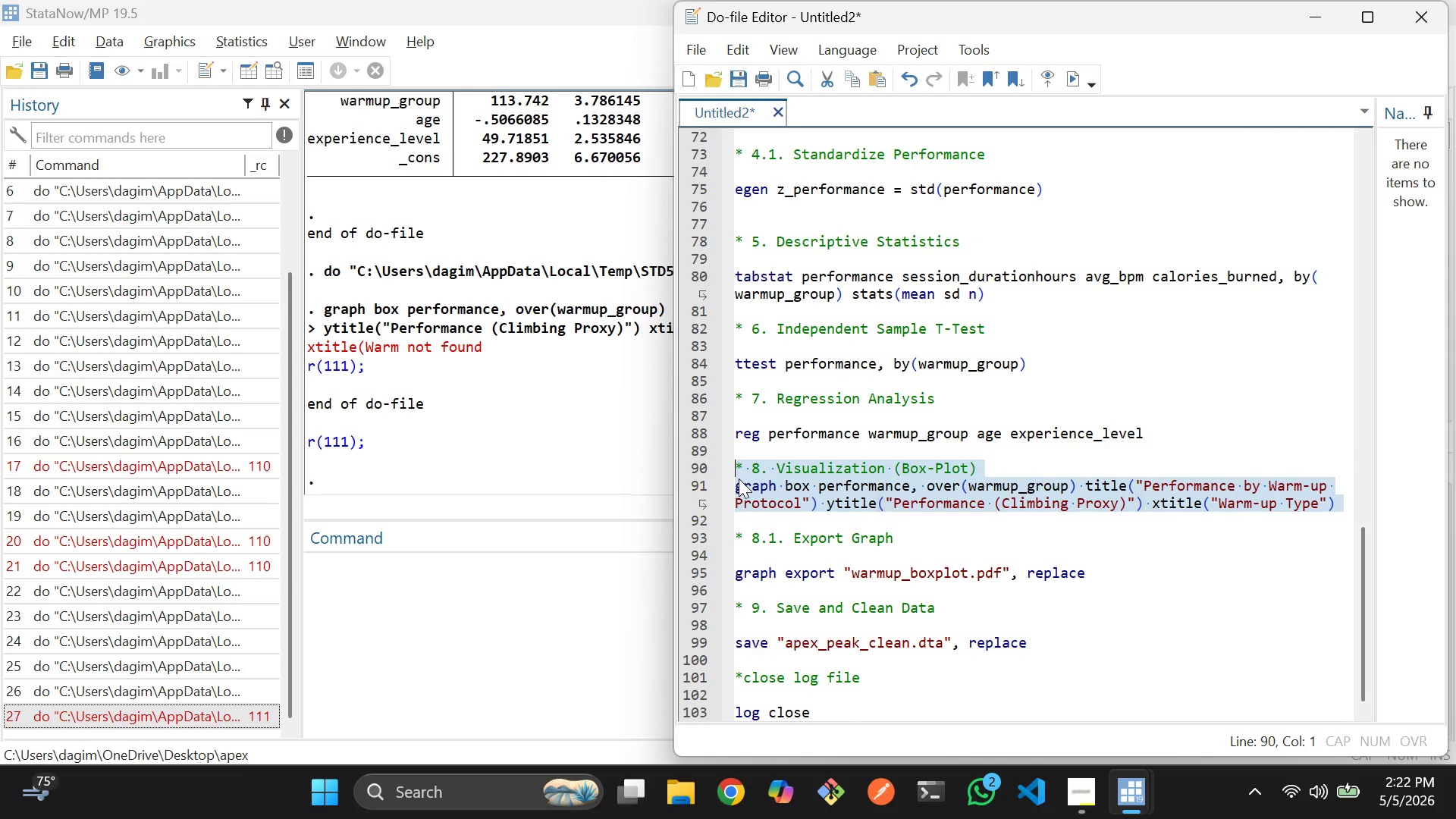 
key(Control+D)
 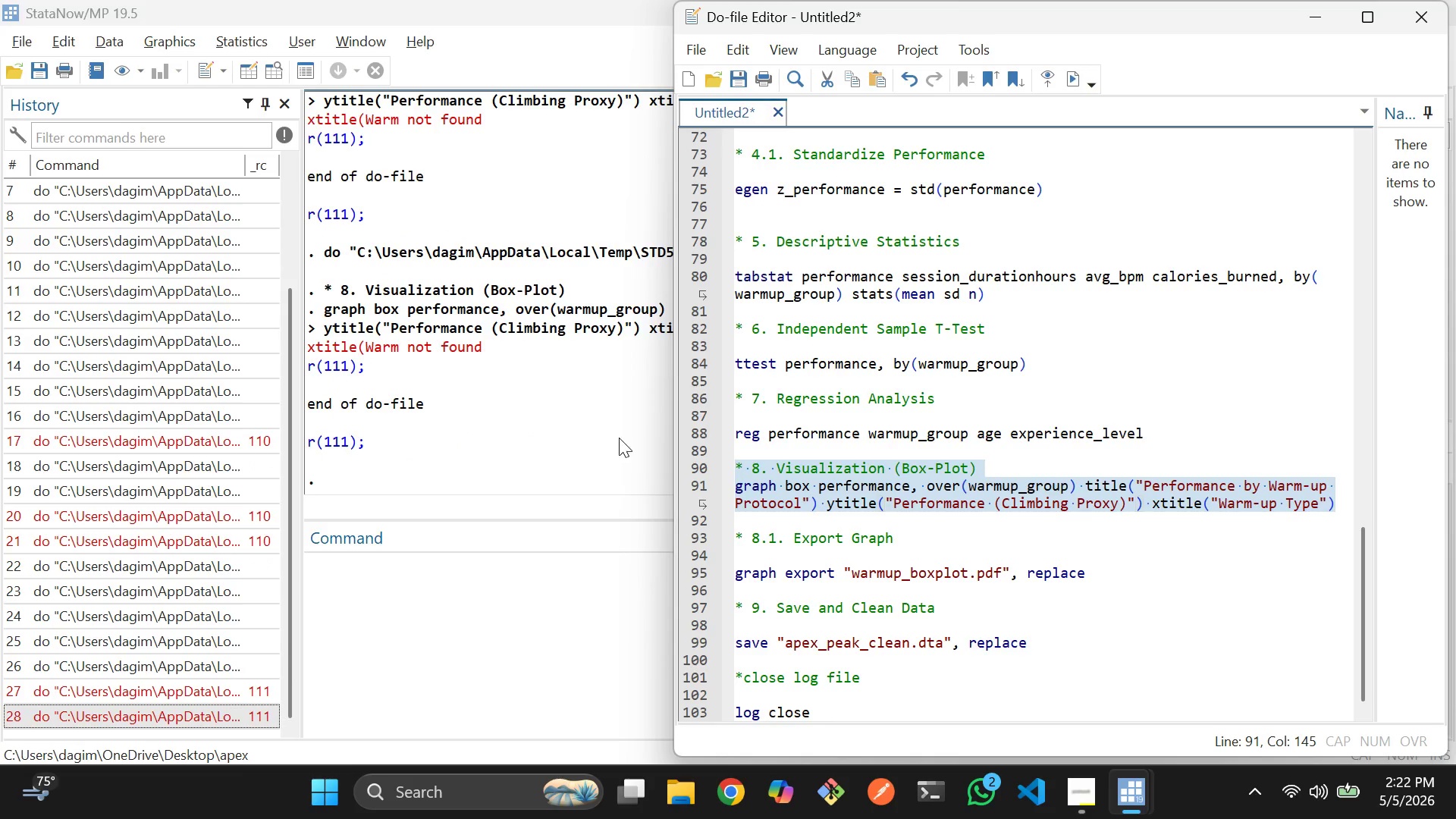 
left_click([1022, 497])
 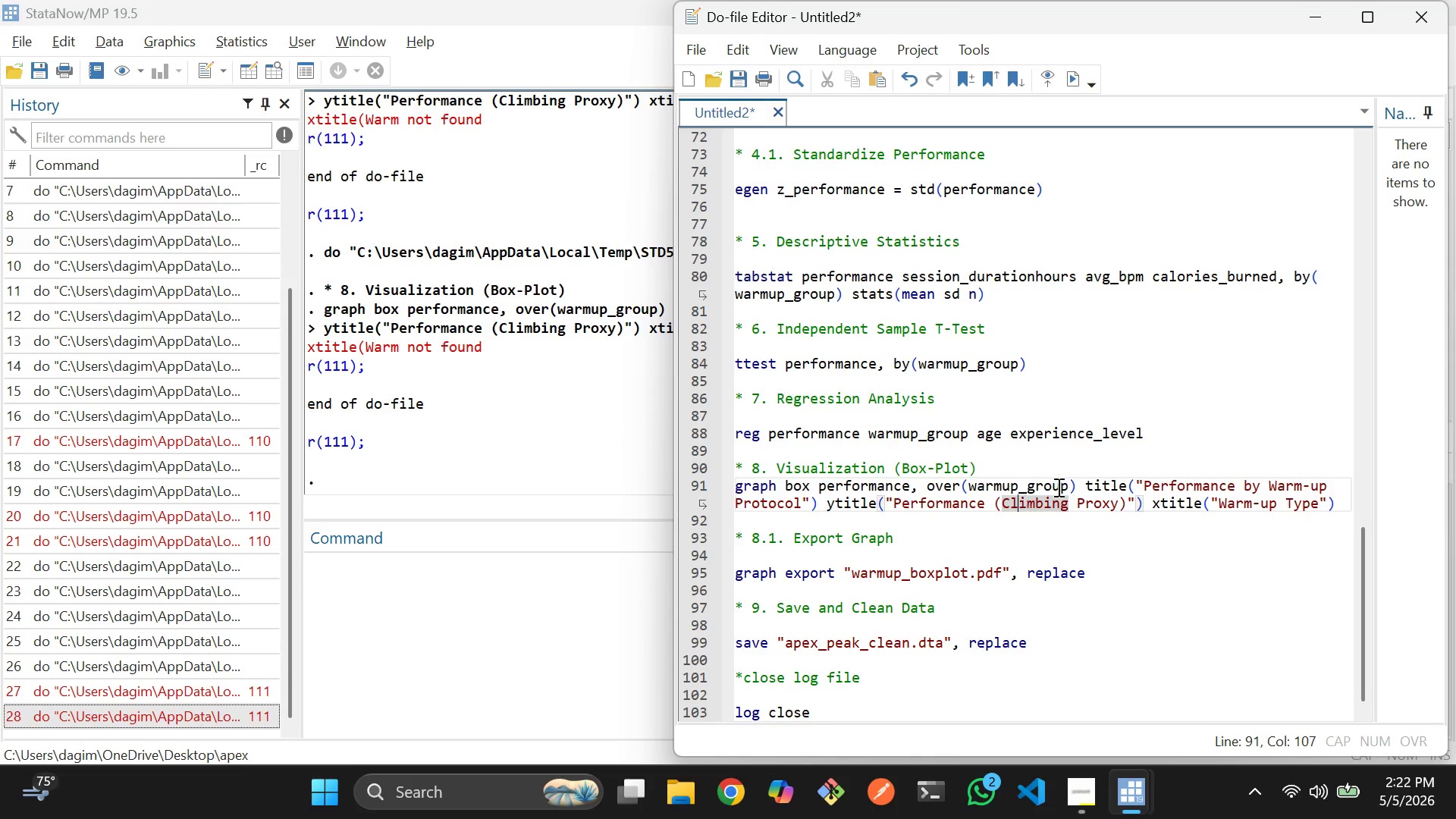 
left_click([1164, 450])
 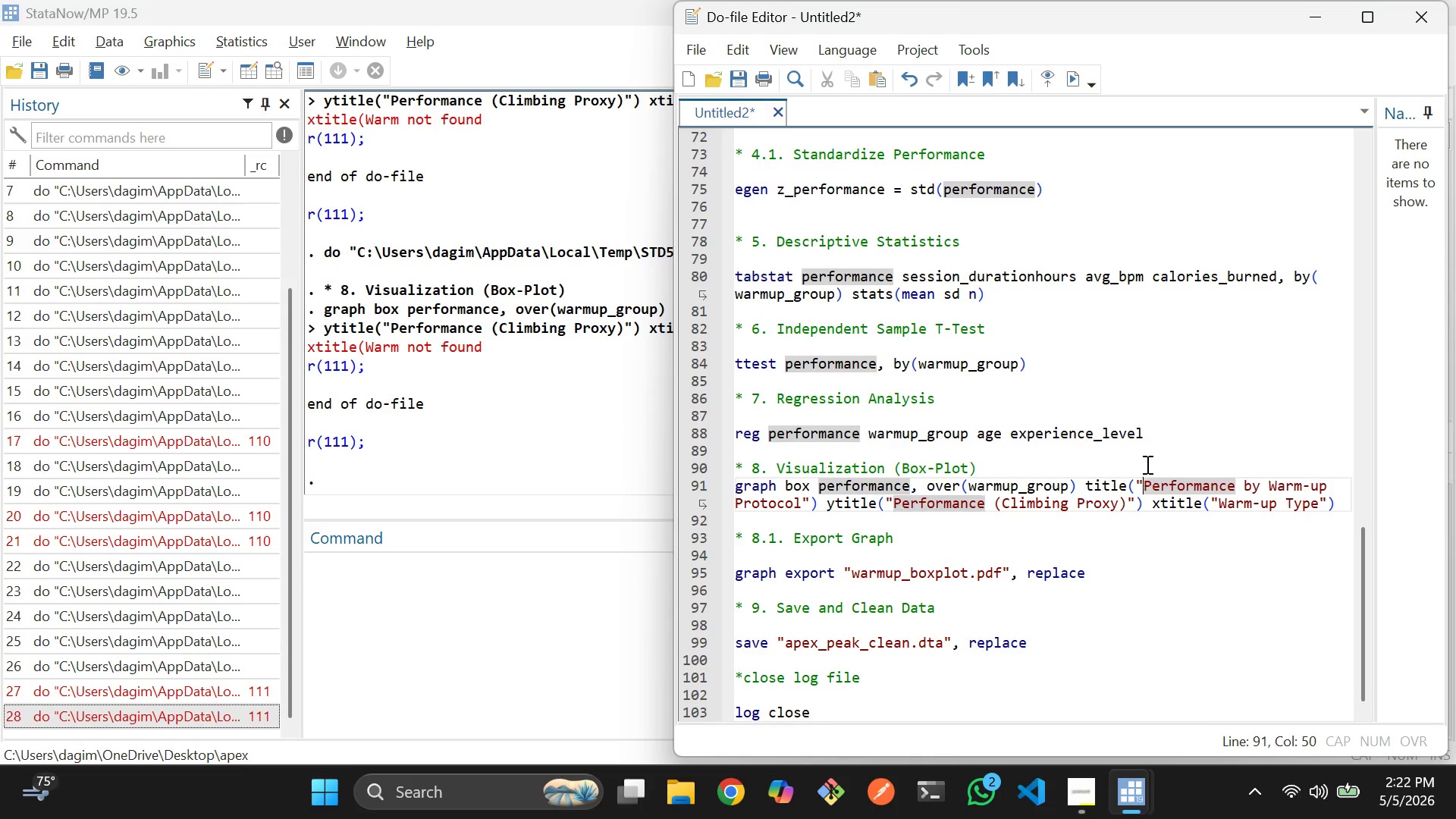 
scroll: coordinate [1119, 445], scroll_direction: up, amount: 4.0
 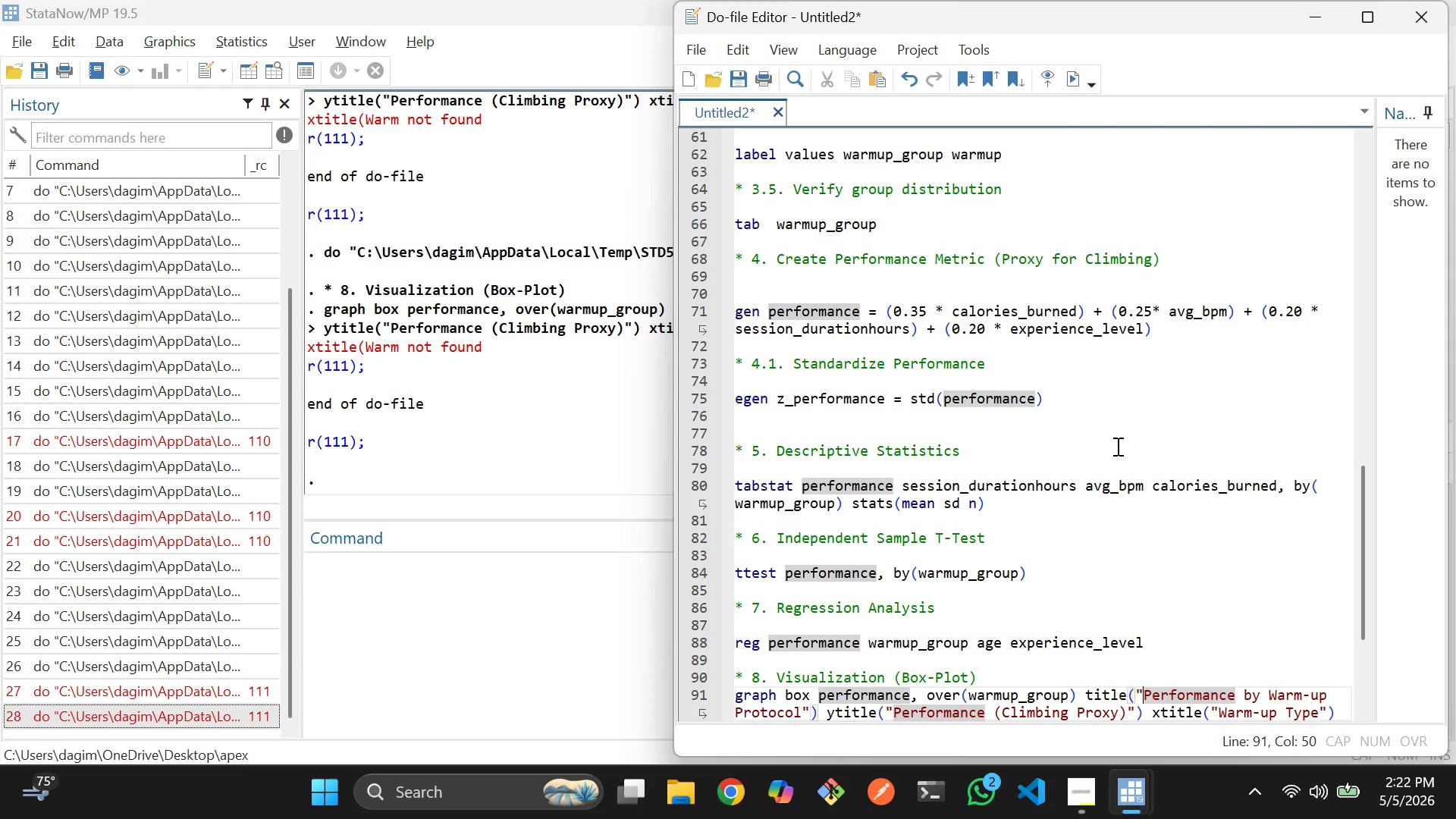 
scroll: coordinate [1116, 446], scroll_direction: down, amount: 3.0
 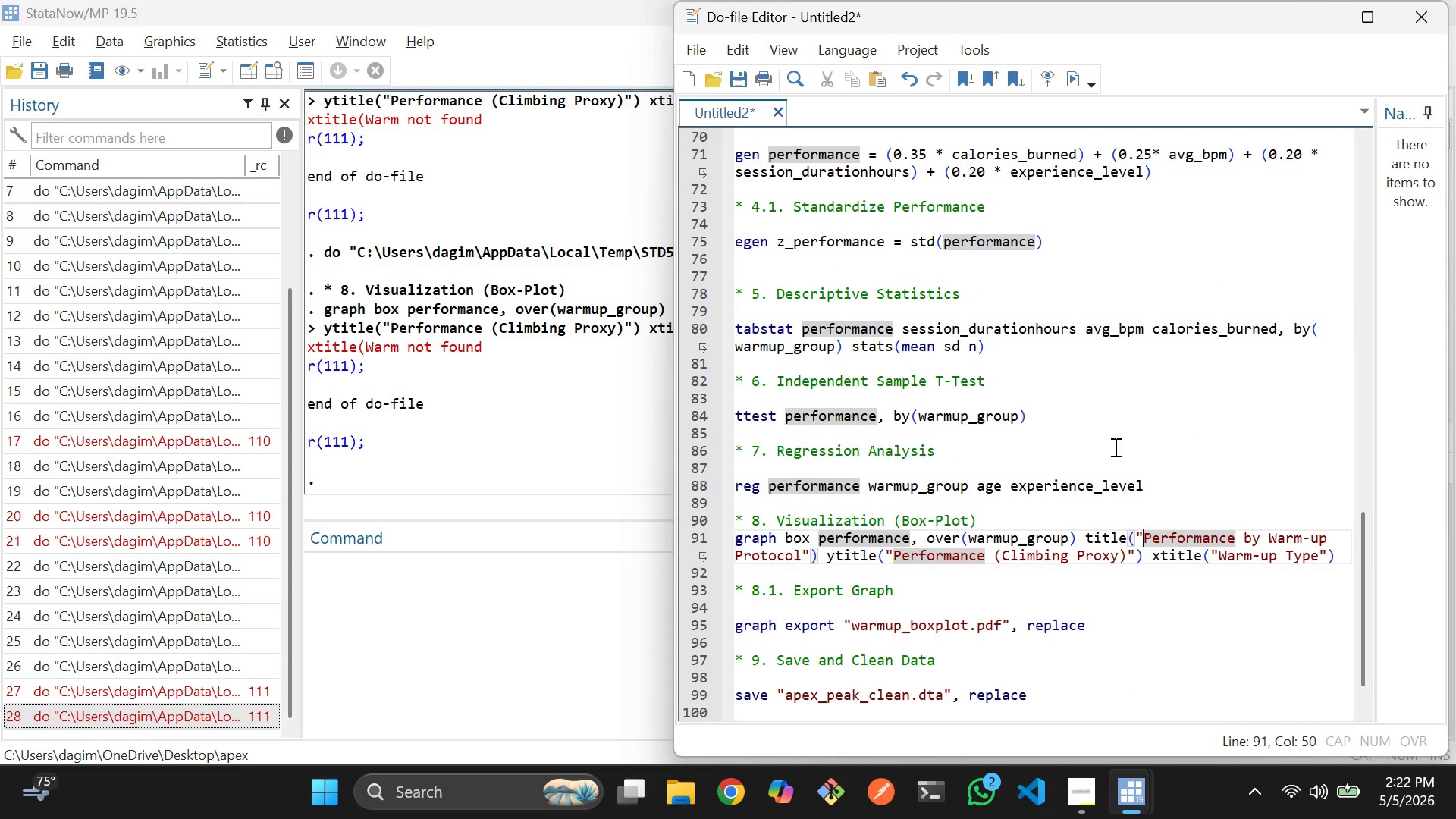 
wait(5.27)
 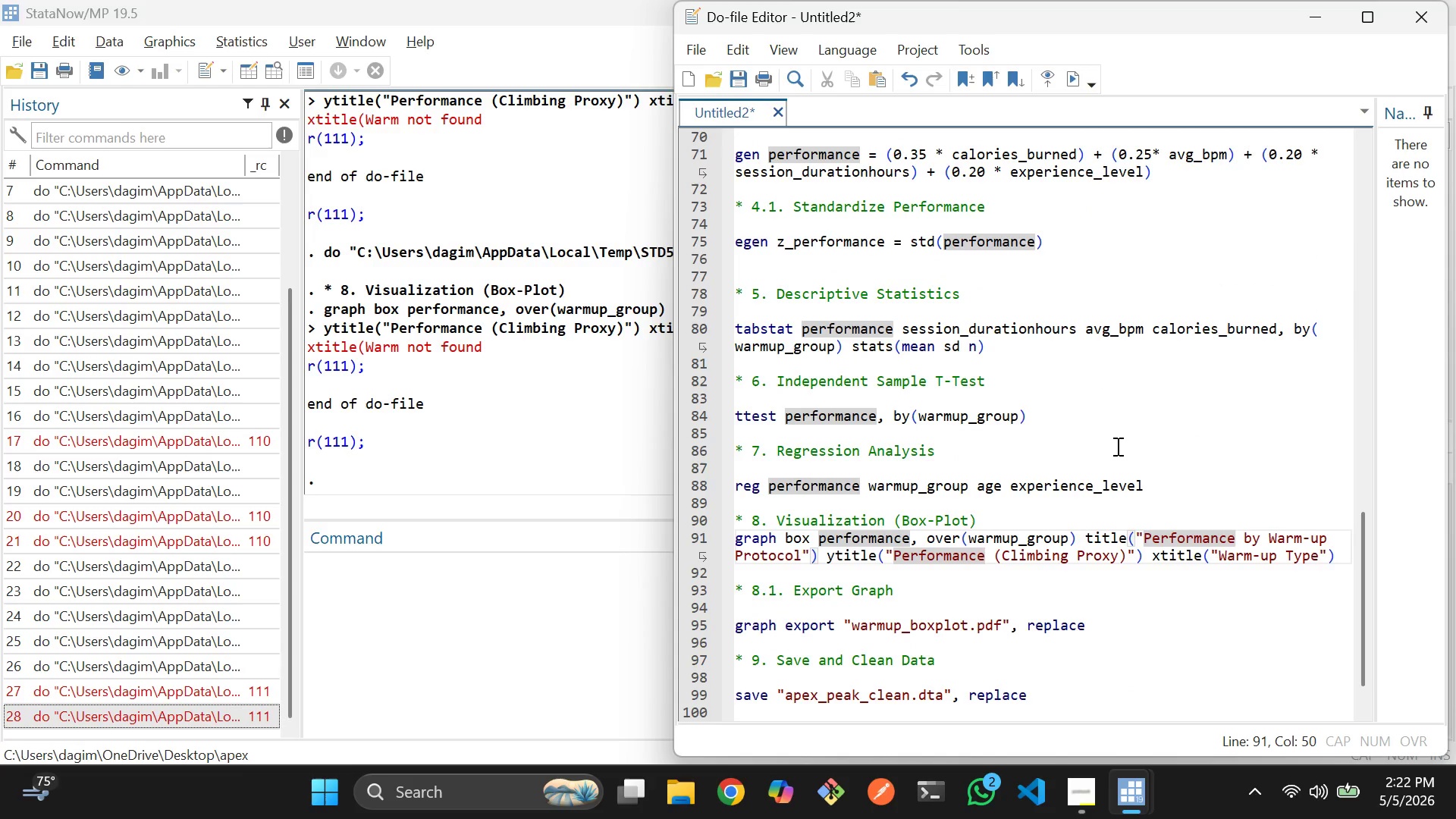 
left_click_drag(start_coordinate=[1150, 561], to_coordinate=[1313, 563])
 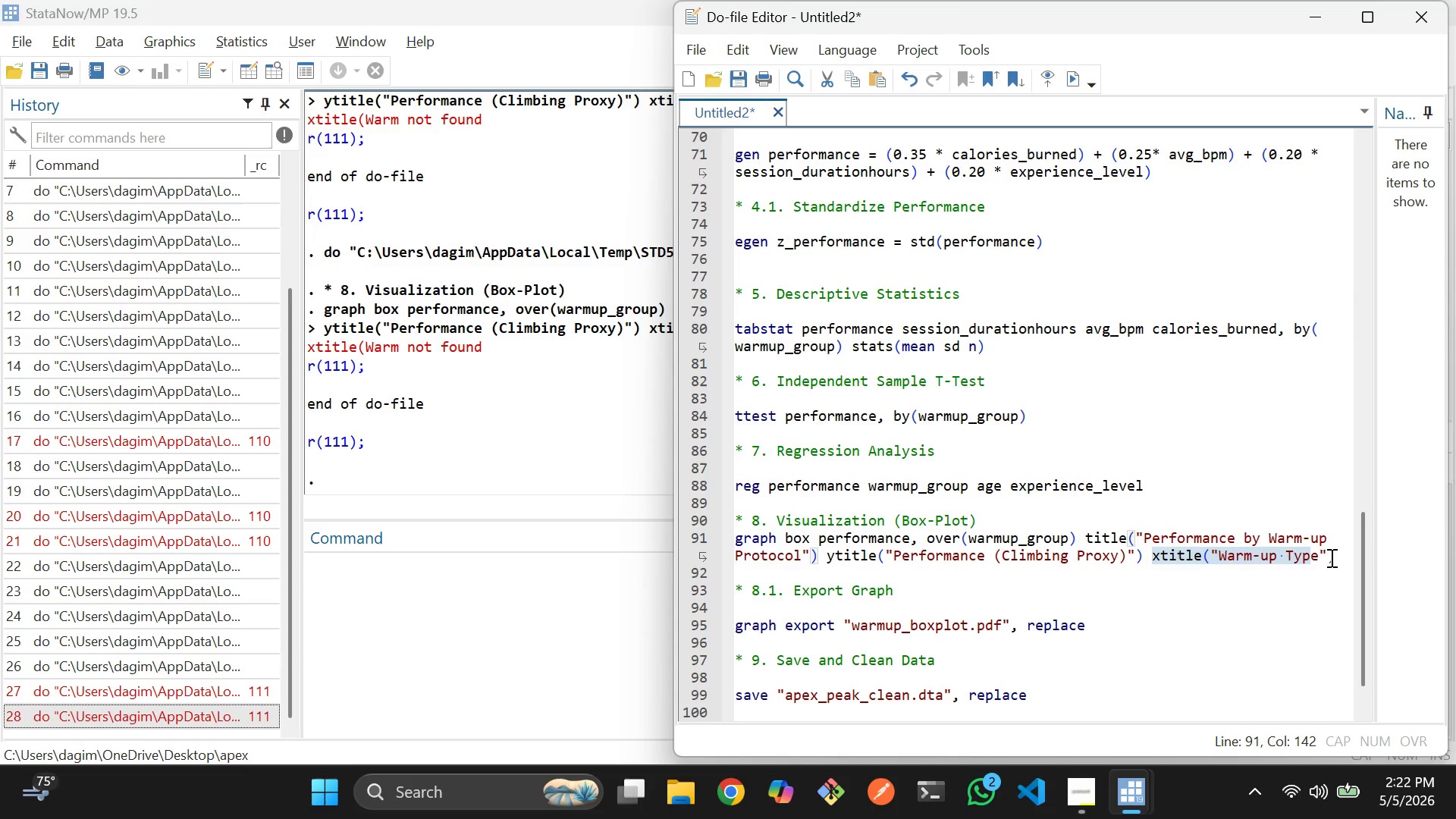 
hold_key(key=ShiftLeft, duration=0.47)
left_click([1333, 557])
 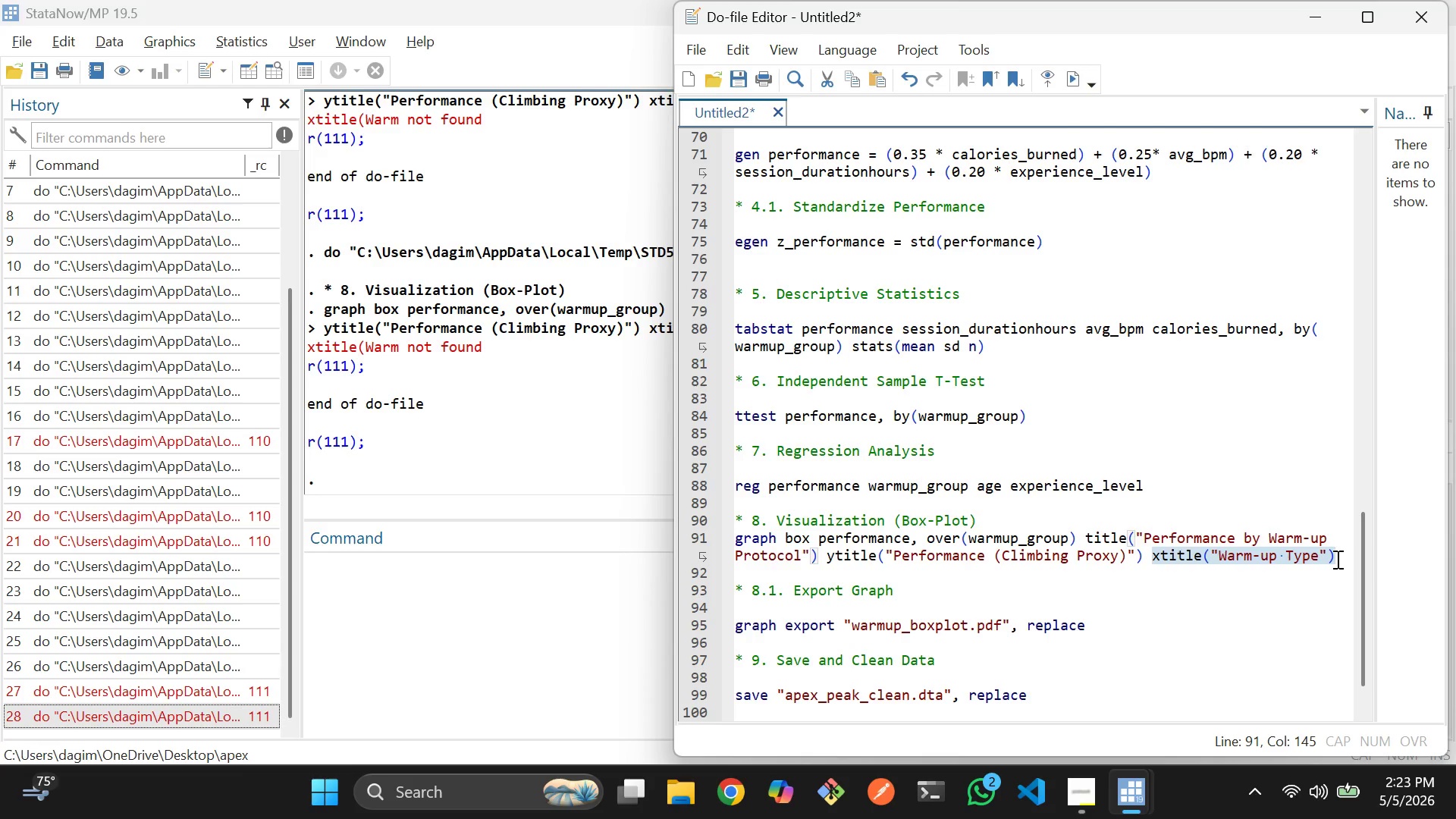 
key(Backspace)
 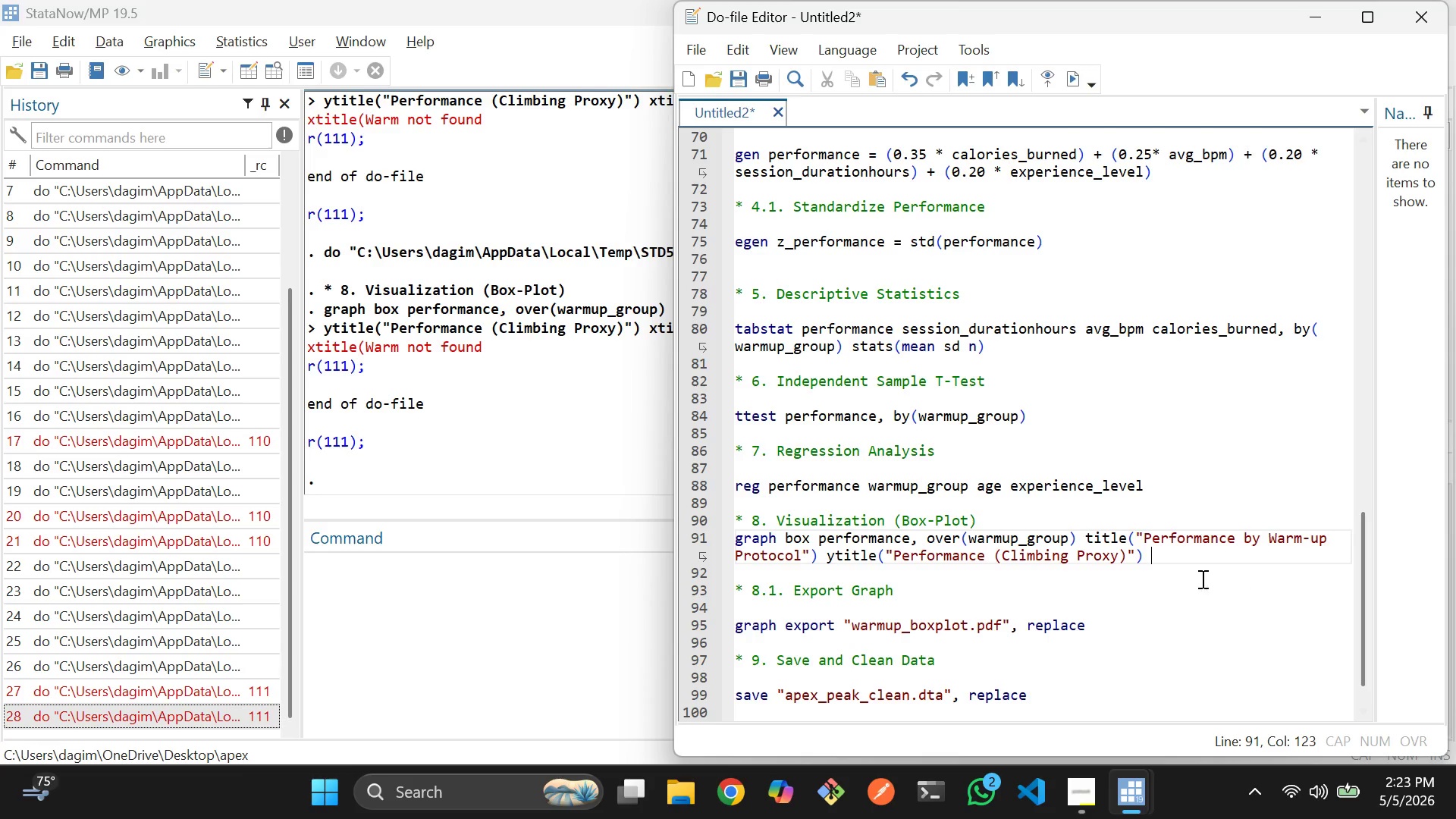 
left_click_drag(start_coordinate=[1171, 560], to_coordinate=[735, 543])
 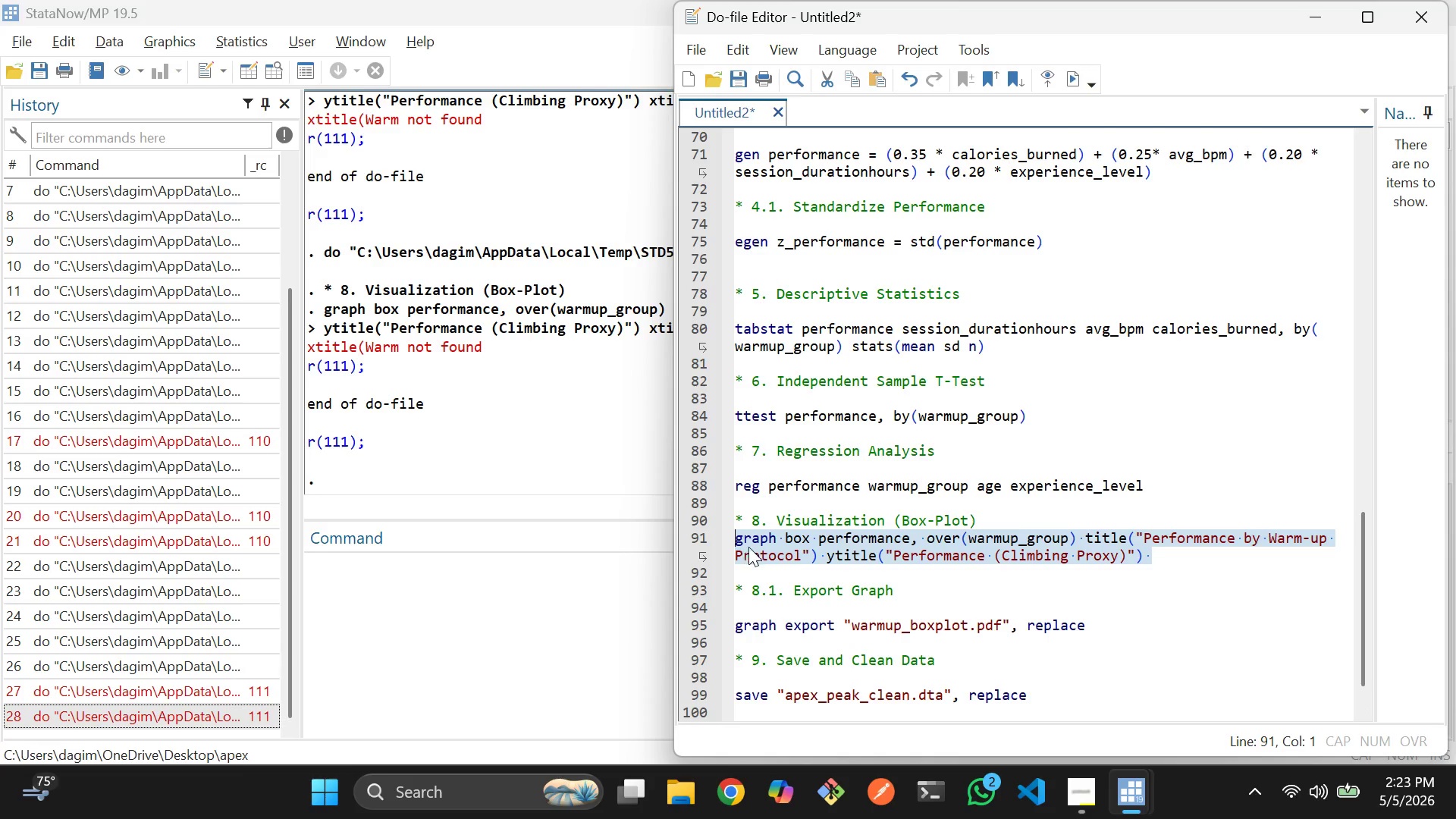 
key(Control+D)
 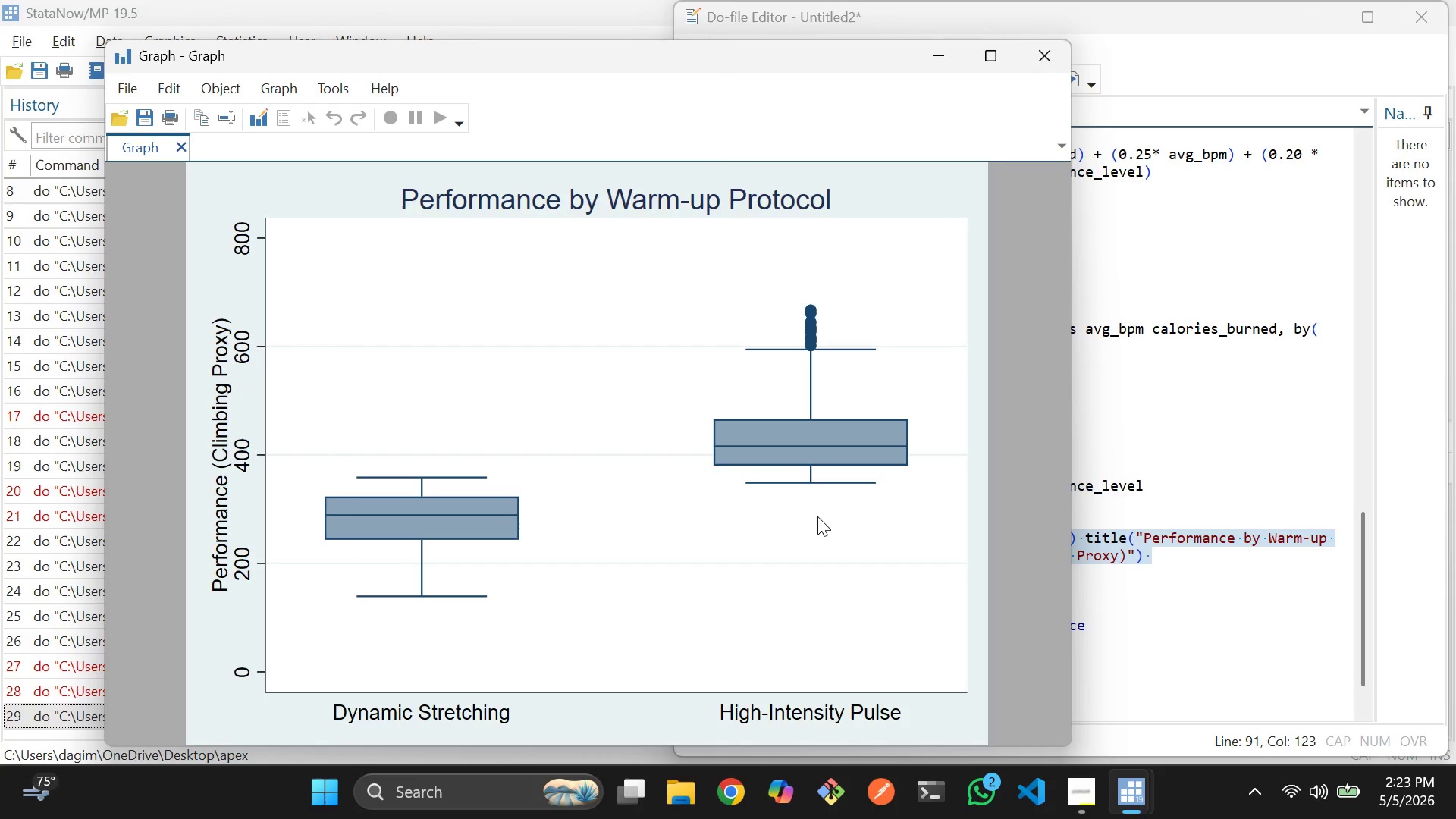 
scroll: coordinate [804, 541], scroll_direction: down, amount: 2.0
 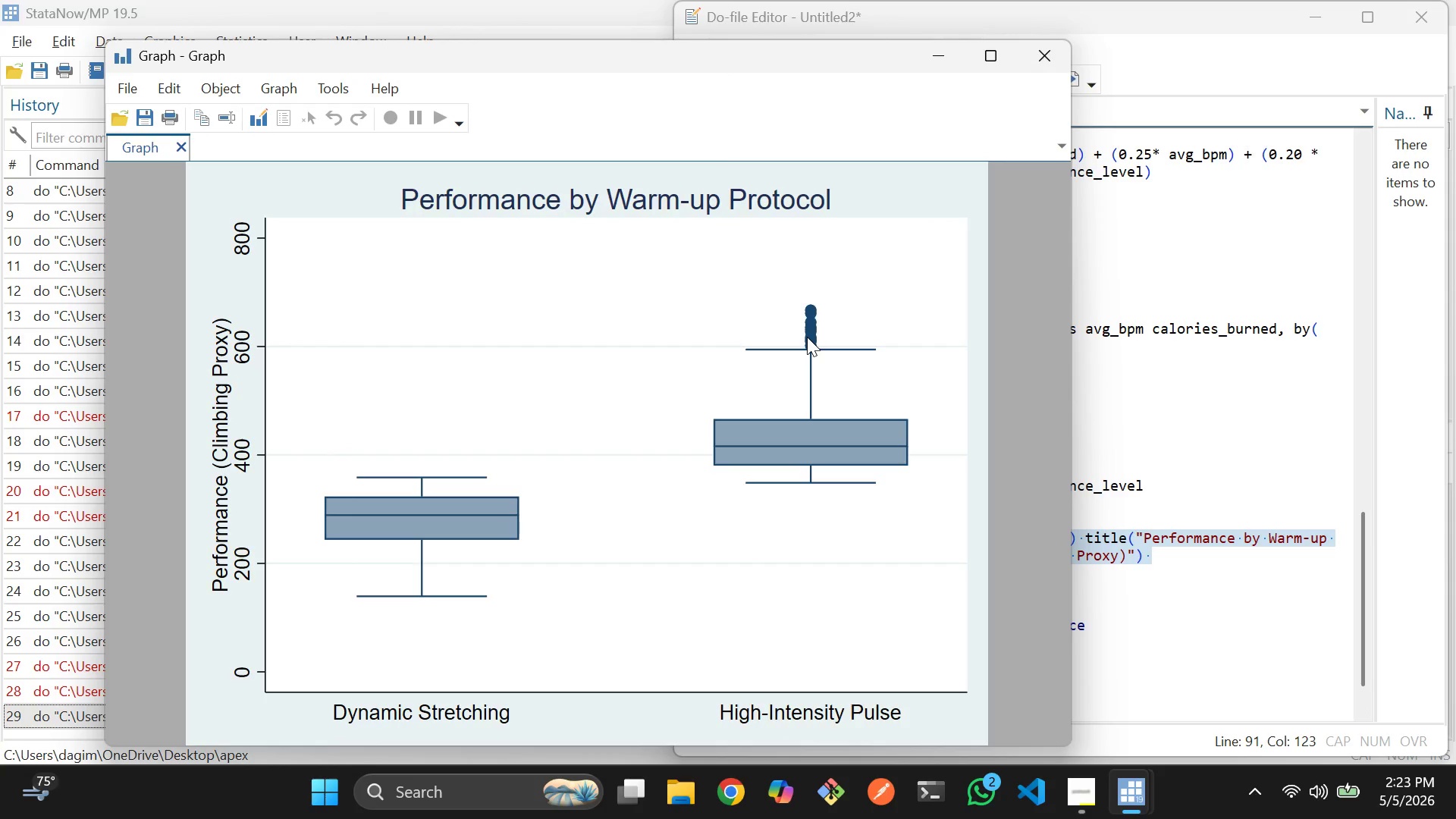 
scroll: coordinate [807, 337], scroll_direction: up, amount: 1.0
 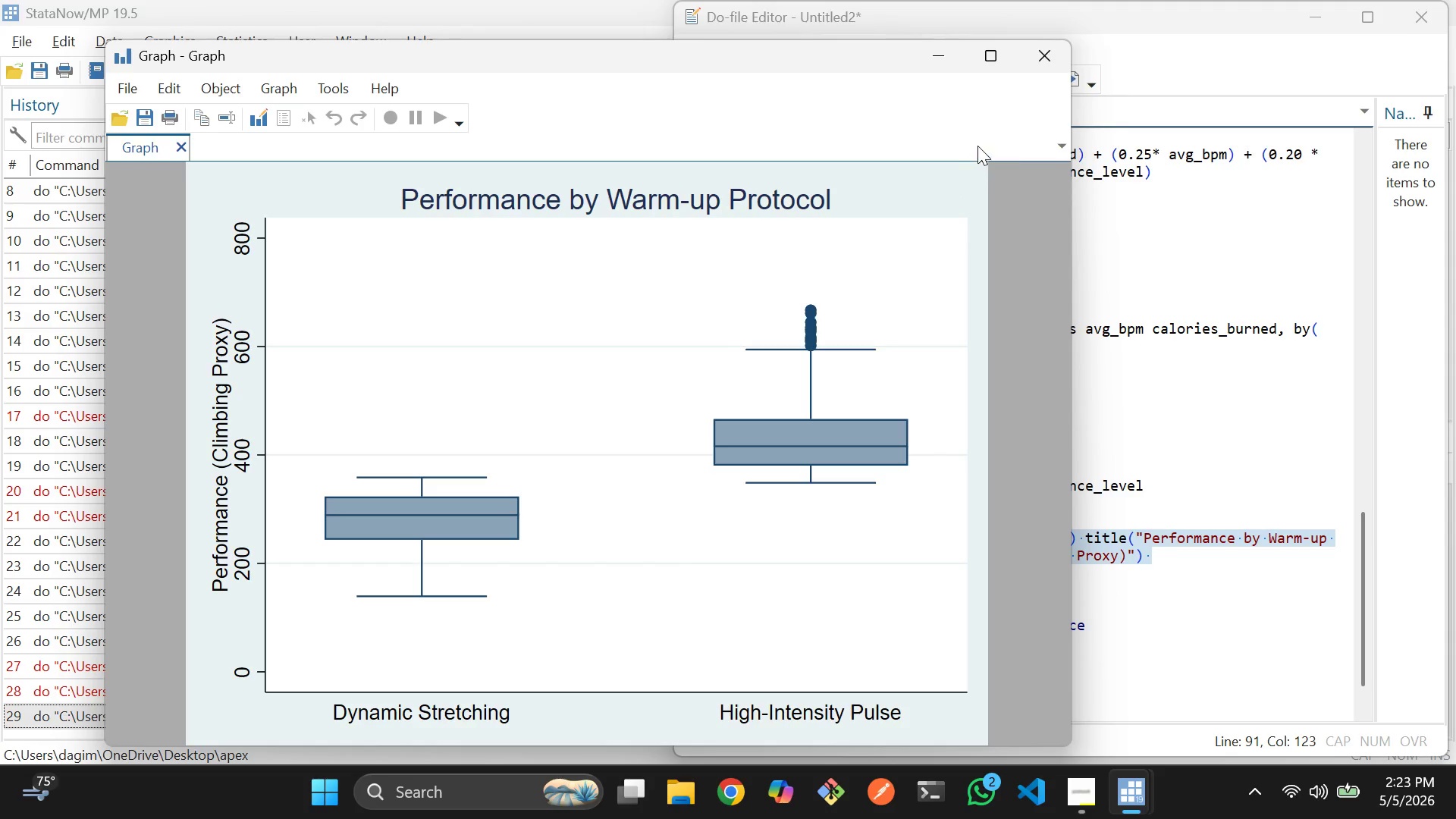 
wait(6.99)
 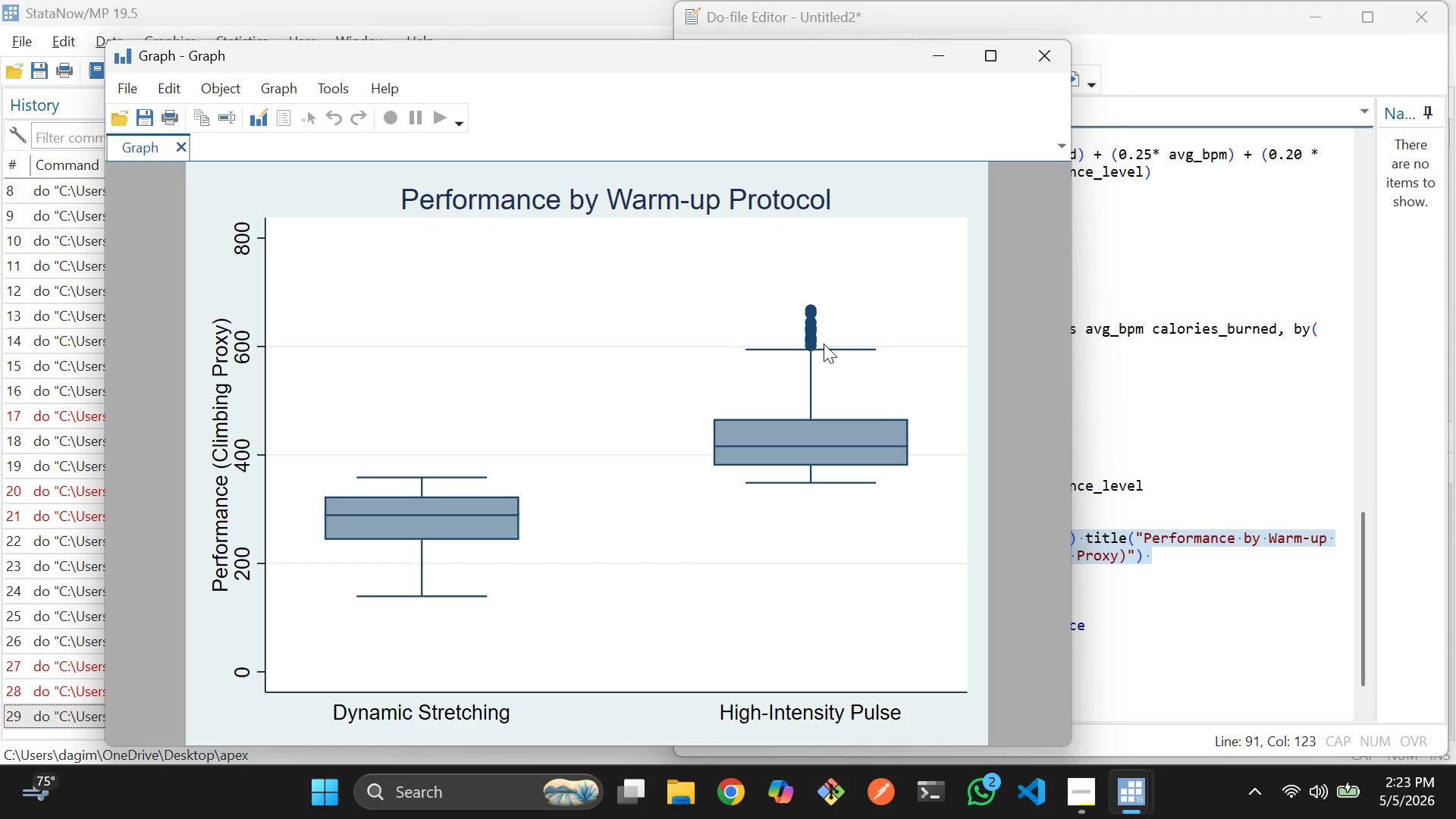 
left_click([1033, 64])
 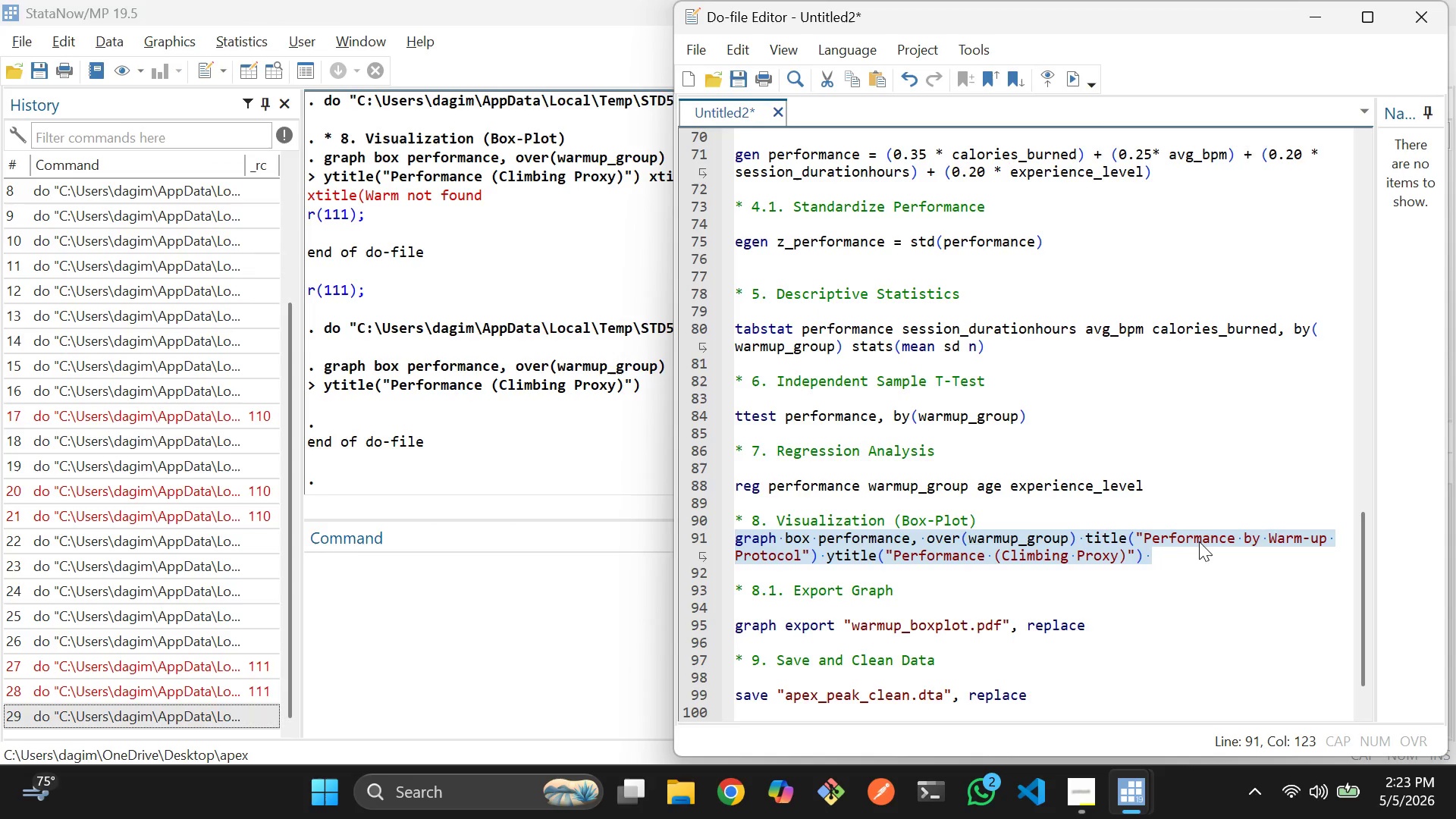 
left_click_drag(start_coordinate=[1200, 554], to_coordinate=[1189, 551])
 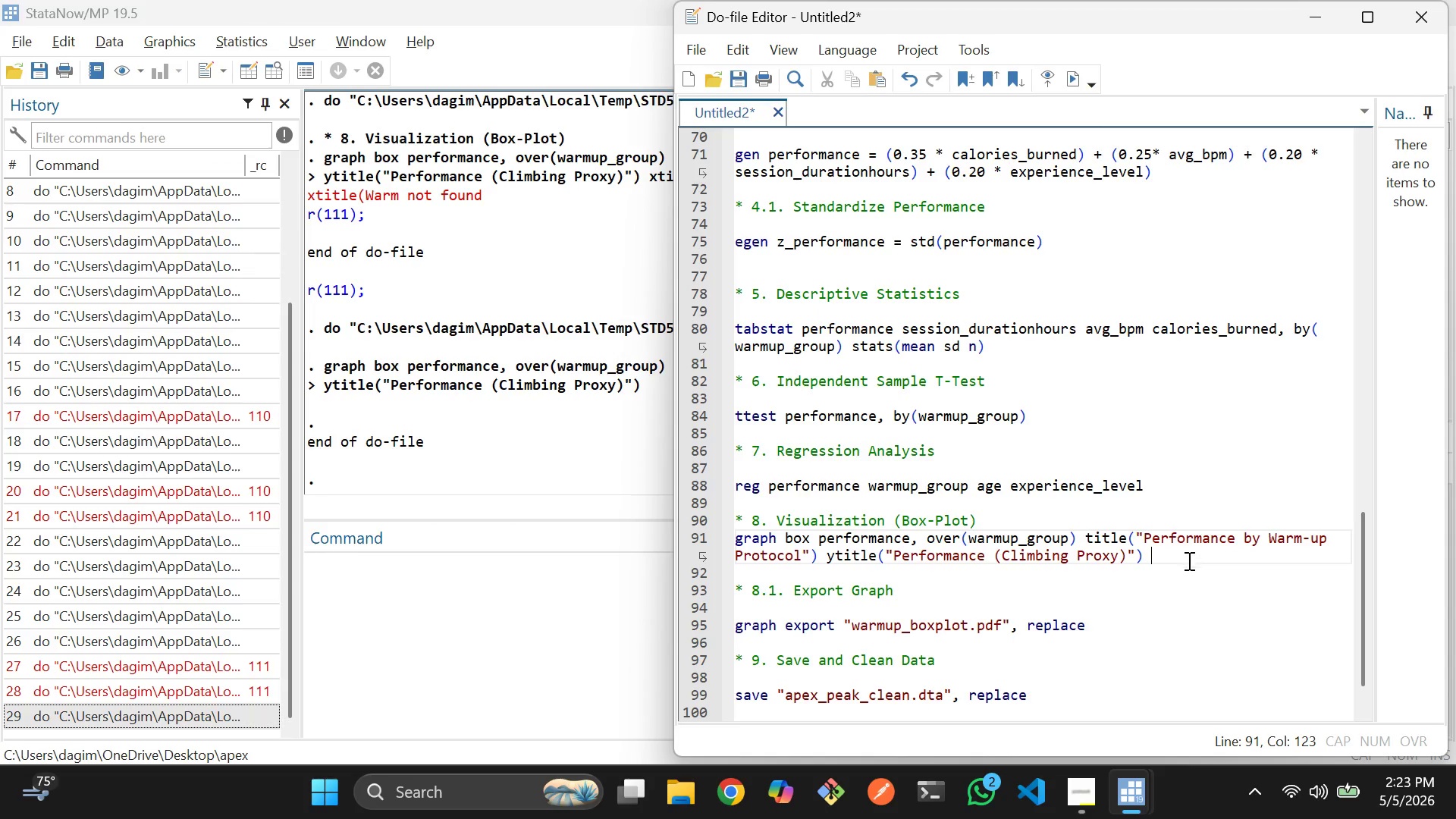 
left_click_drag(start_coordinate=[1188, 559], to_coordinate=[731, 545])
 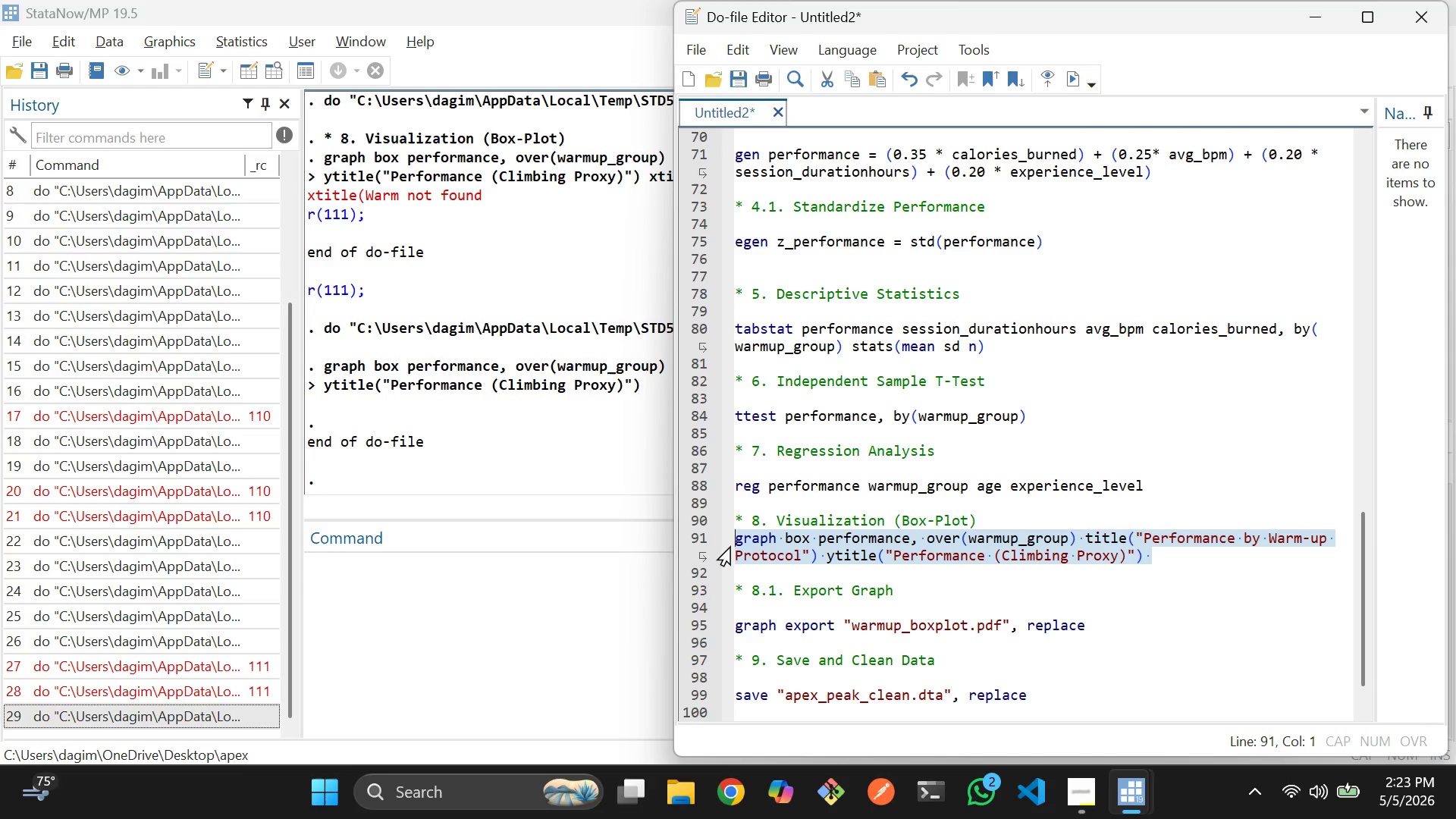 
key(Control+D)
 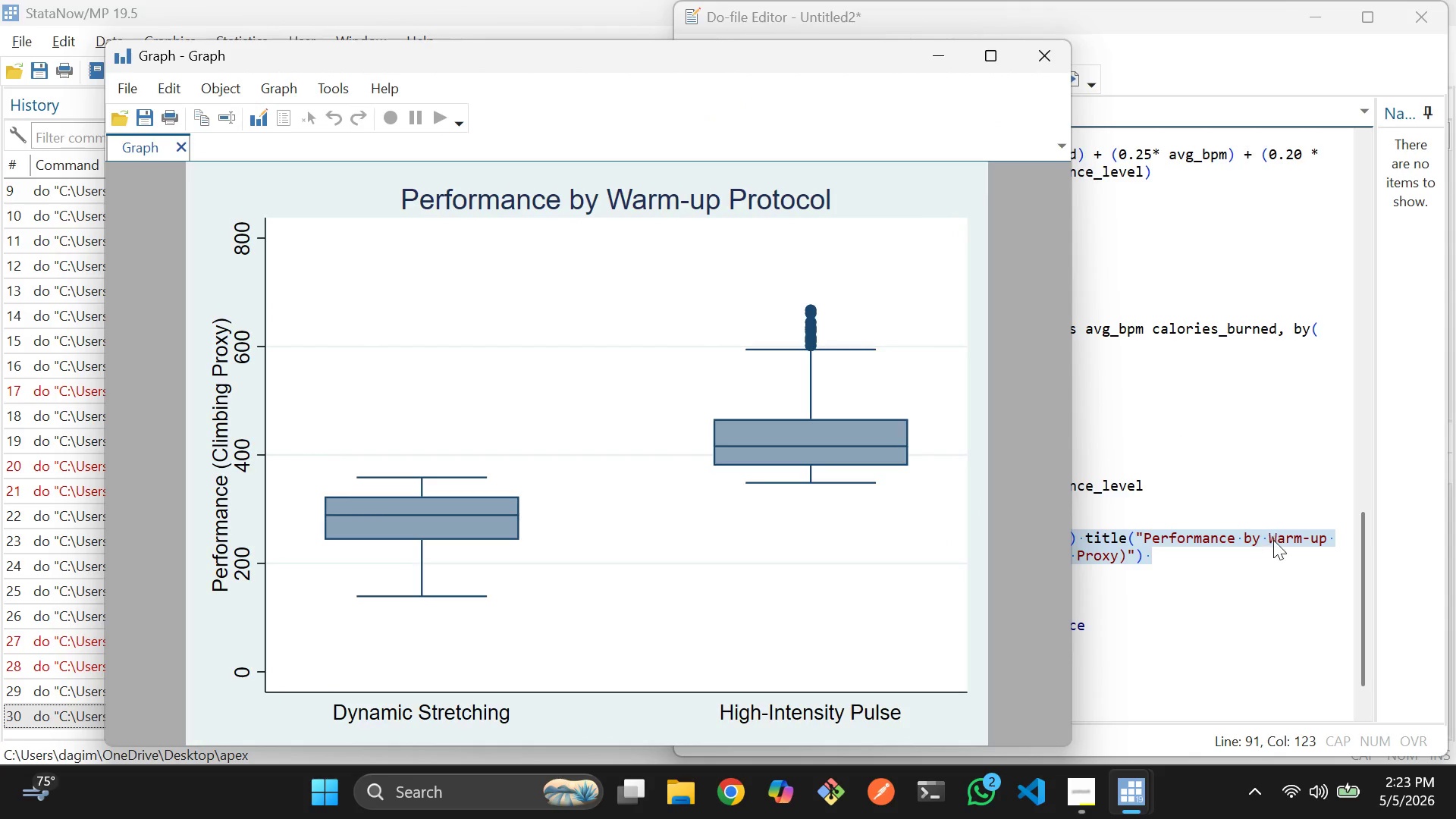 
wait(12.48)
 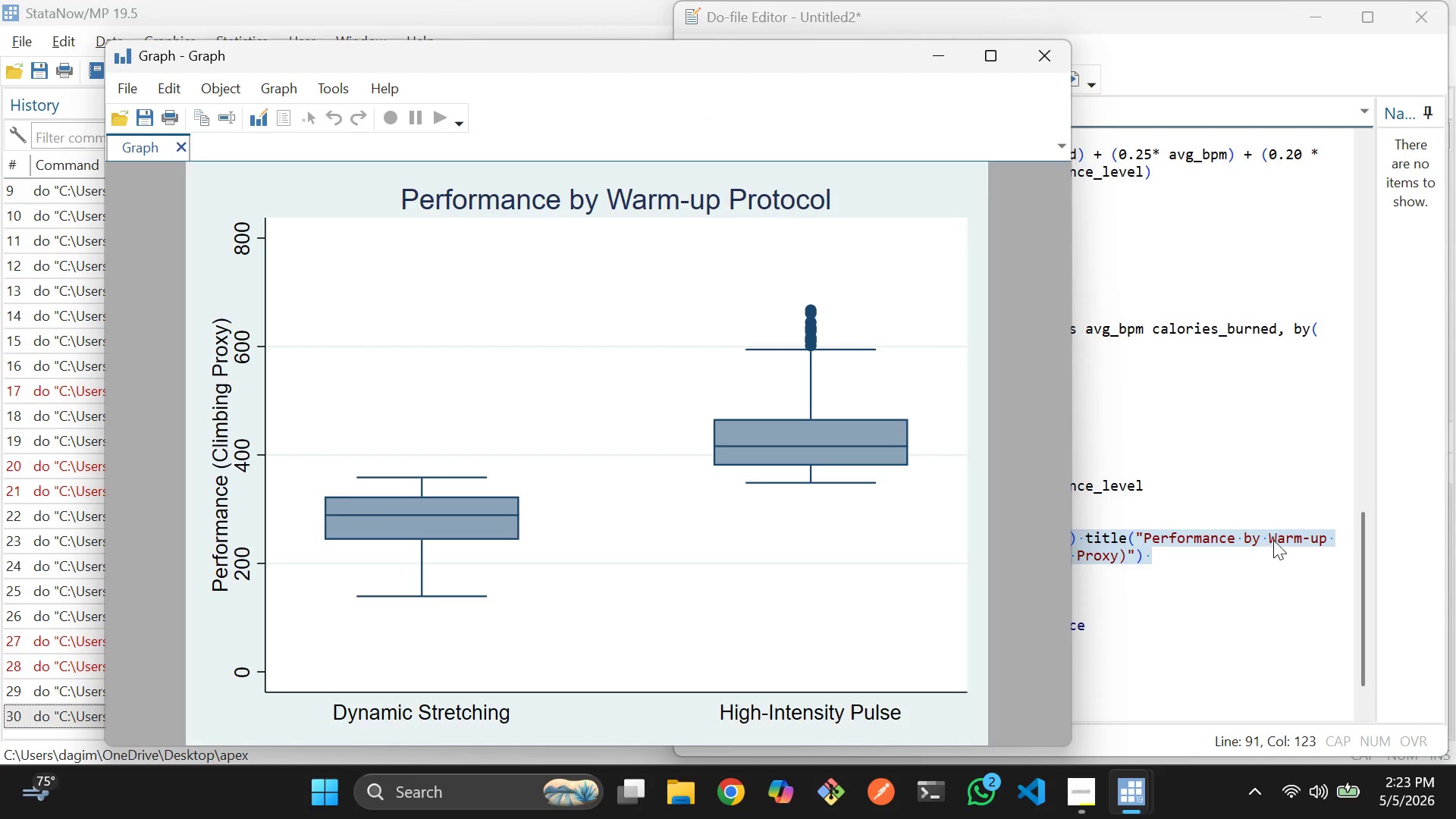 
left_click([1044, 61])
 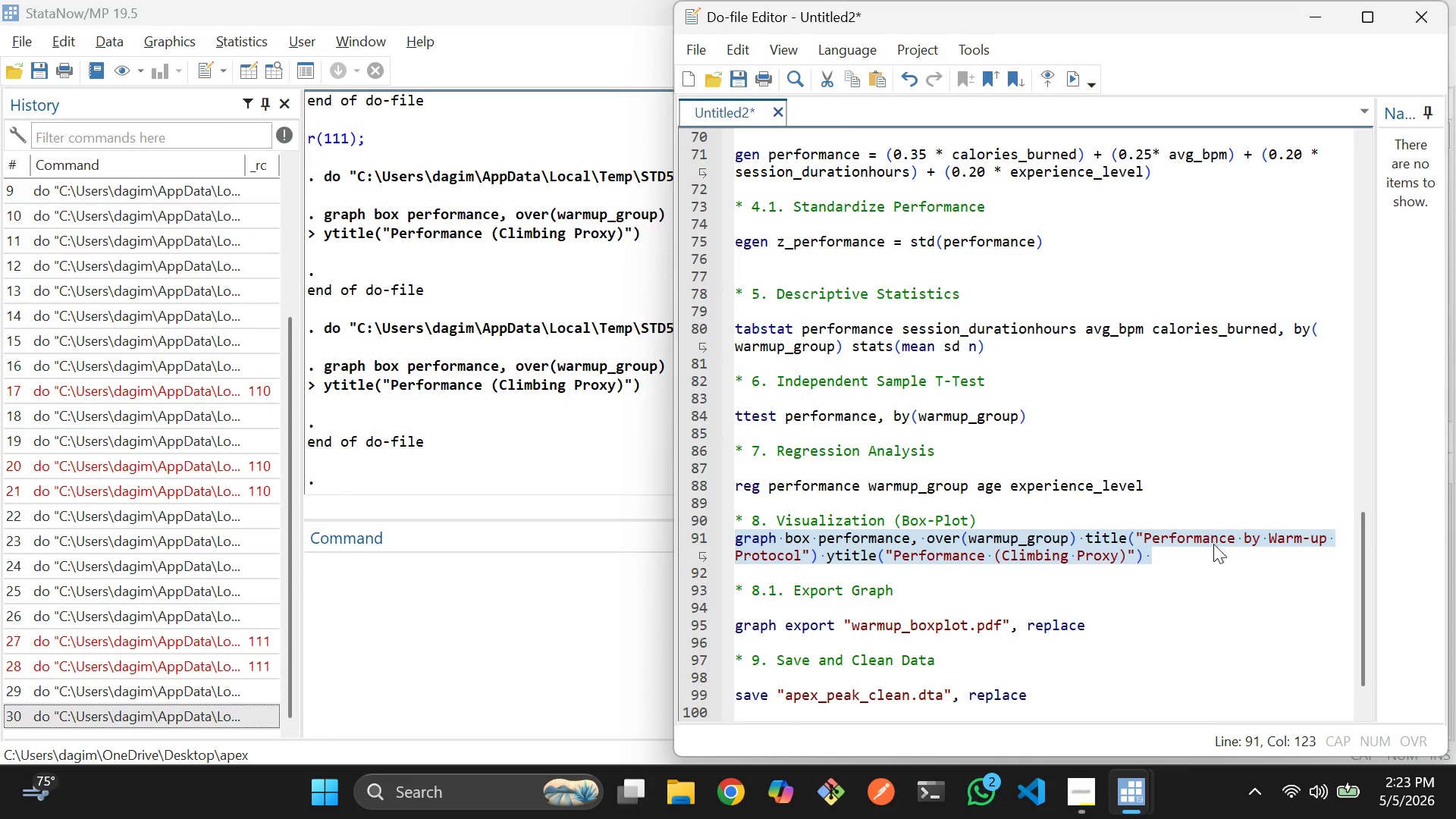 
left_click([1221, 557])
 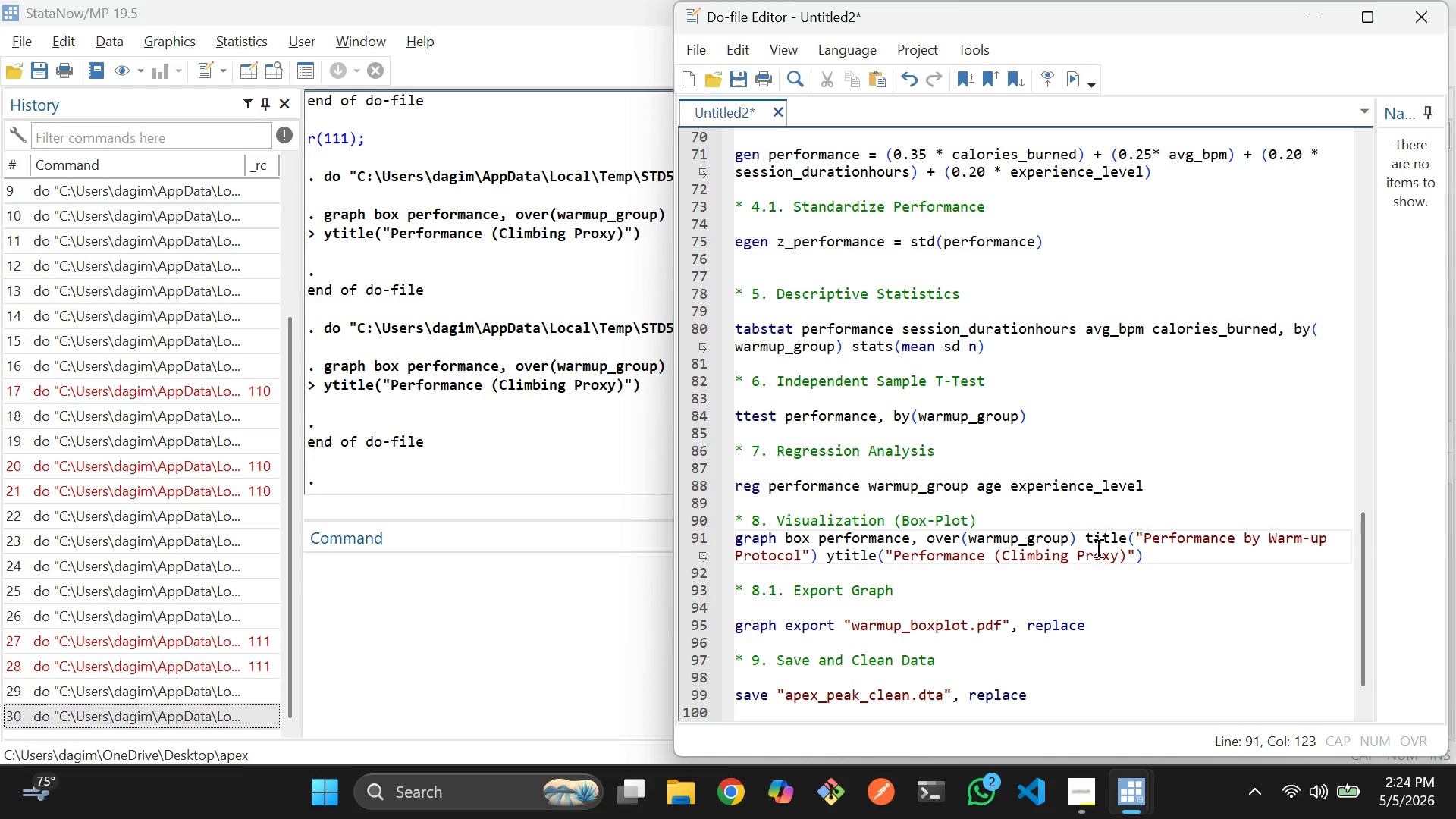 
wait(56.03)
 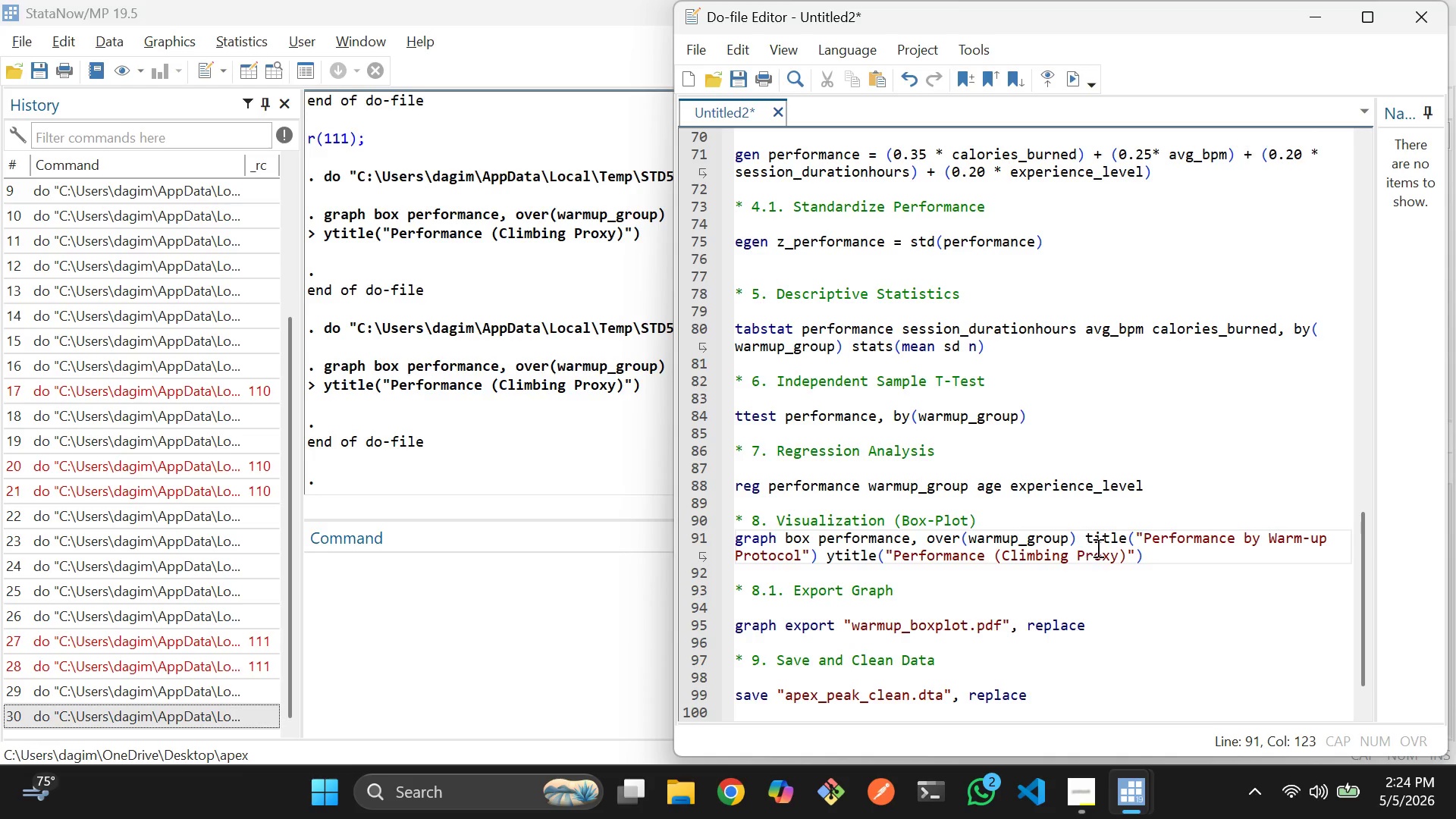 
type(xtitle("Warm)
 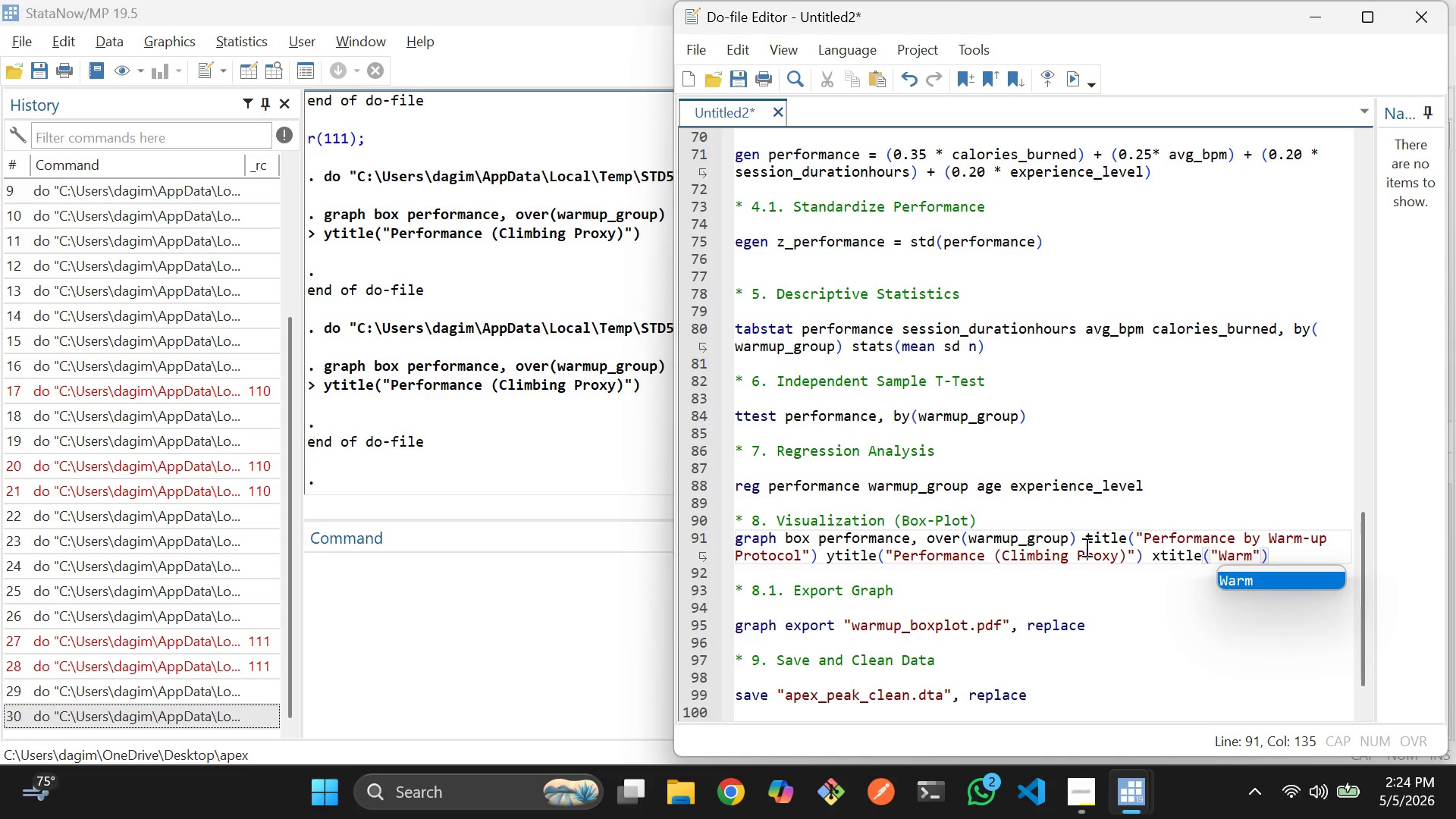 
key(Minus)
 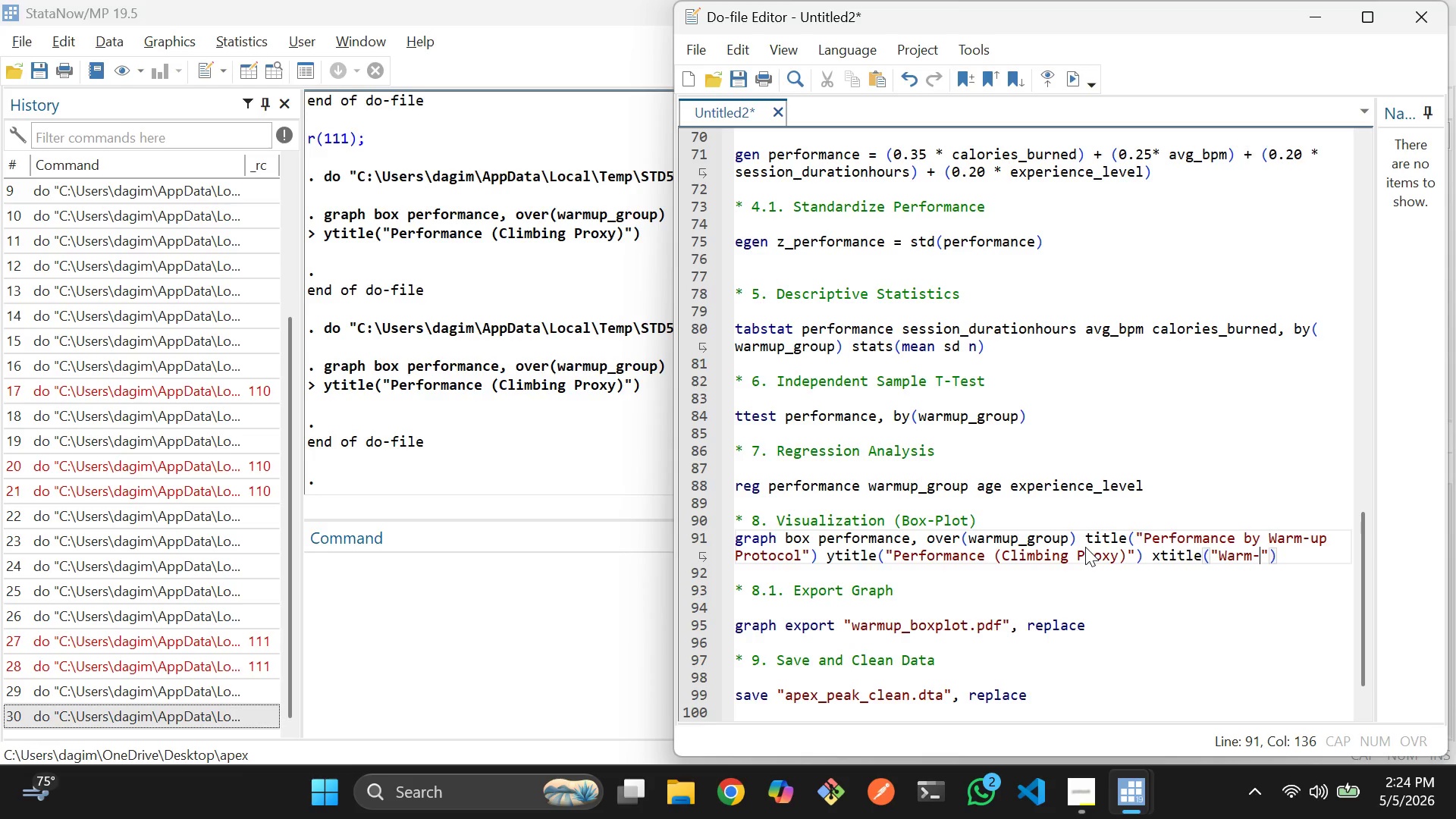 
type(up )
 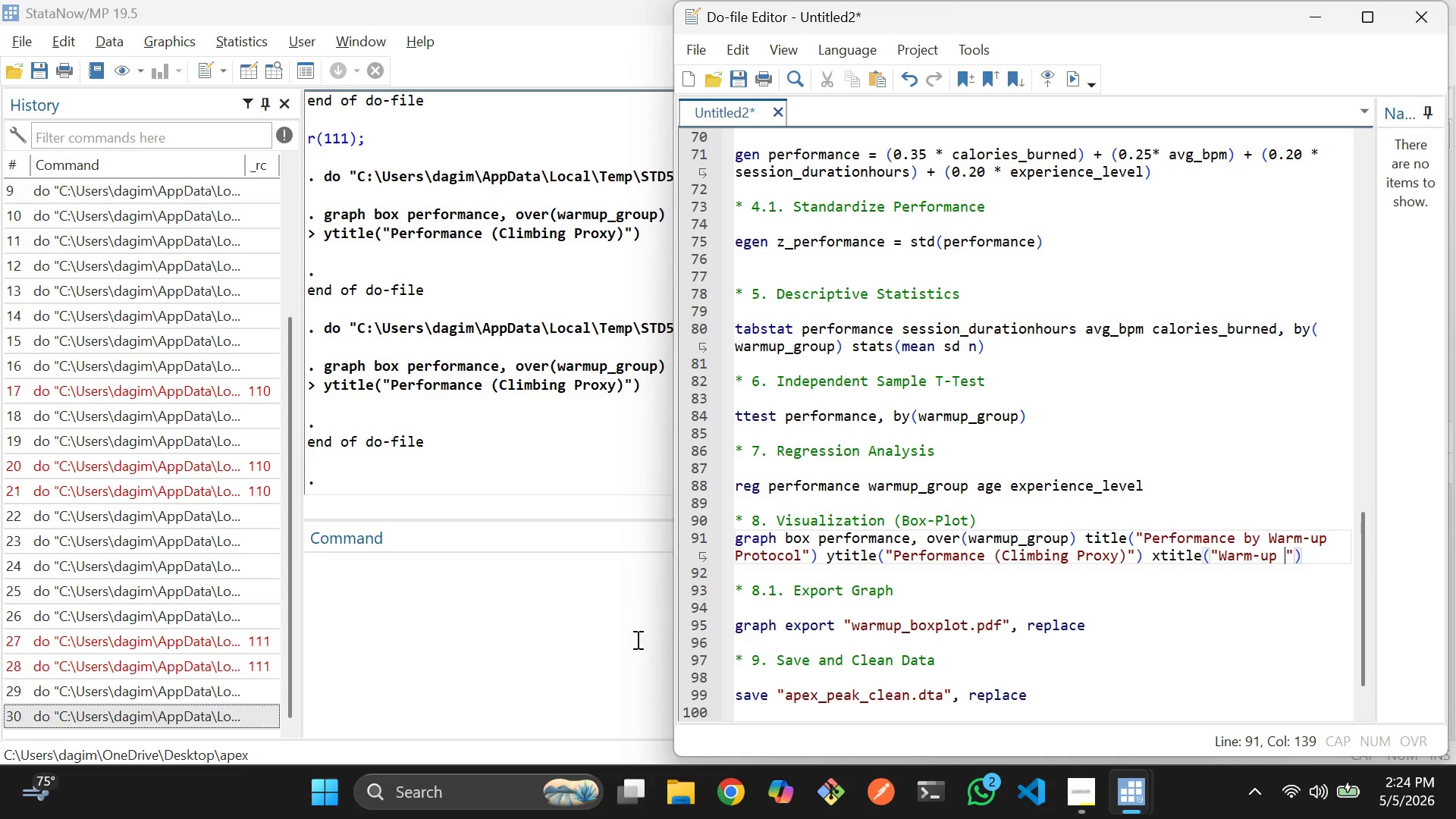 
wait(11.81)
 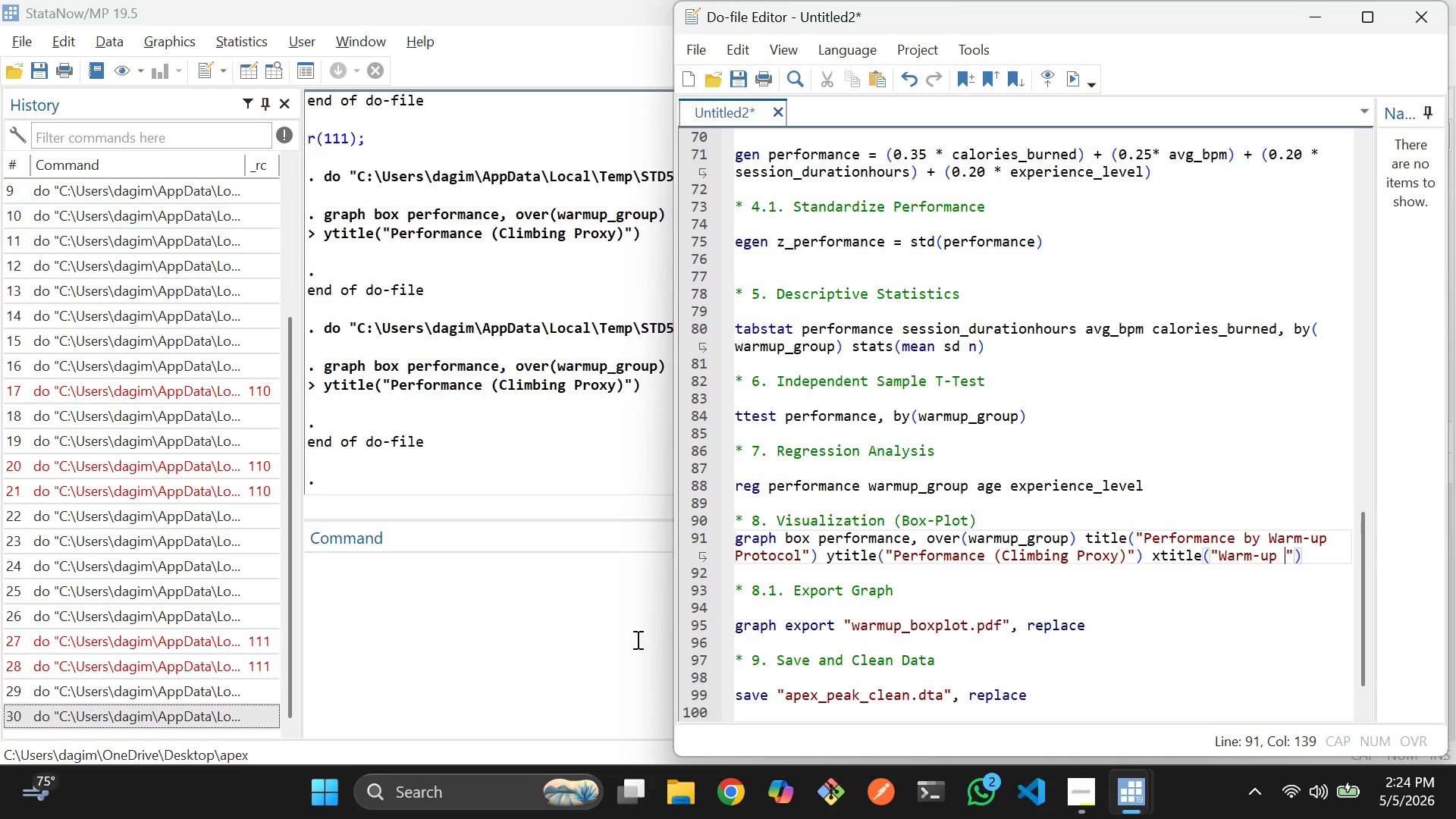 
key(Alt+AltLeft)
 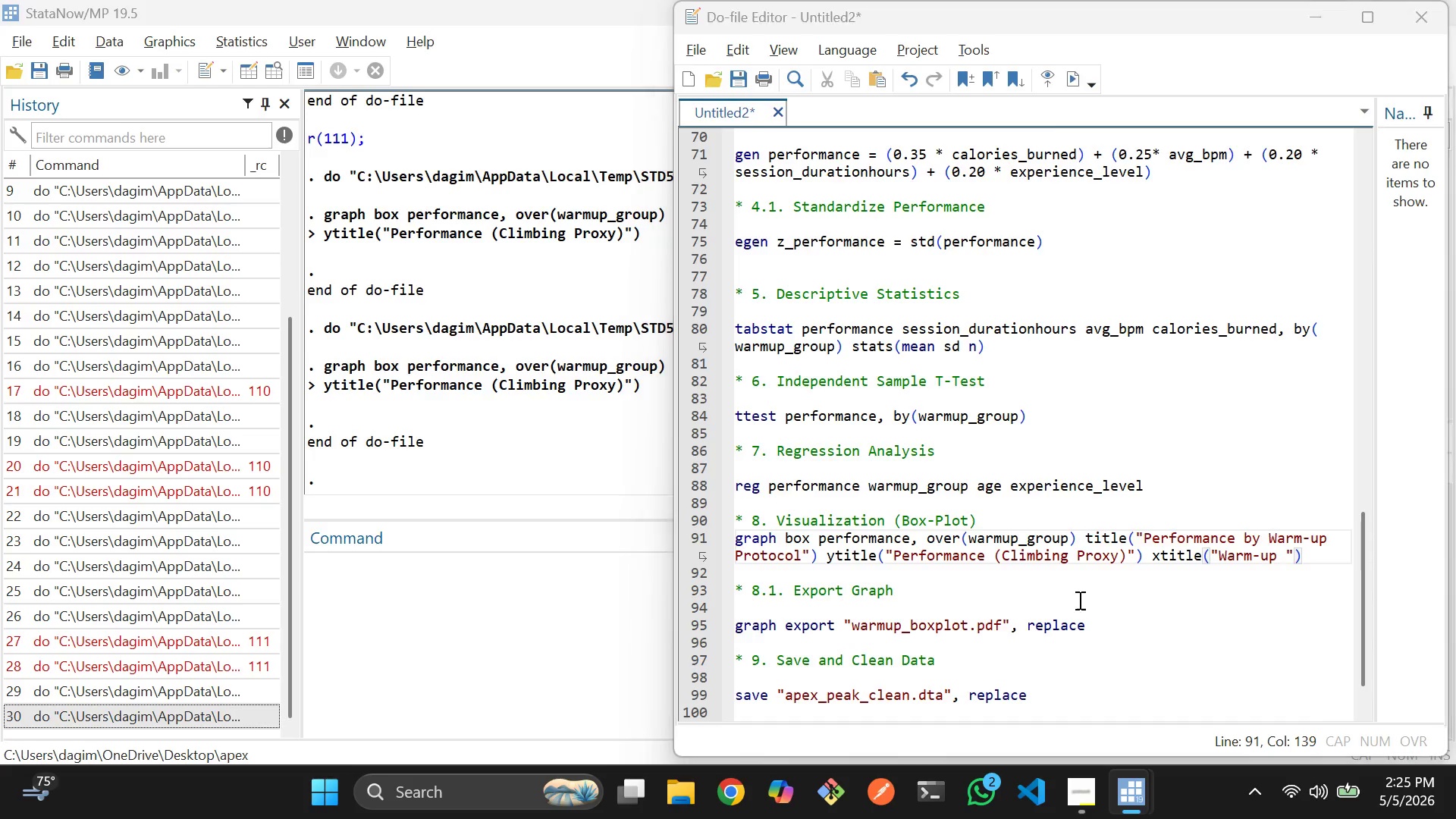 
key(Alt+Tab)
 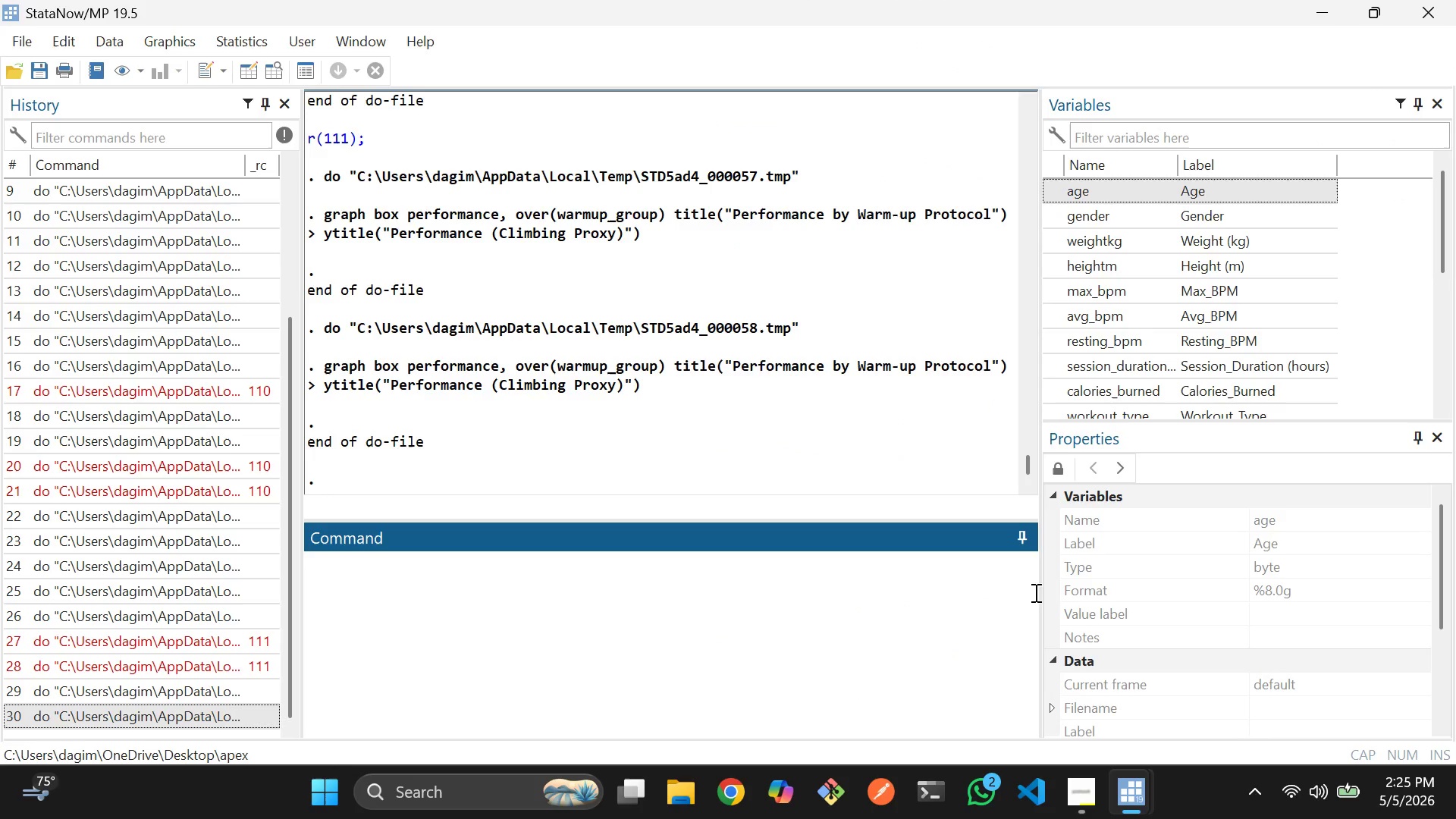 
key(Alt+AltLeft)
 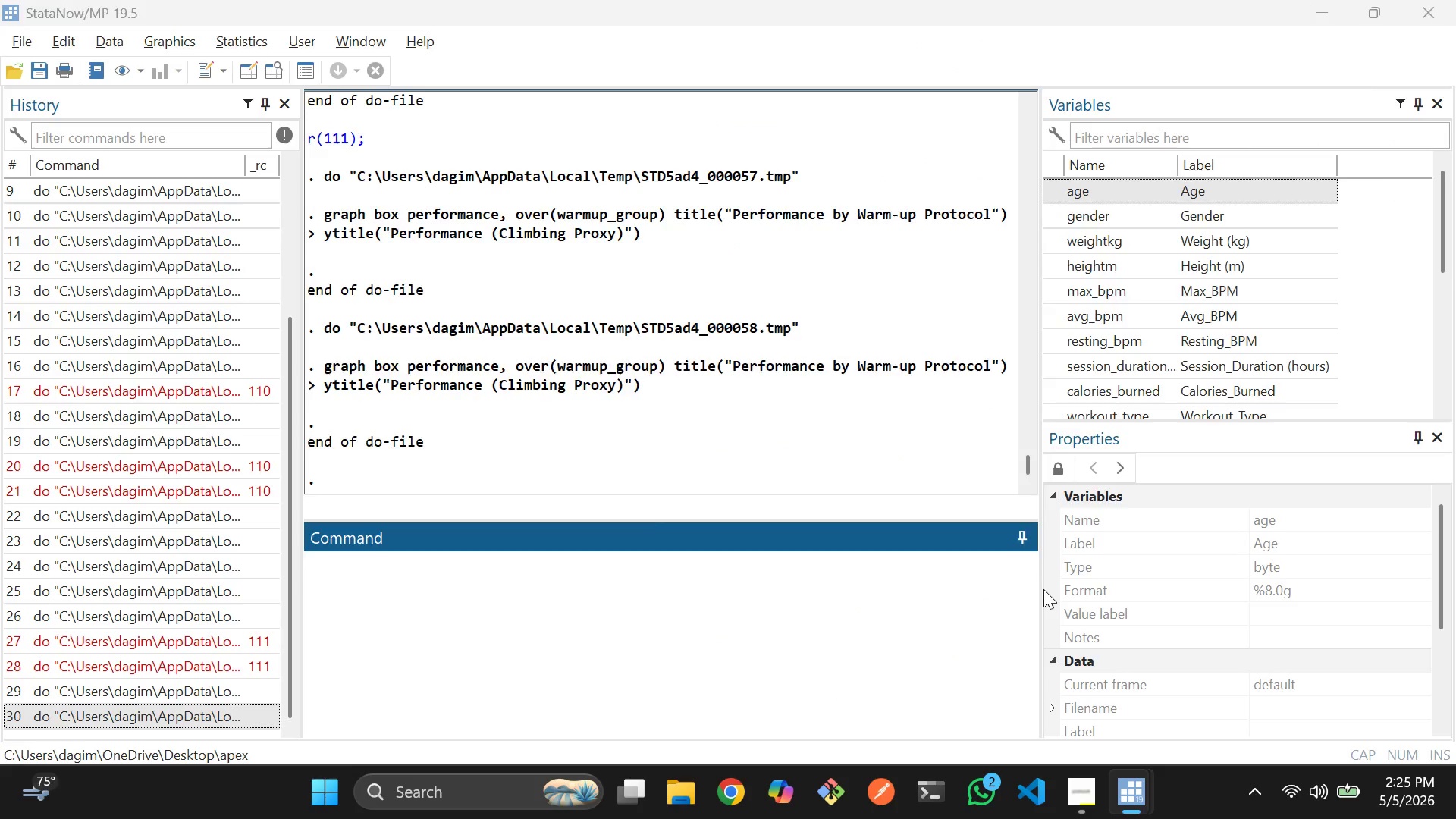 
key(Alt+Tab)
 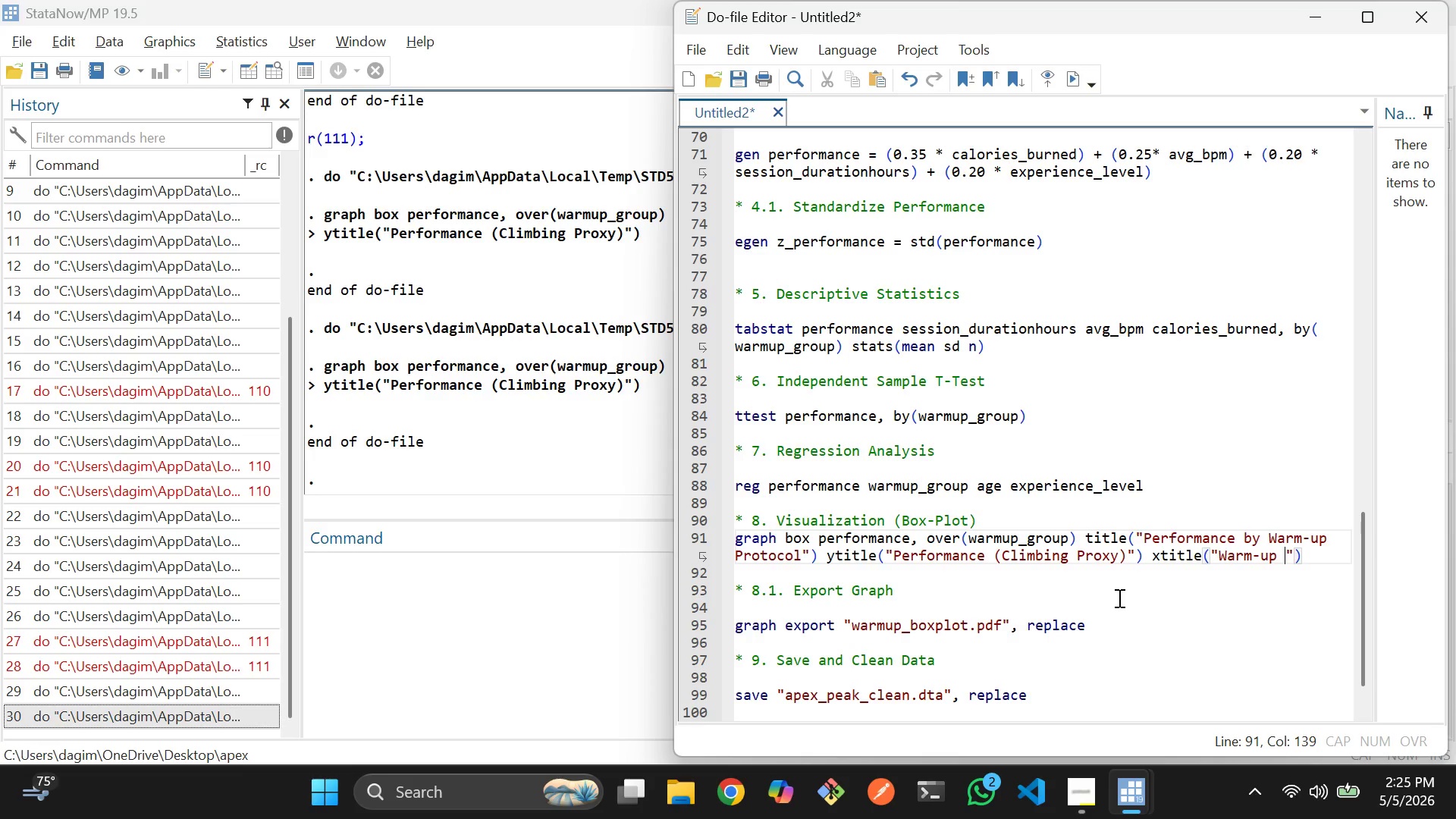 
wait(22.42)
 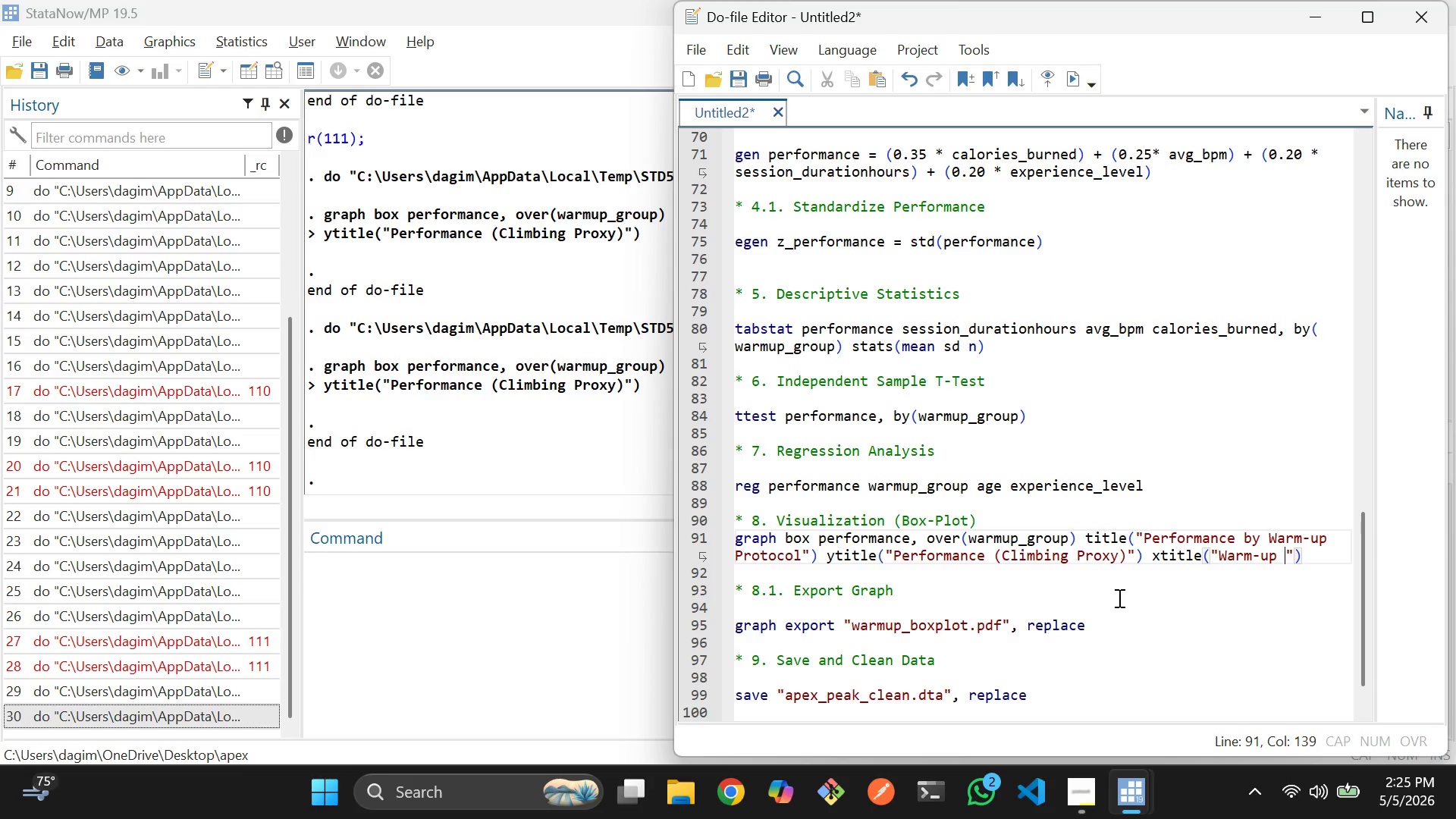 
left_click([974, 574])
 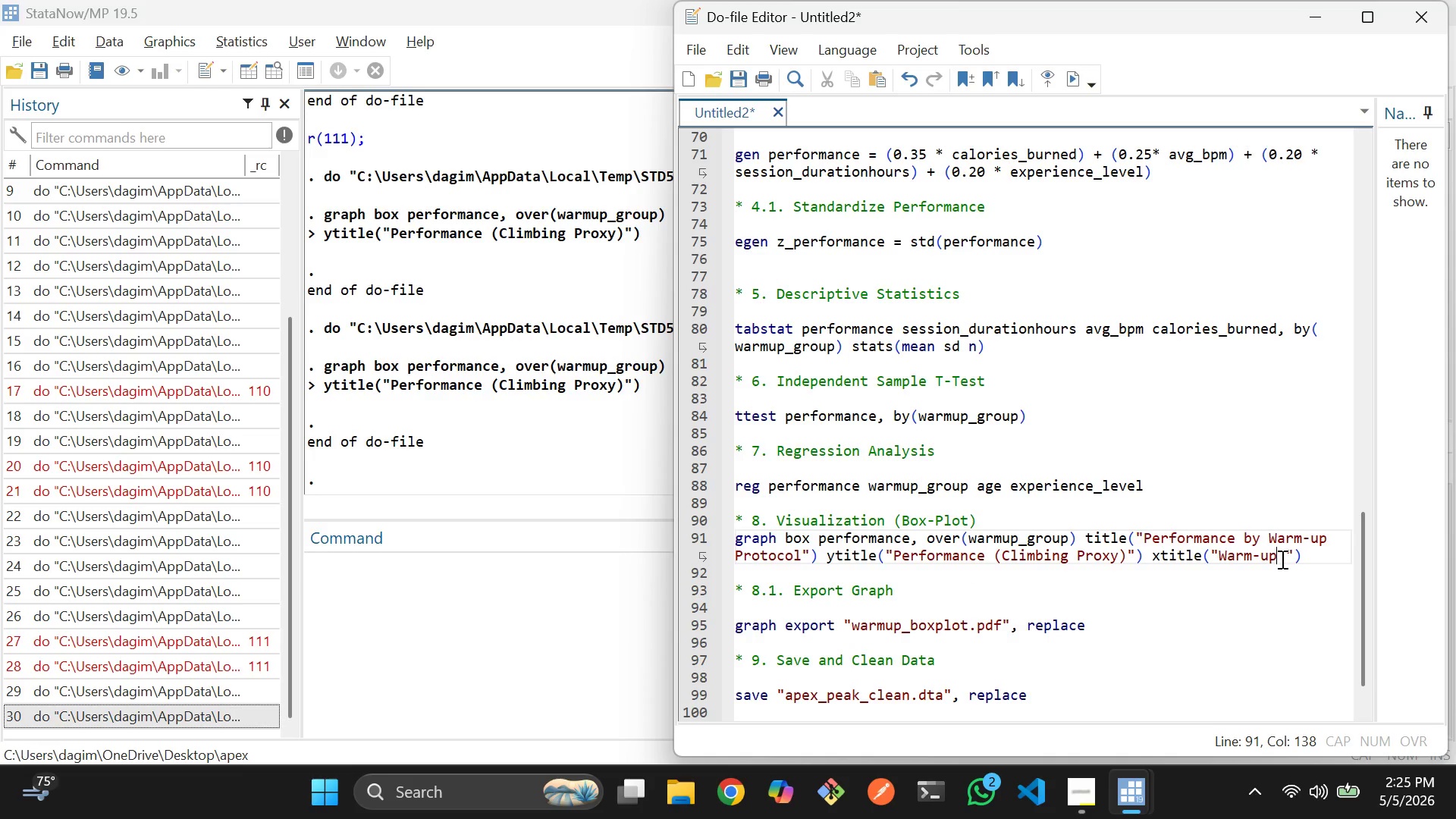 
left_click([1283, 557])
 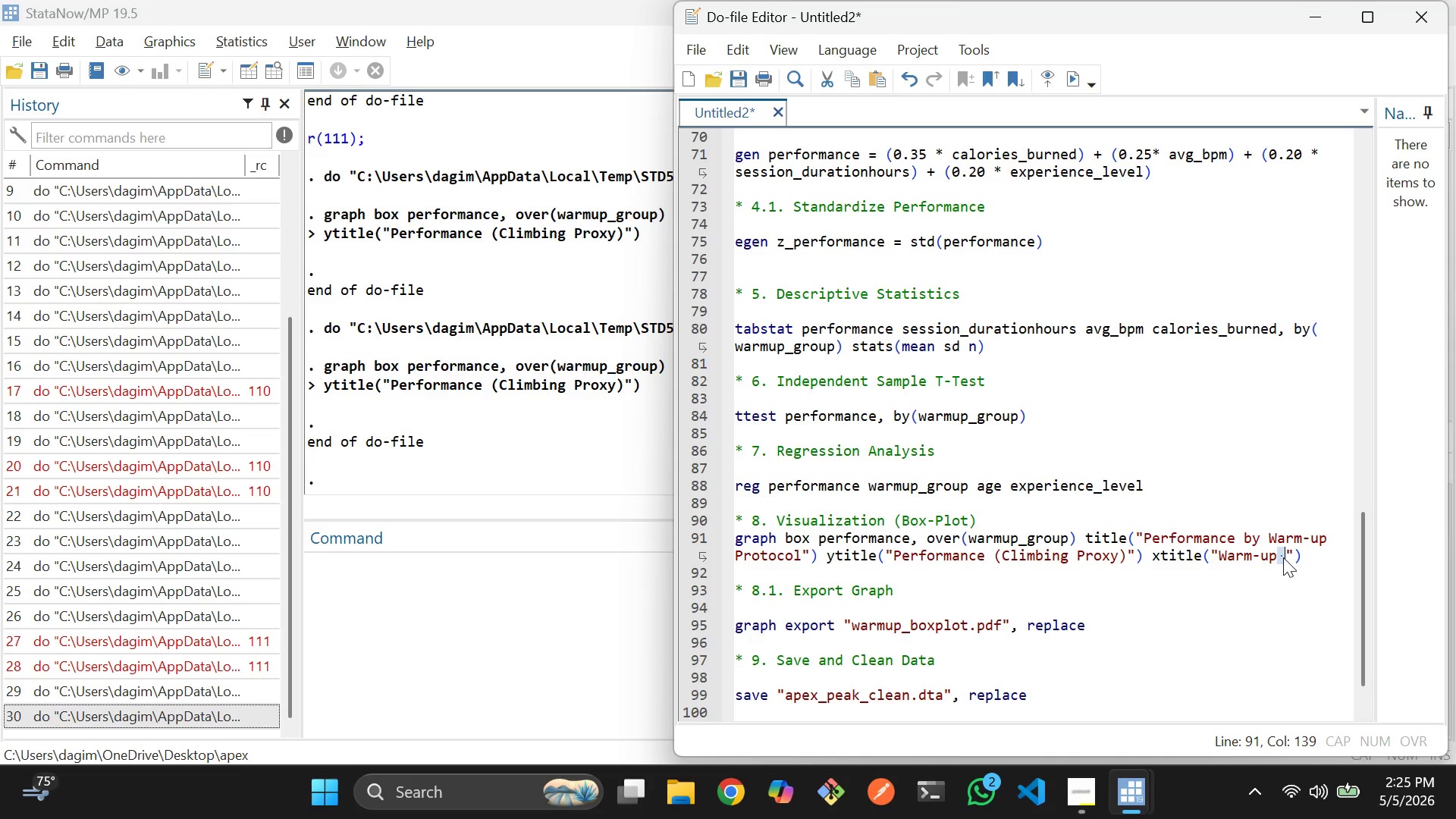 
key(ArrowRight)
 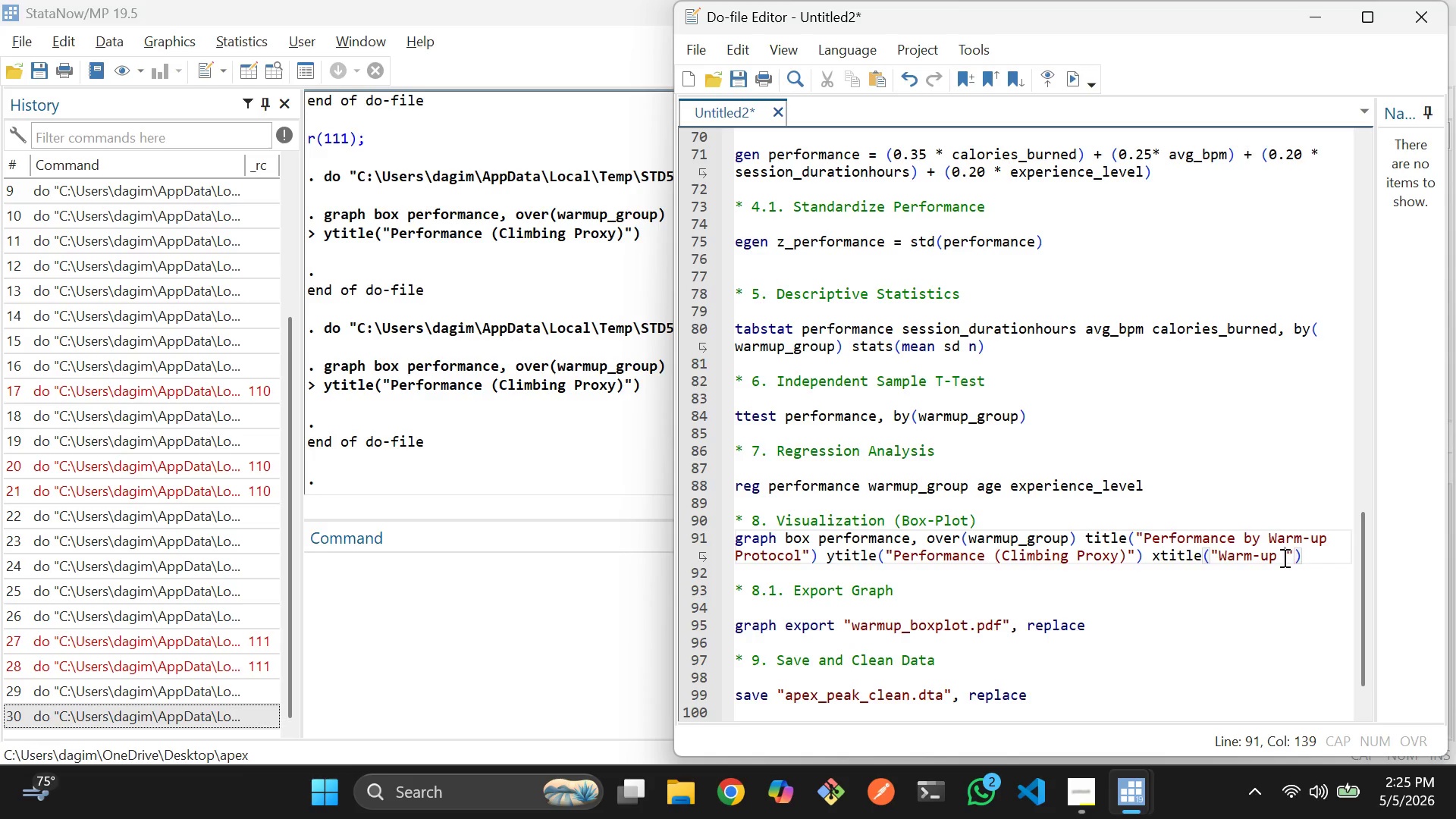 
key(Backspace)
 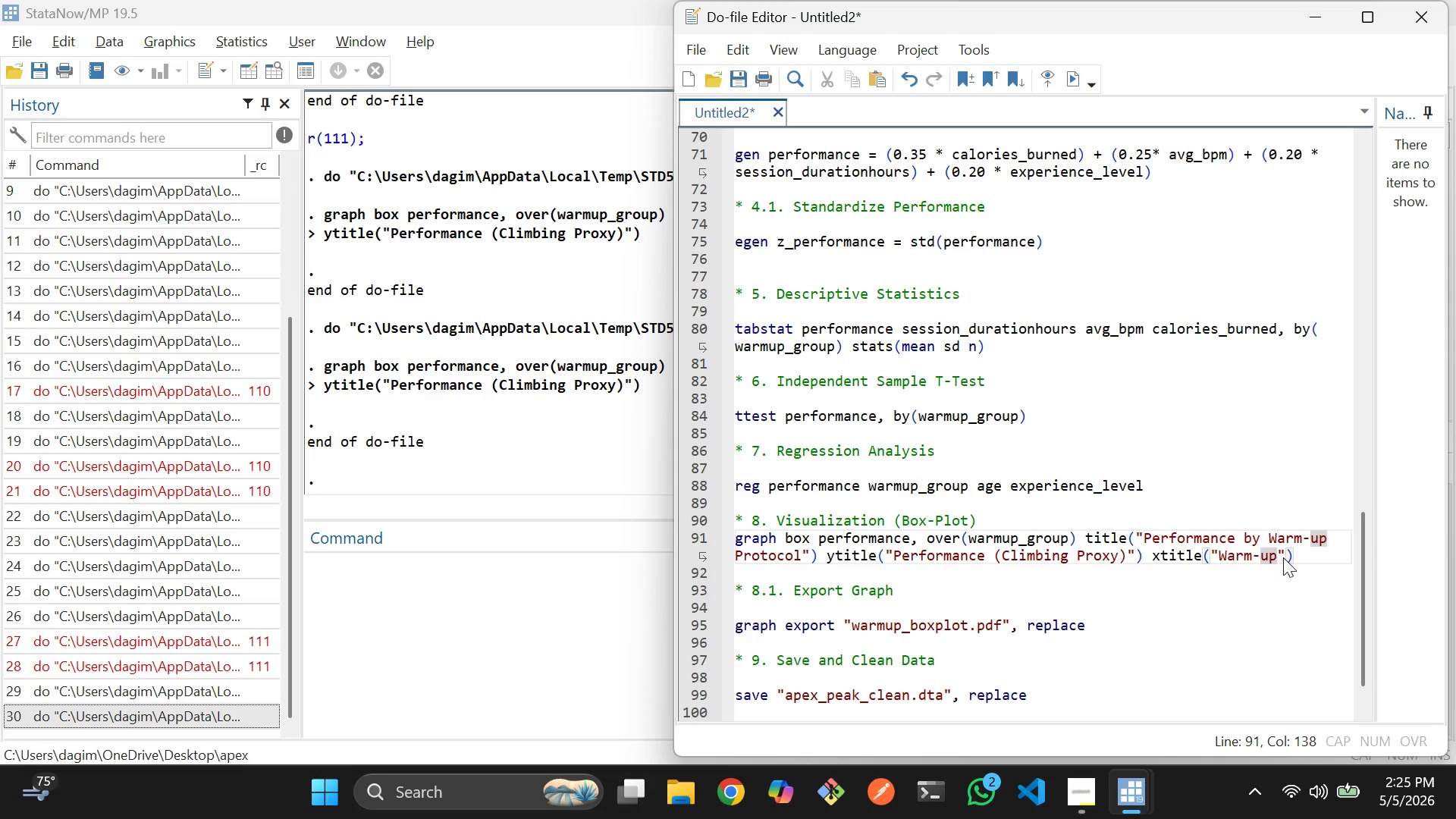 
key(Space)
 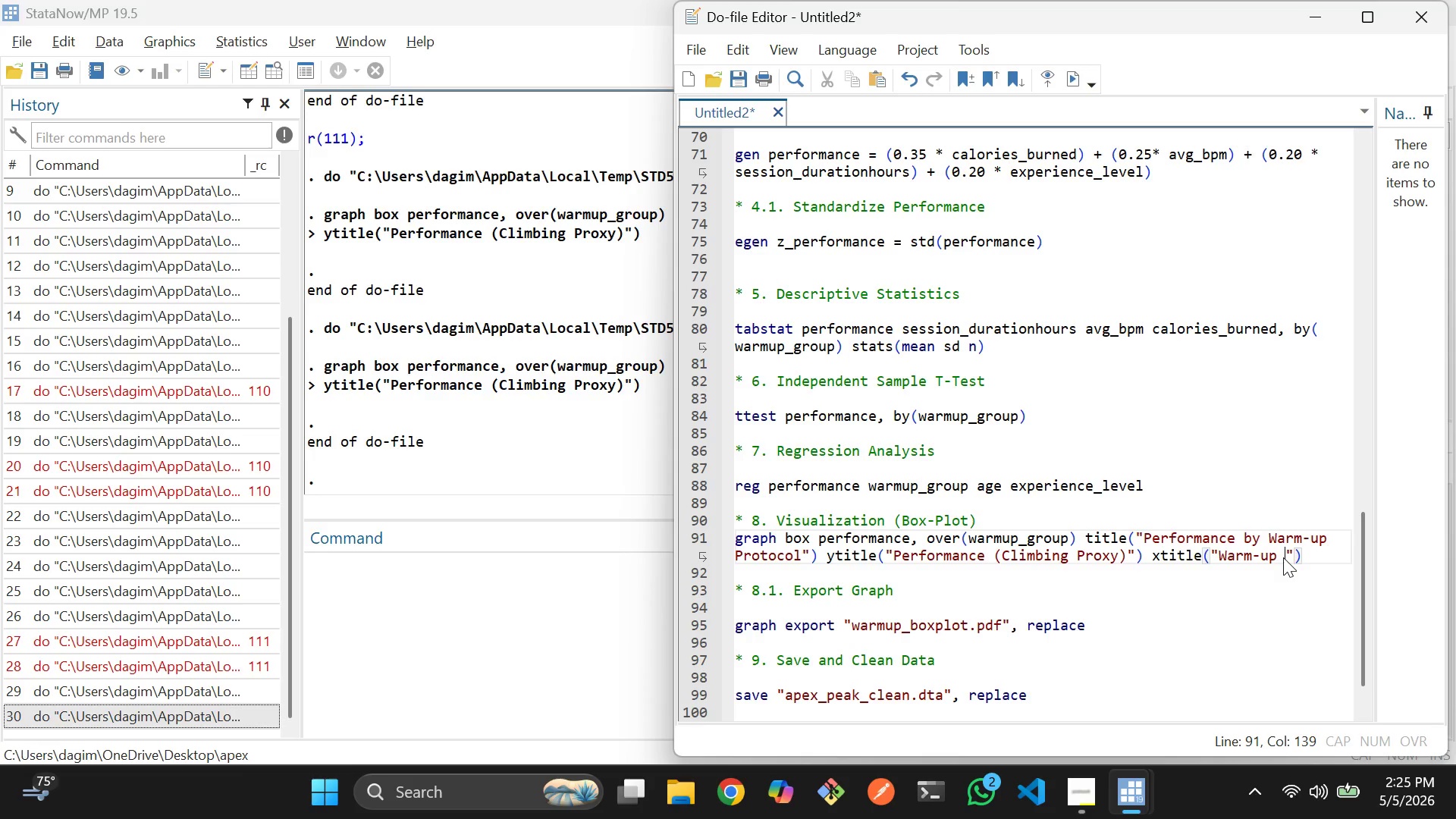 
key(T)
 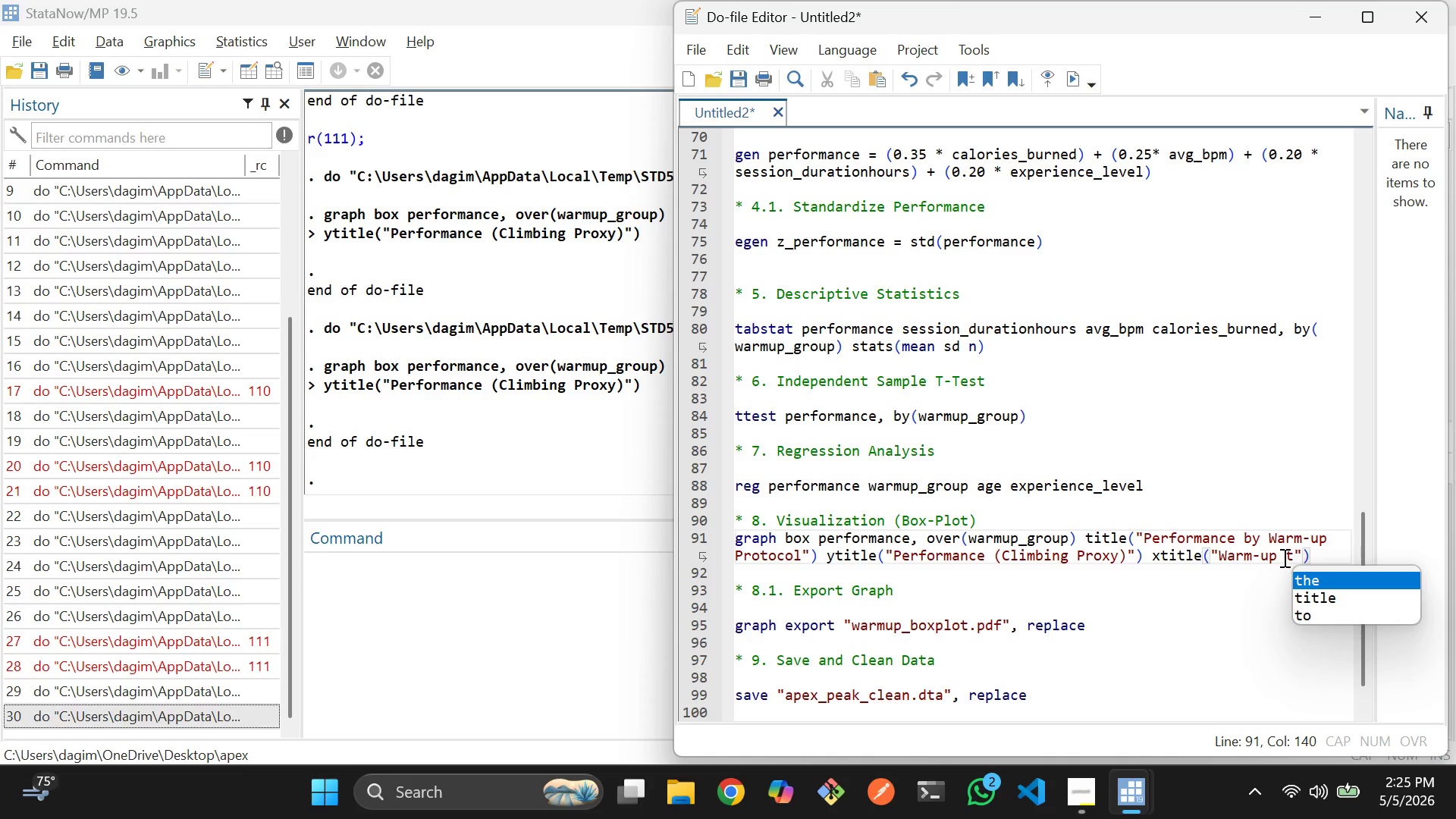 
key(Backspace)
 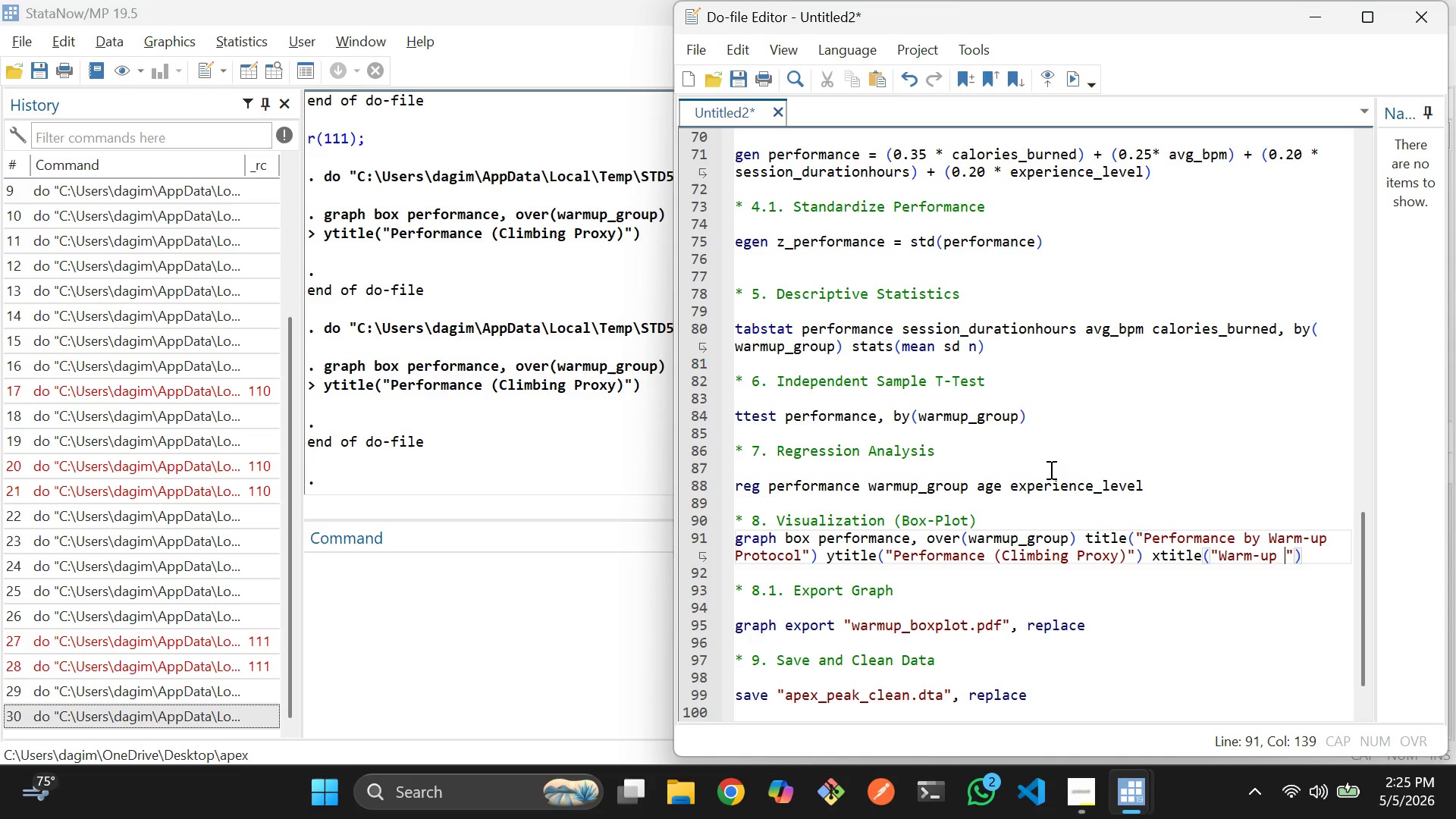 
scroll: coordinate [1020, 546], scroll_direction: down, amount: 5.0
 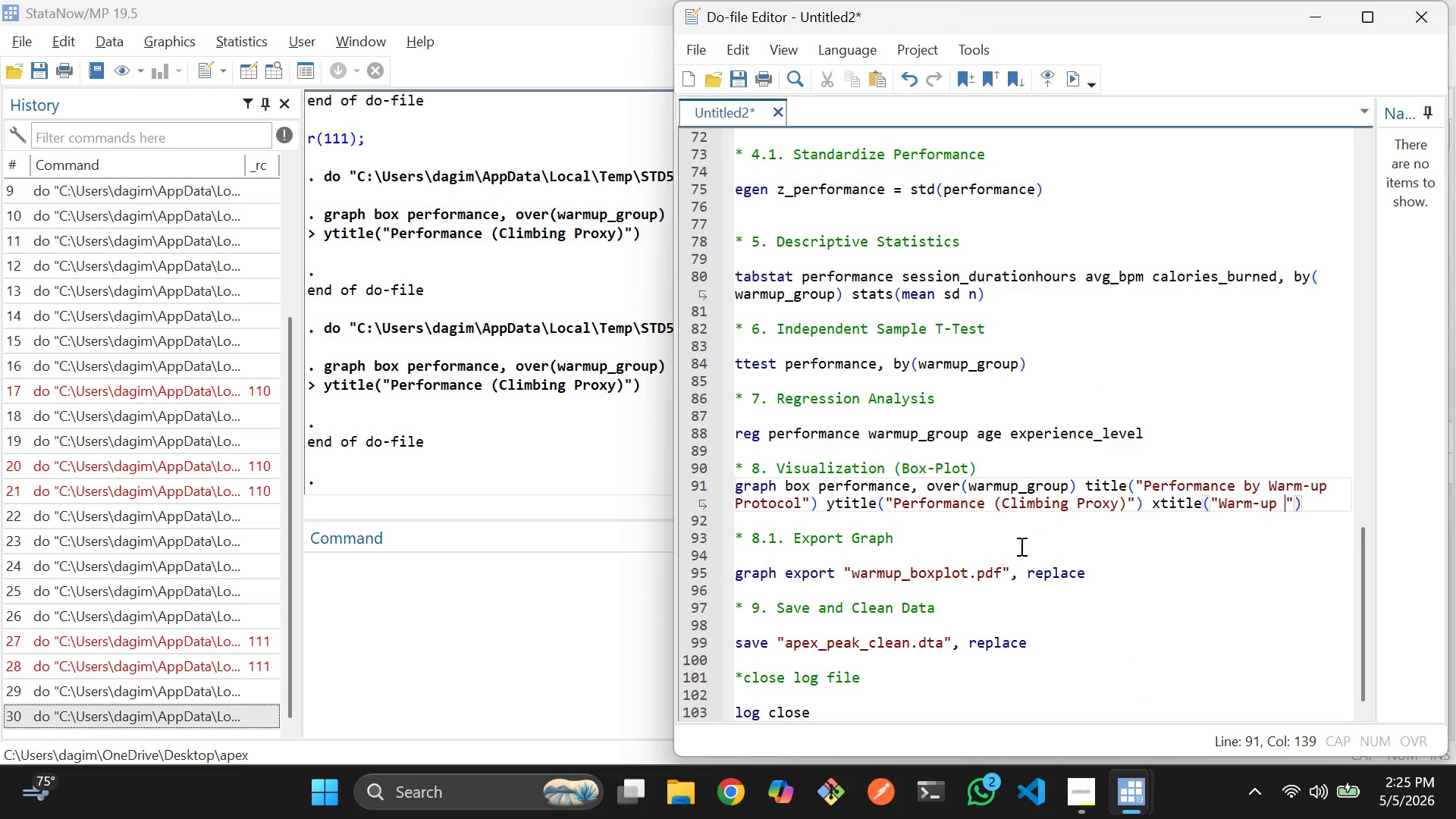 
scroll: coordinate [1020, 546], scroll_direction: up, amount: 1.0
 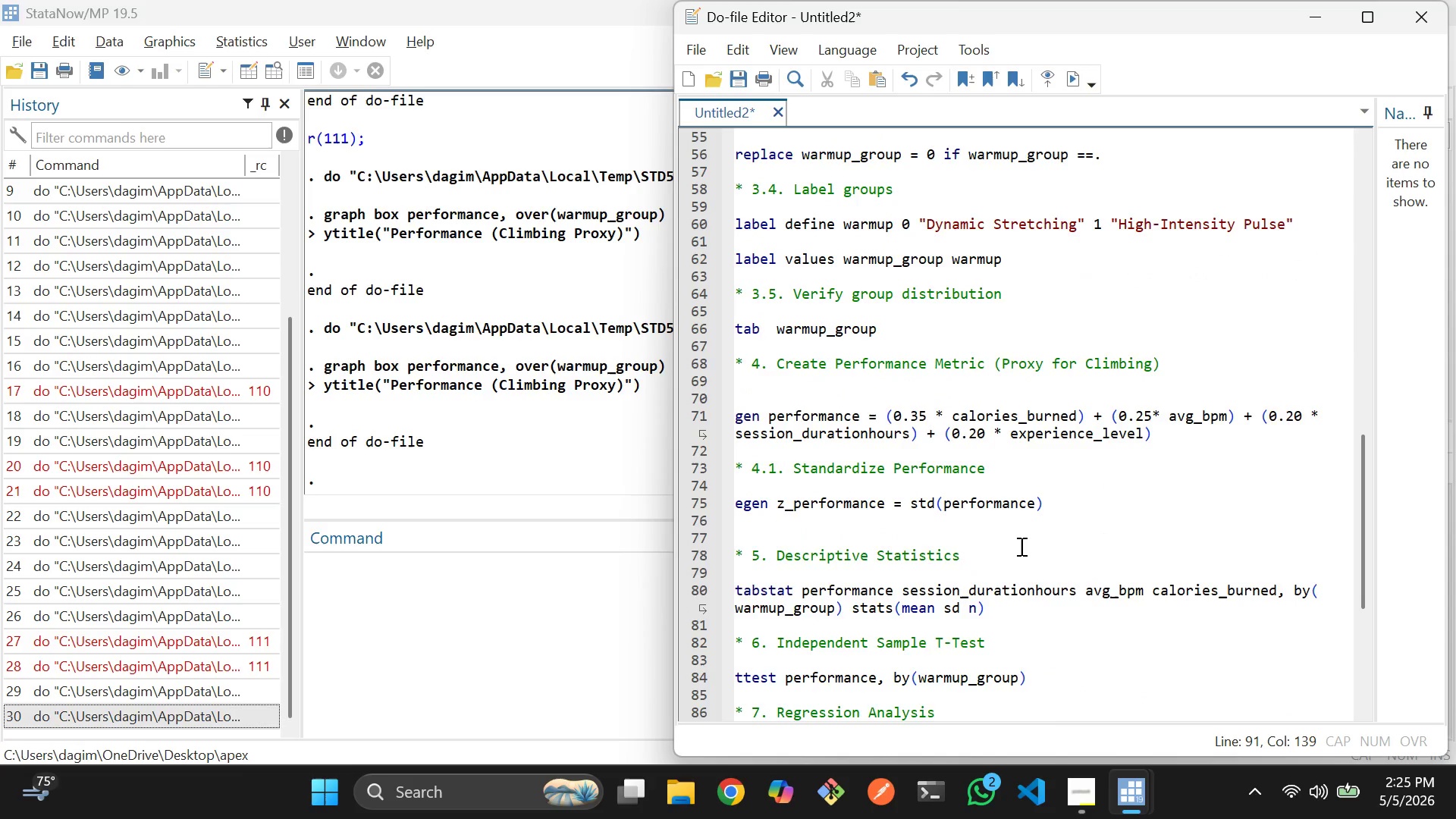 
scroll: coordinate [1083, 528], scroll_direction: down, amount: 9.0
 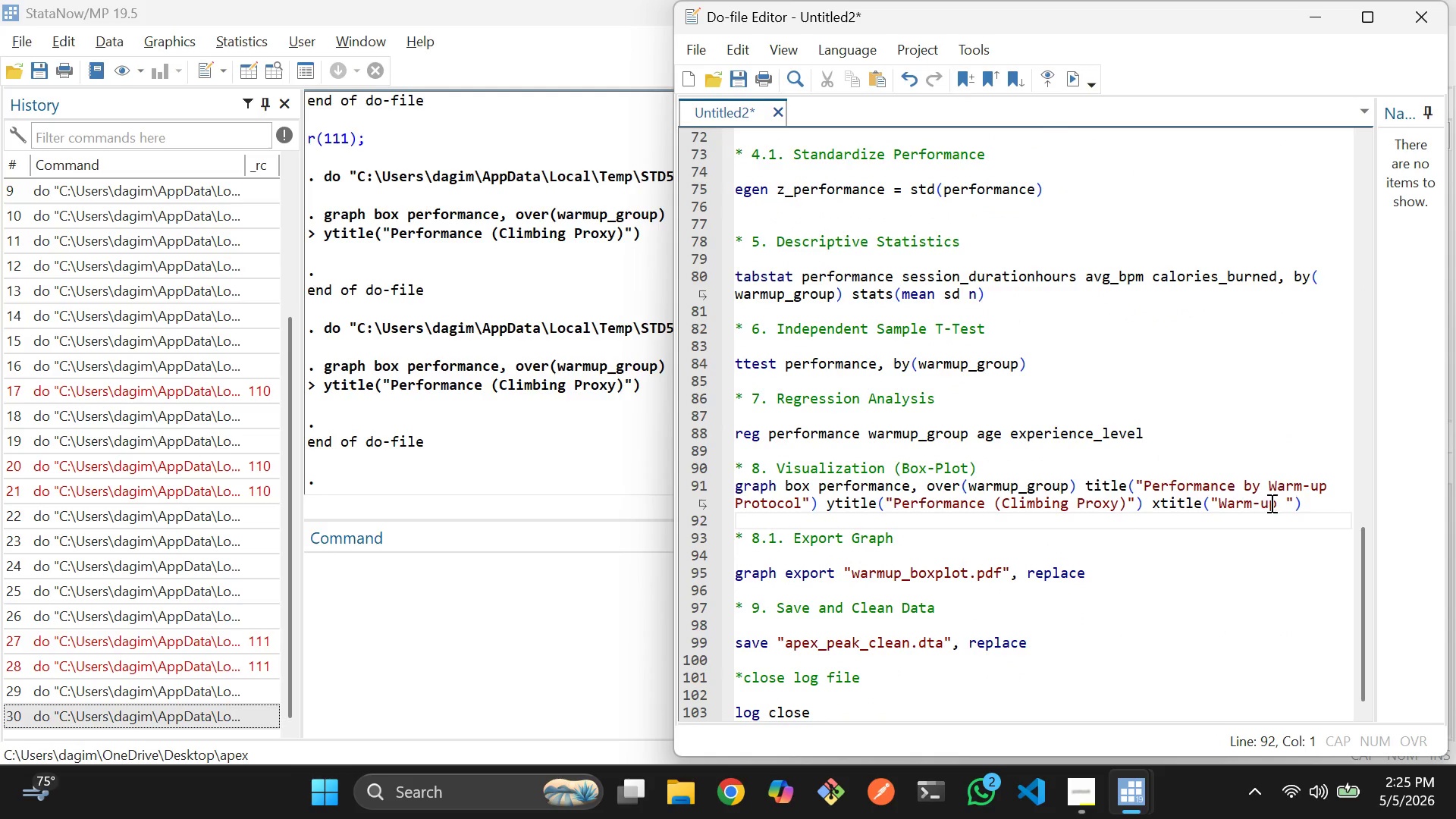 
left_click([1282, 503])
 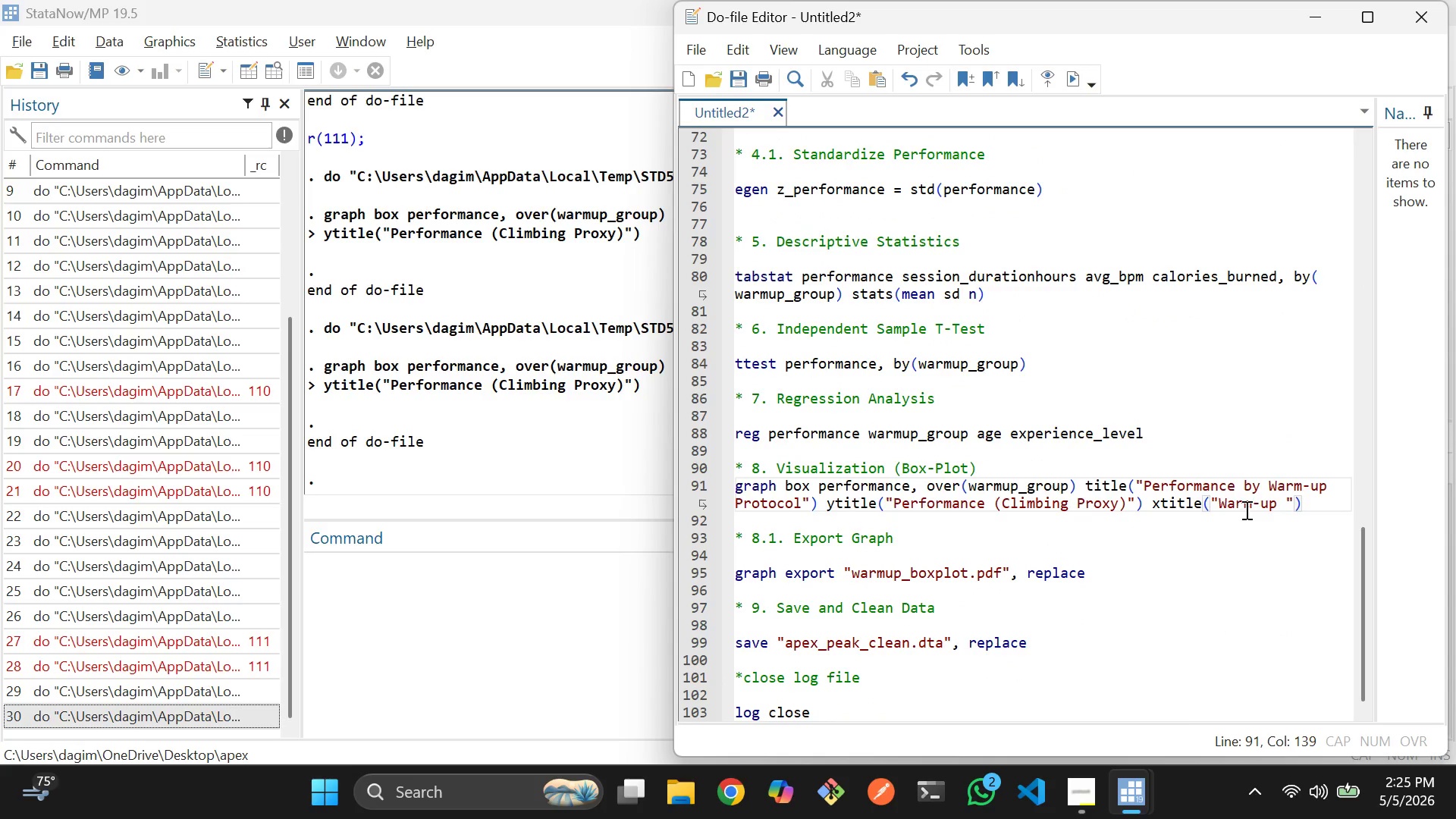 
left_click([1191, 488])
 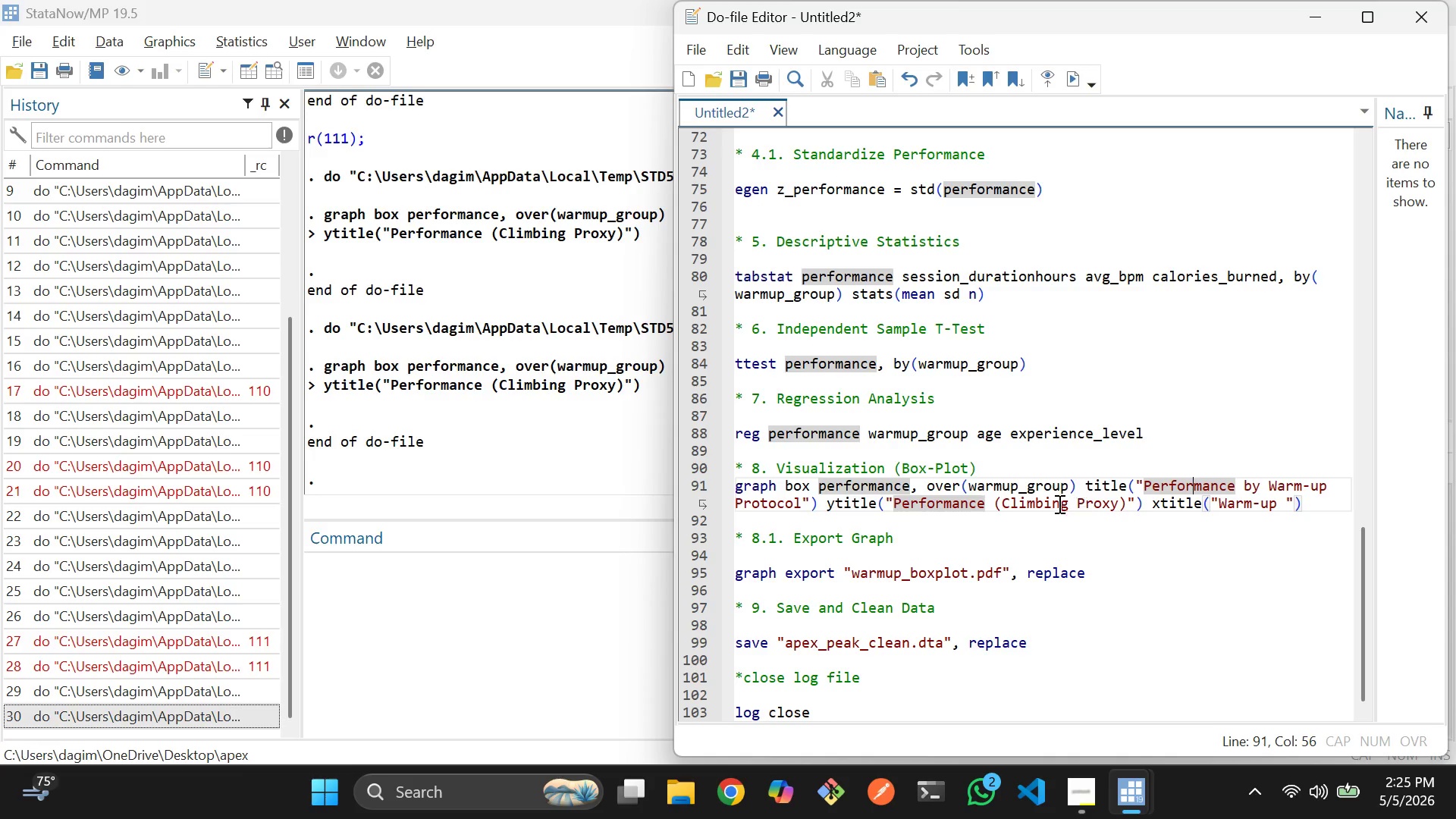 
left_click([1045, 500])
 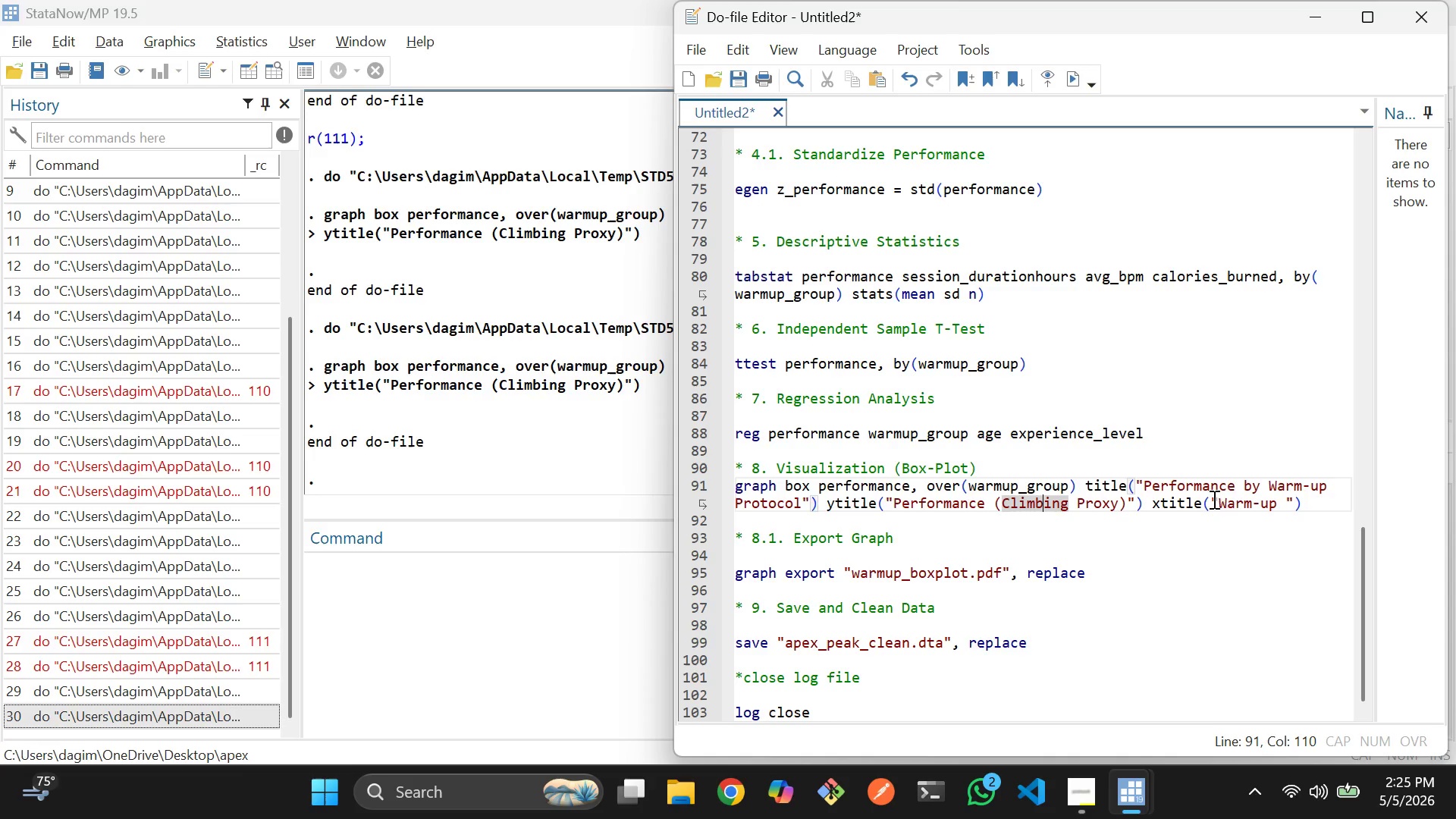 
left_click([1234, 497])
 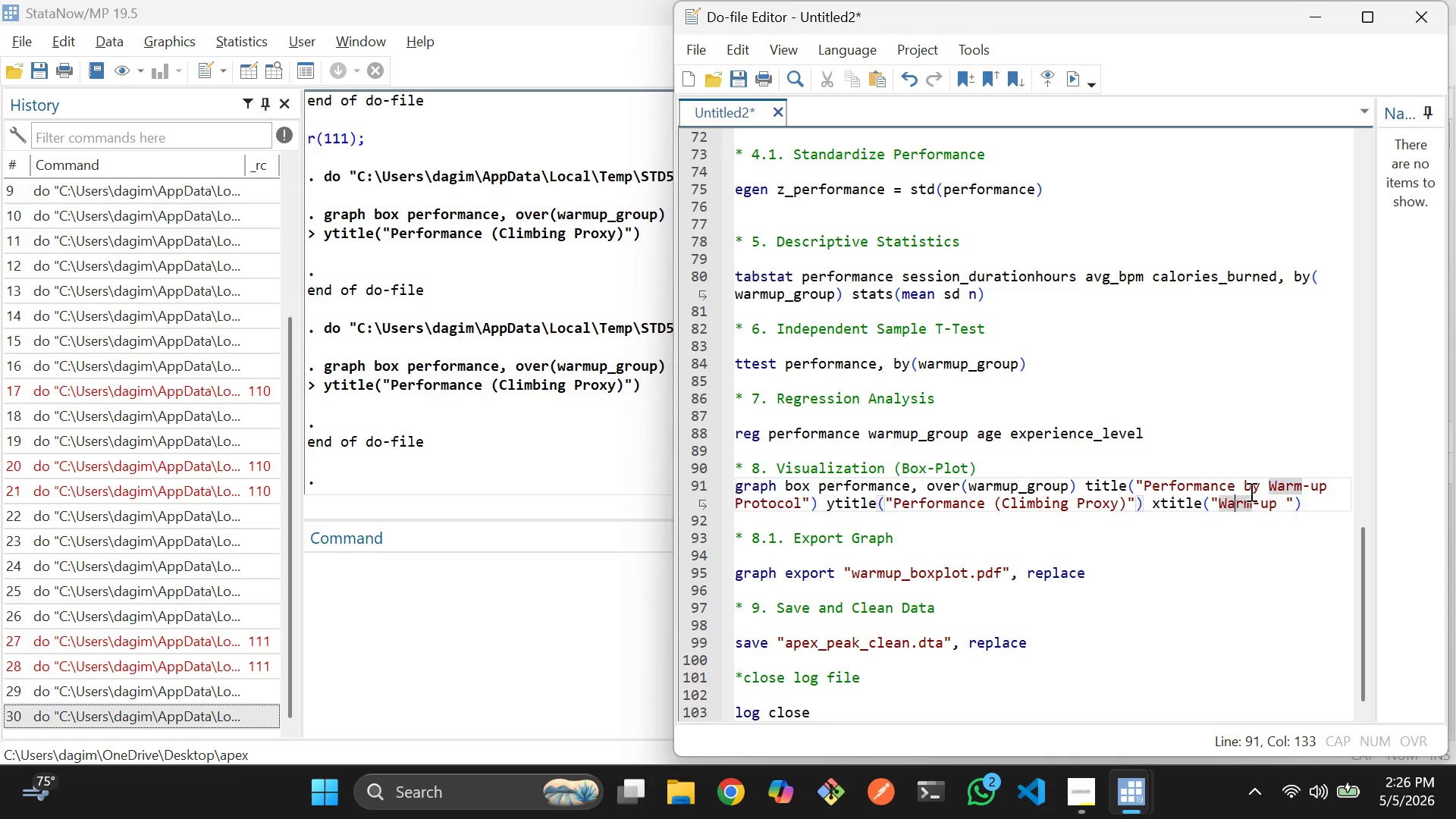 
left_click([1255, 488])
 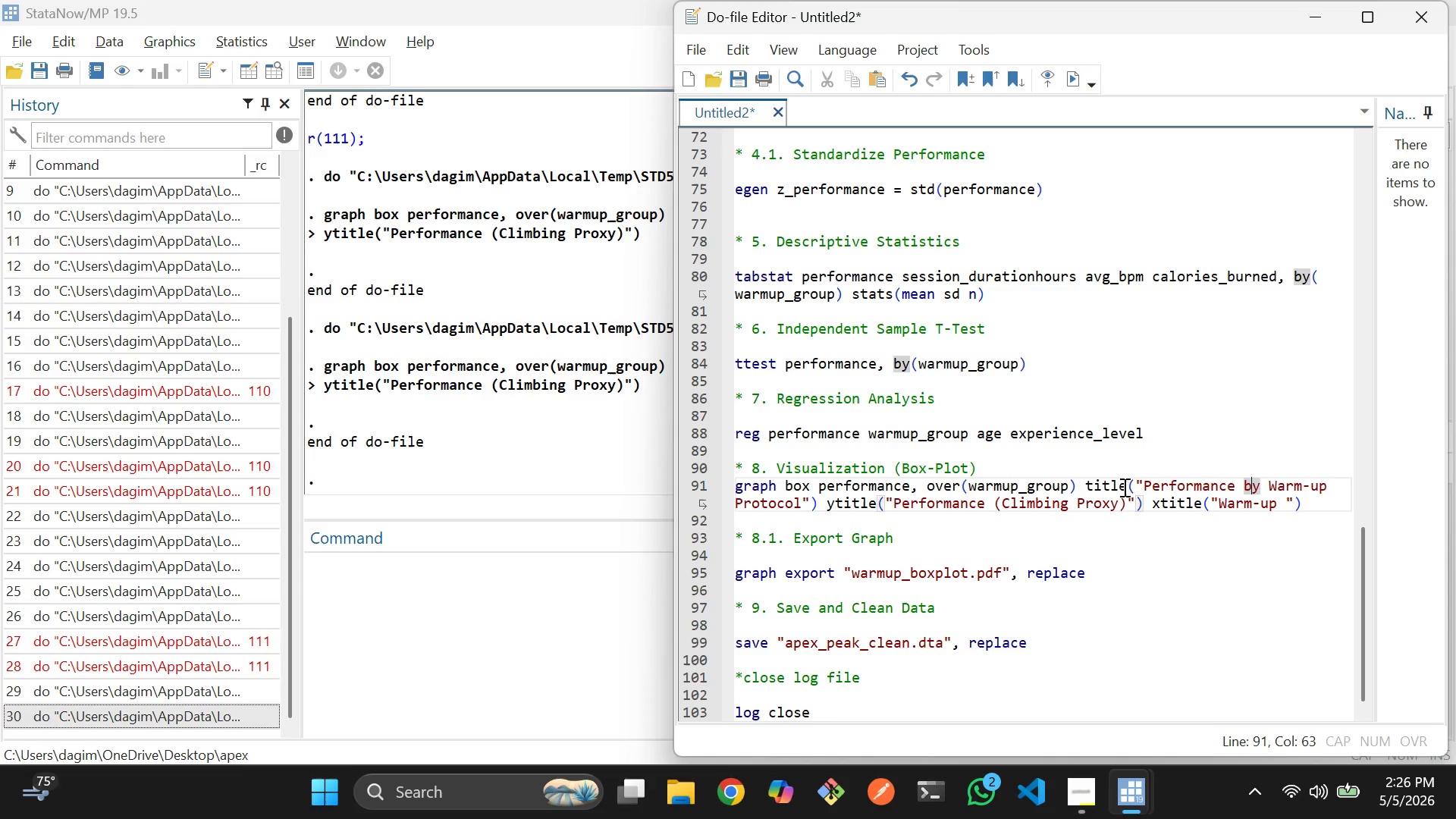 
left_click([1122, 487])
 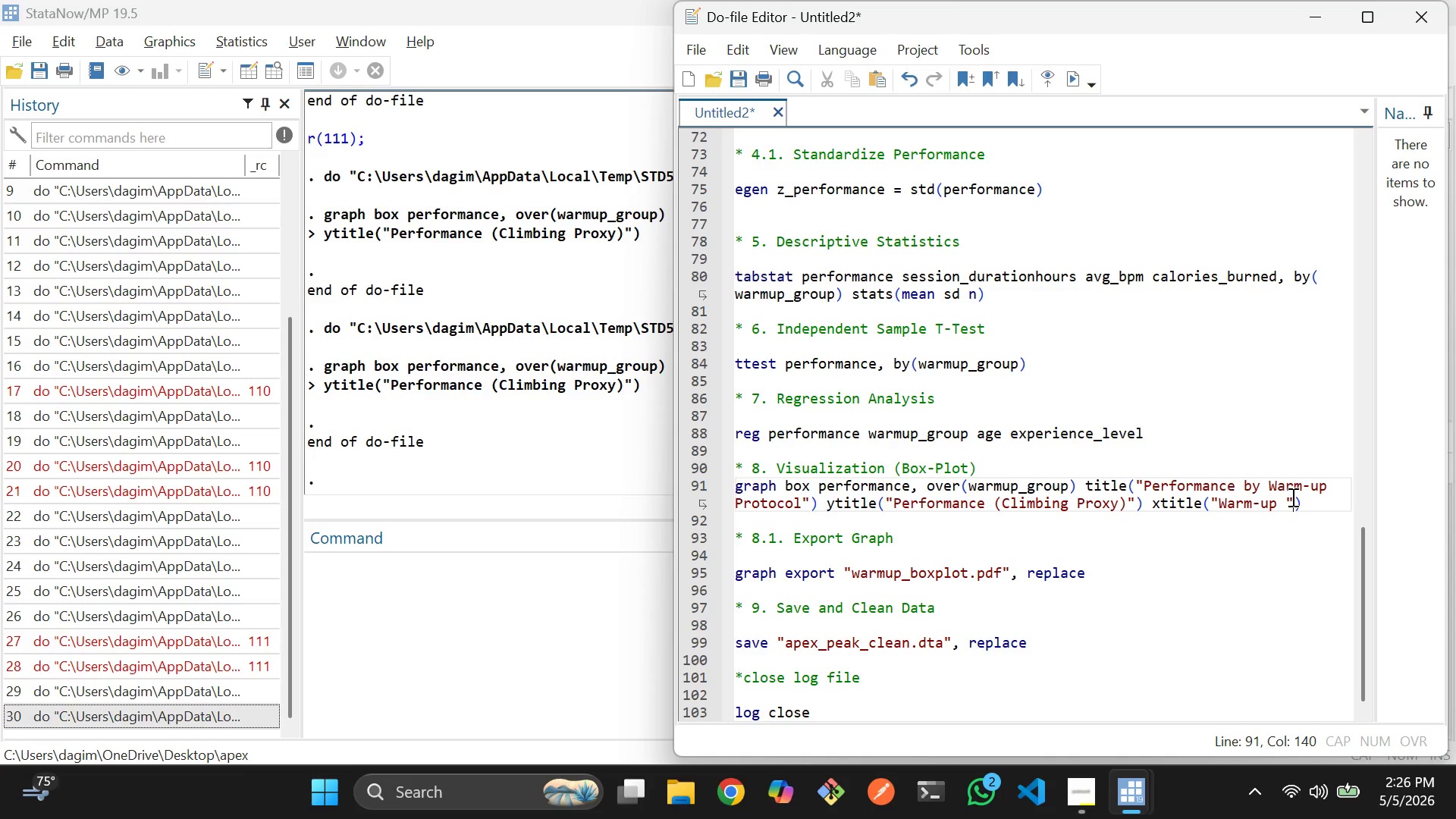 
left_click_drag(start_coordinate=[1144, 507], to_coordinate=[1140, 511])
 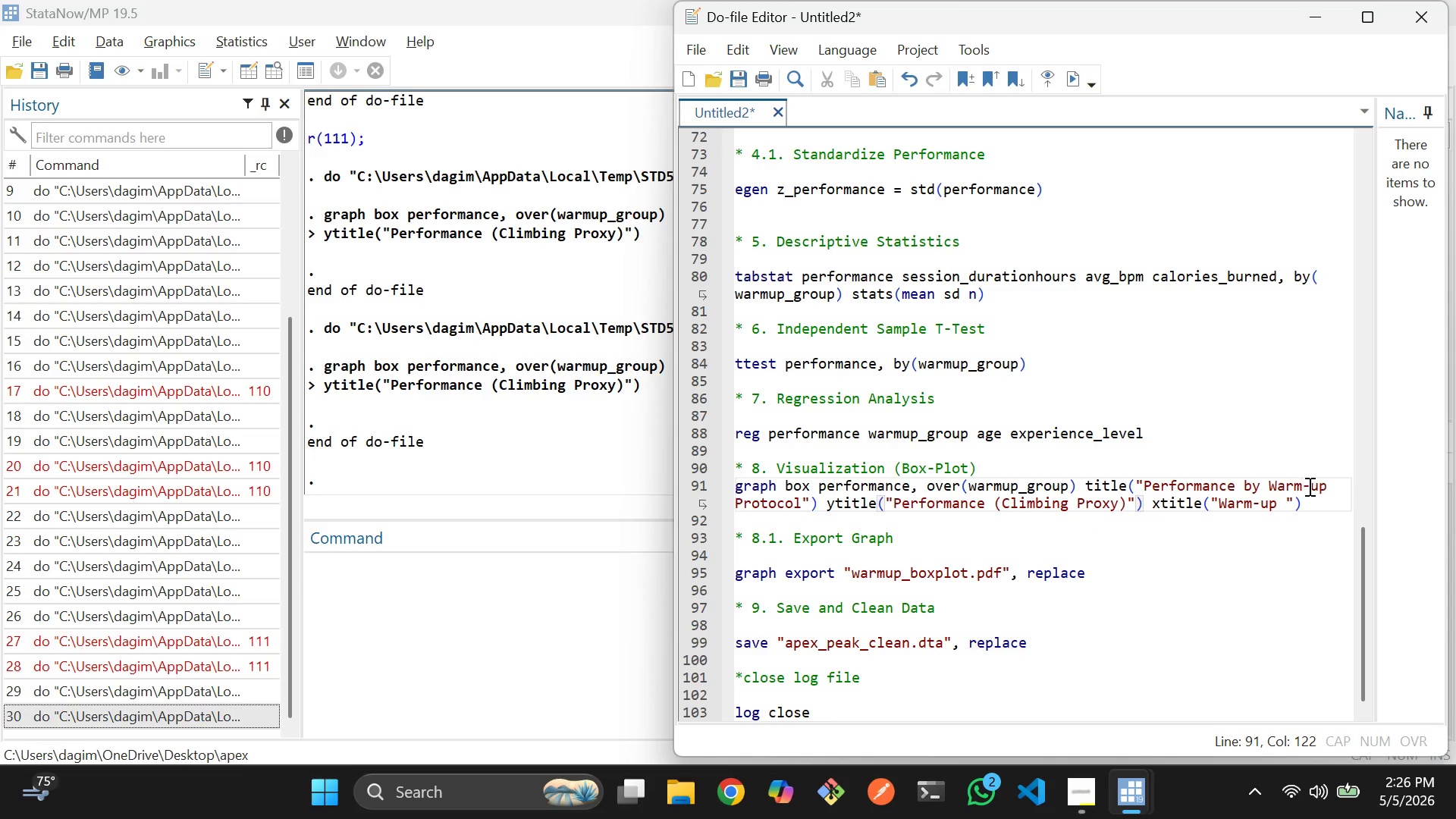 
left_click_drag(start_coordinate=[1306, 486], to_coordinate=[1299, 486])
 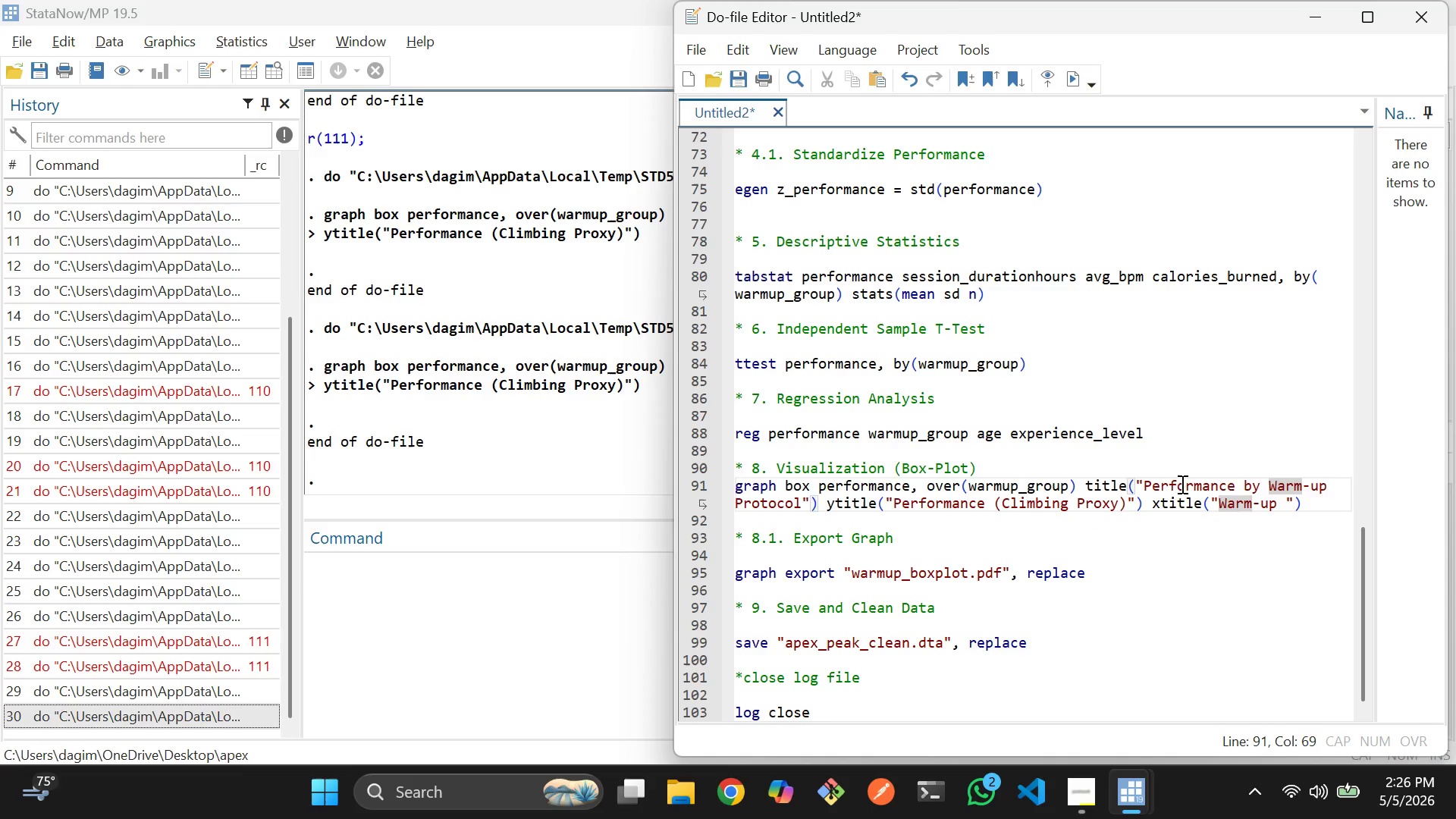 
left_click([1180, 484])
 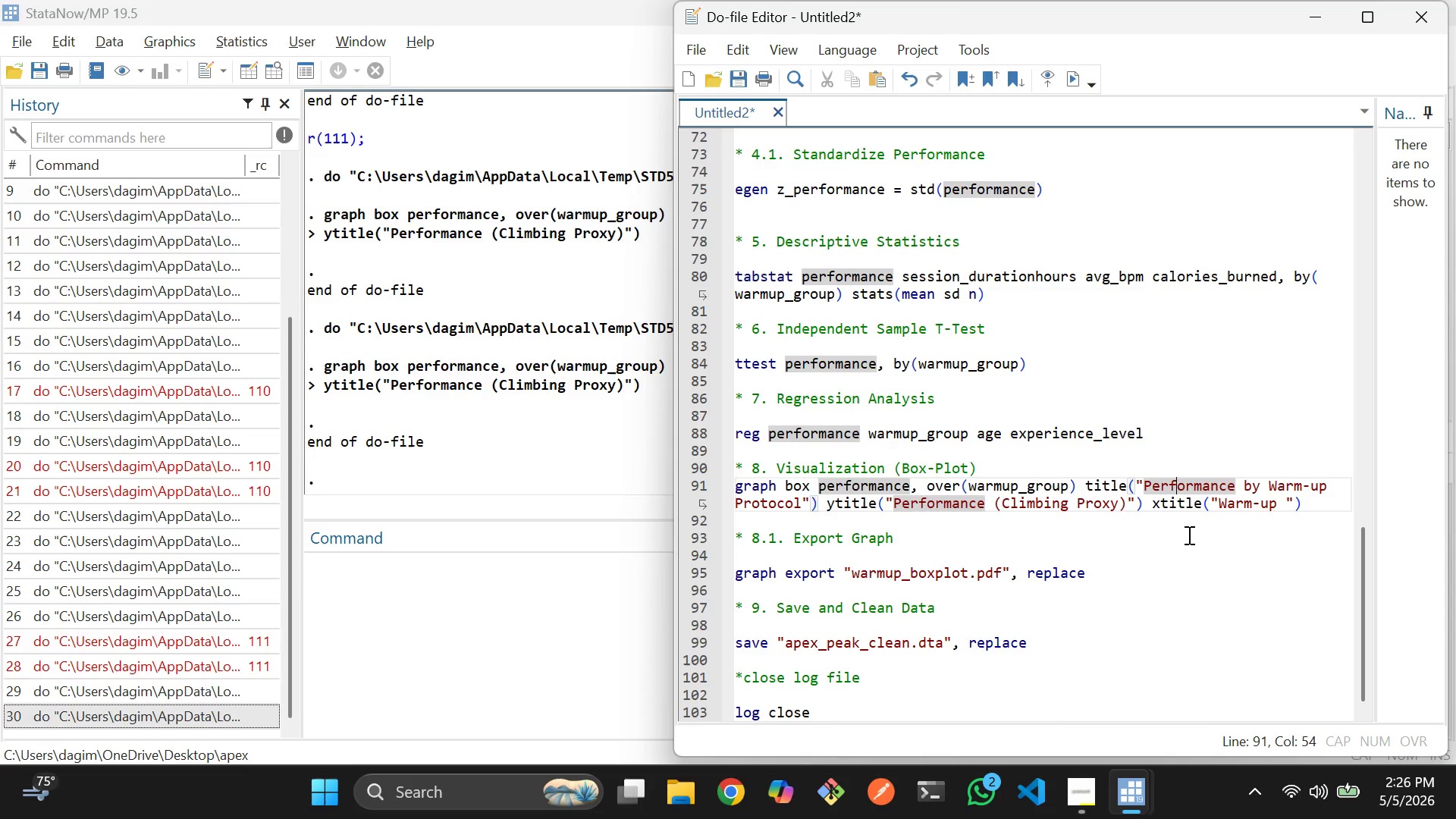 
left_click([1188, 535])
 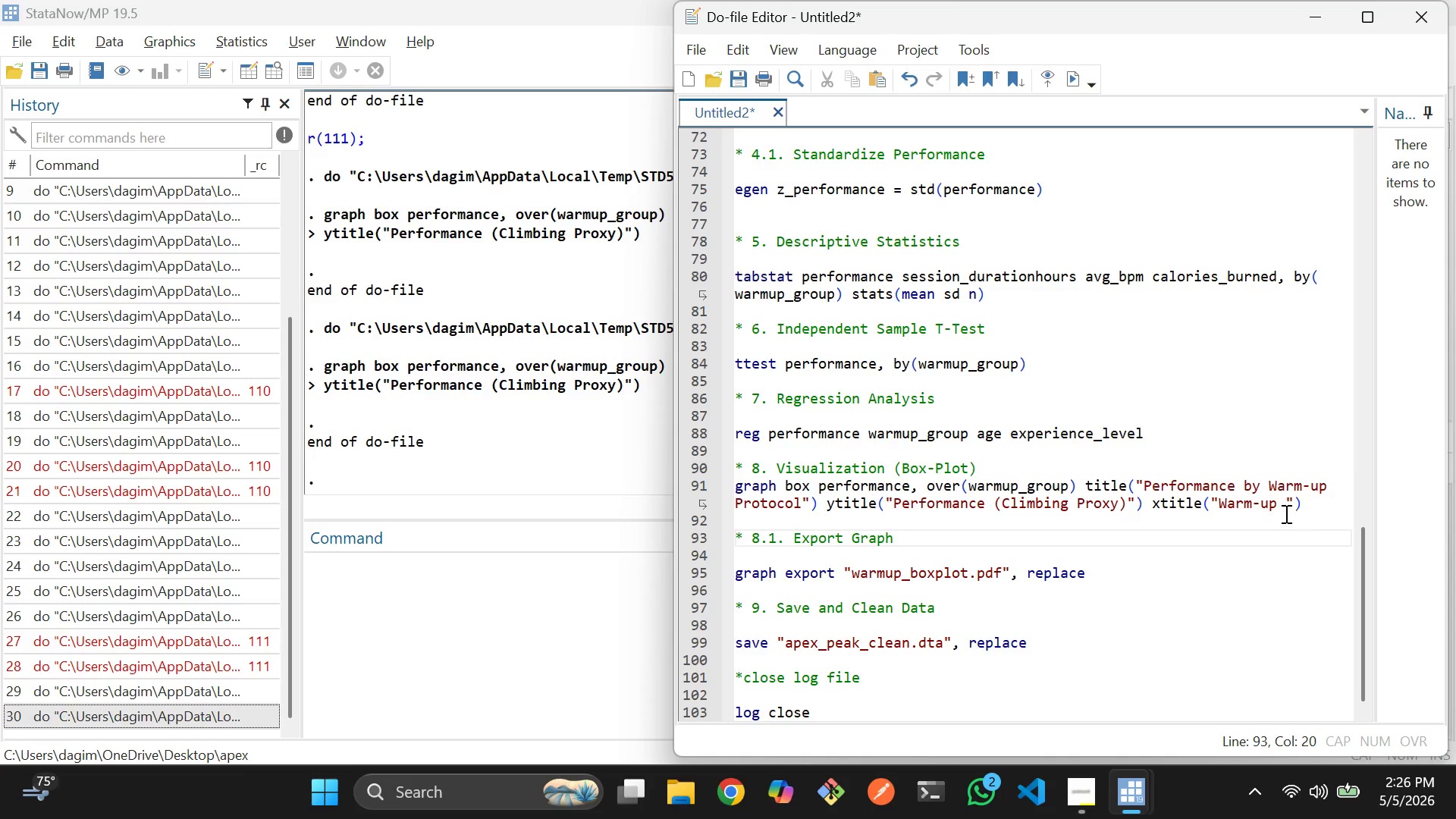 
double_click([1281, 501])
 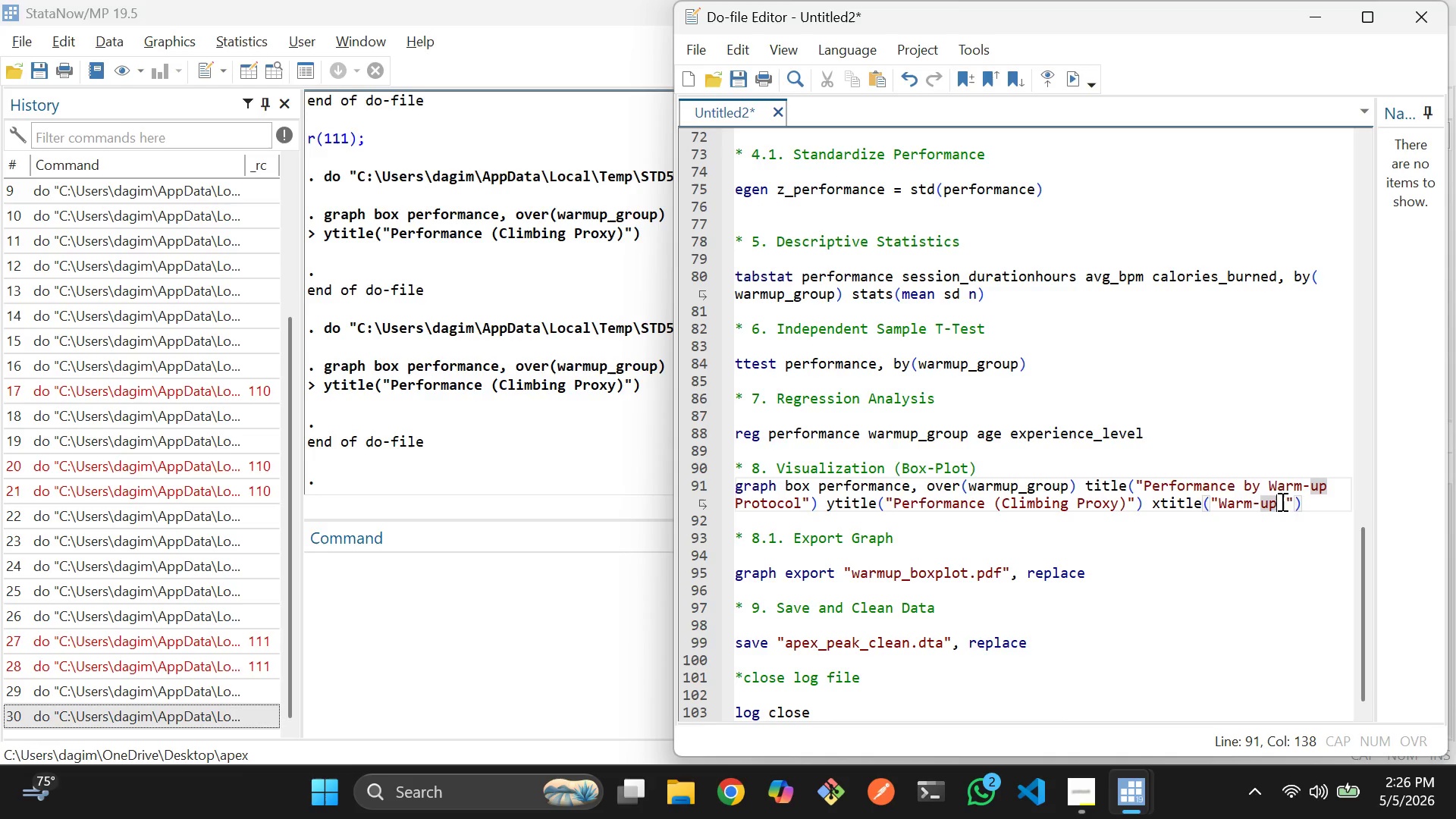 
key(Space)
 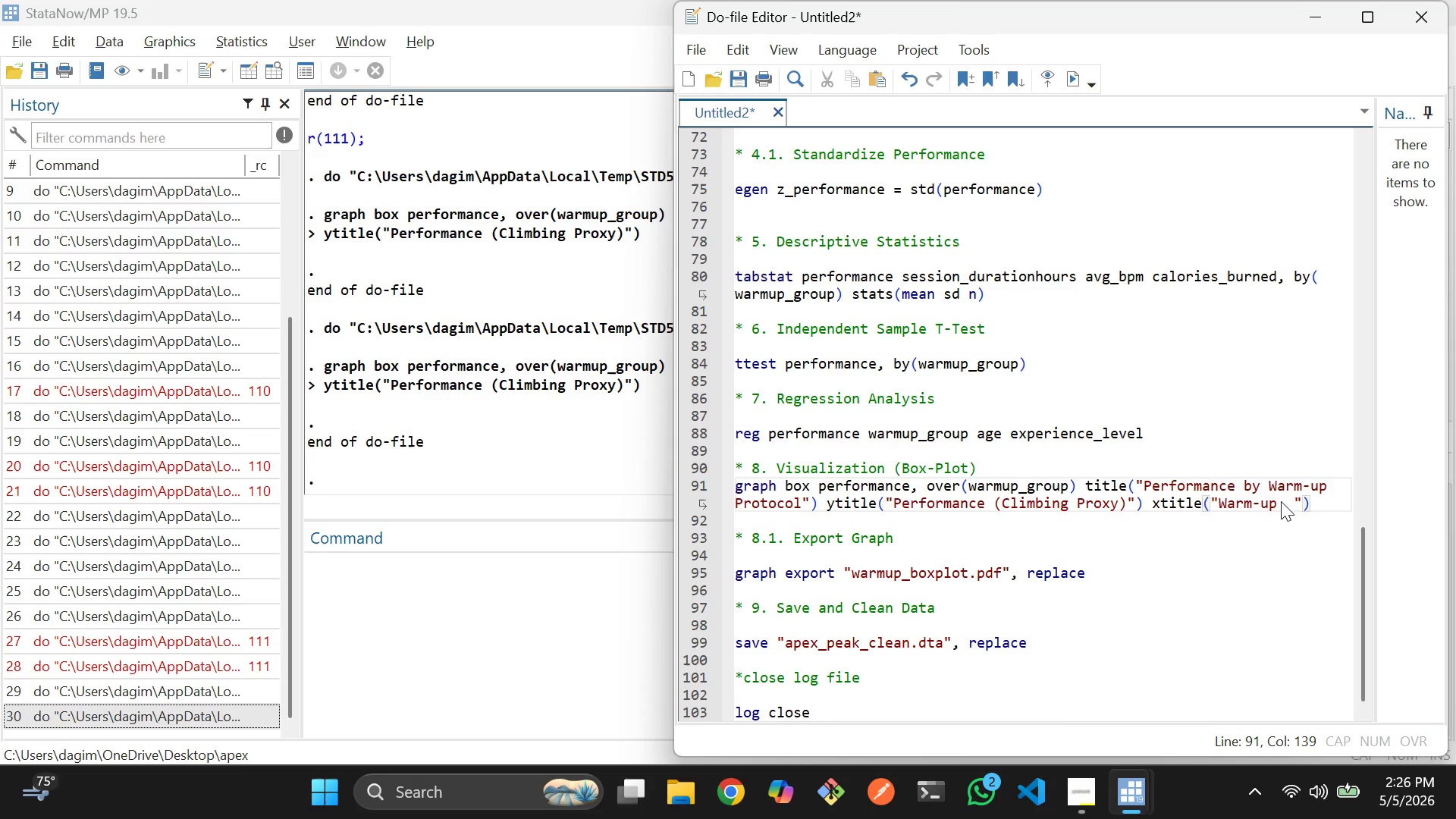 
key(Backspace)
 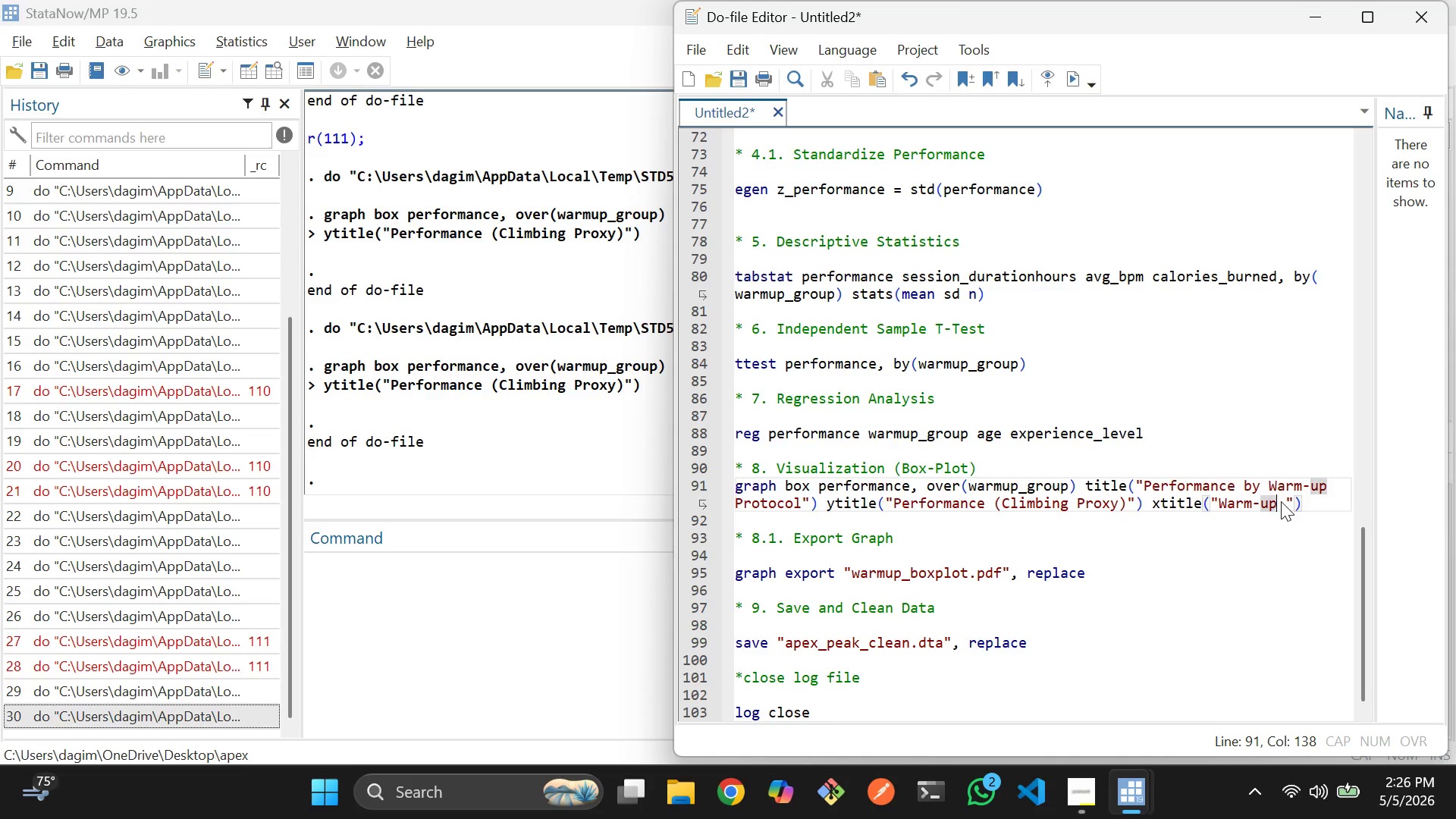 
key(ArrowRight)
 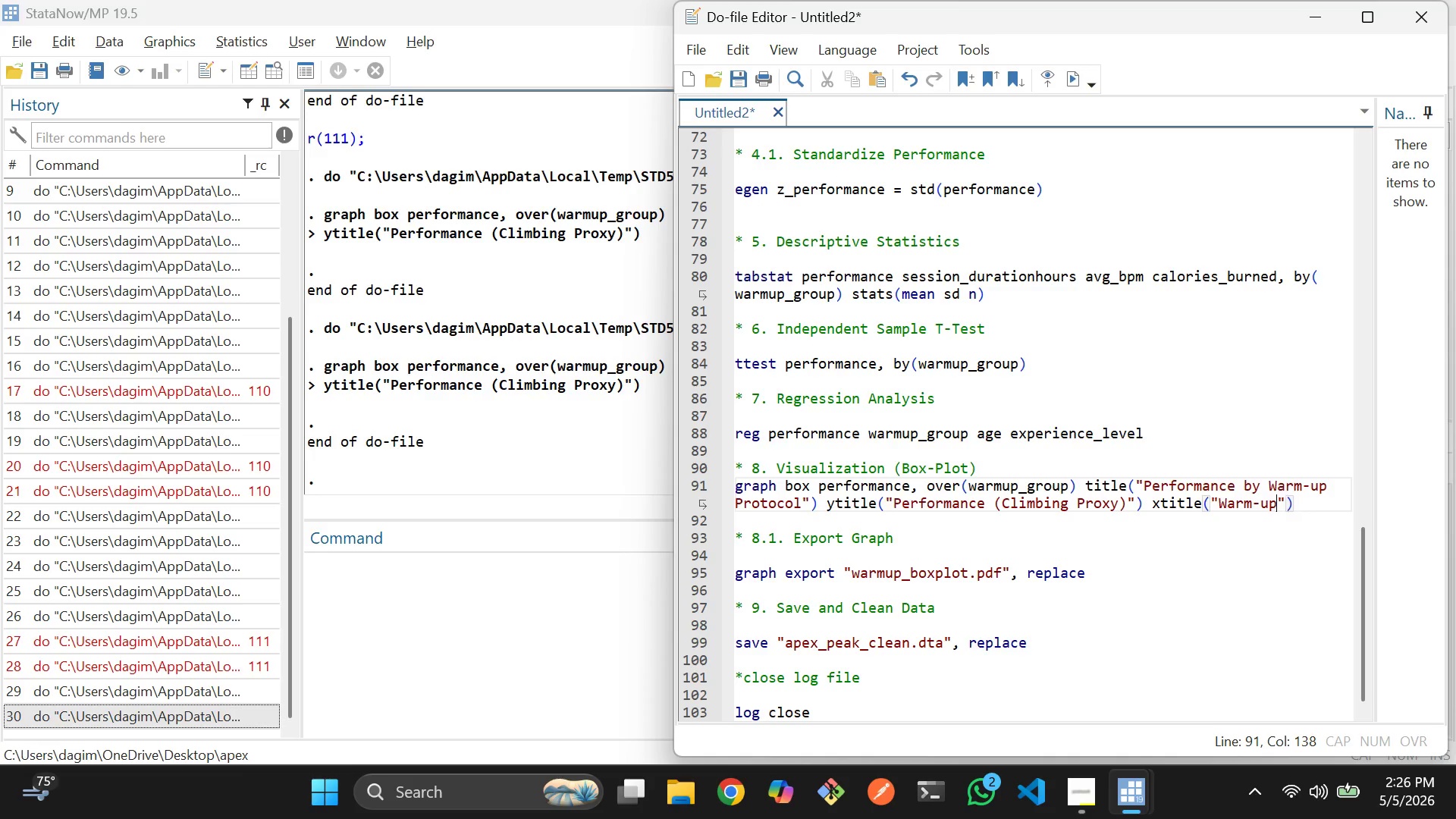 
key(Backspace)
type( Type)
 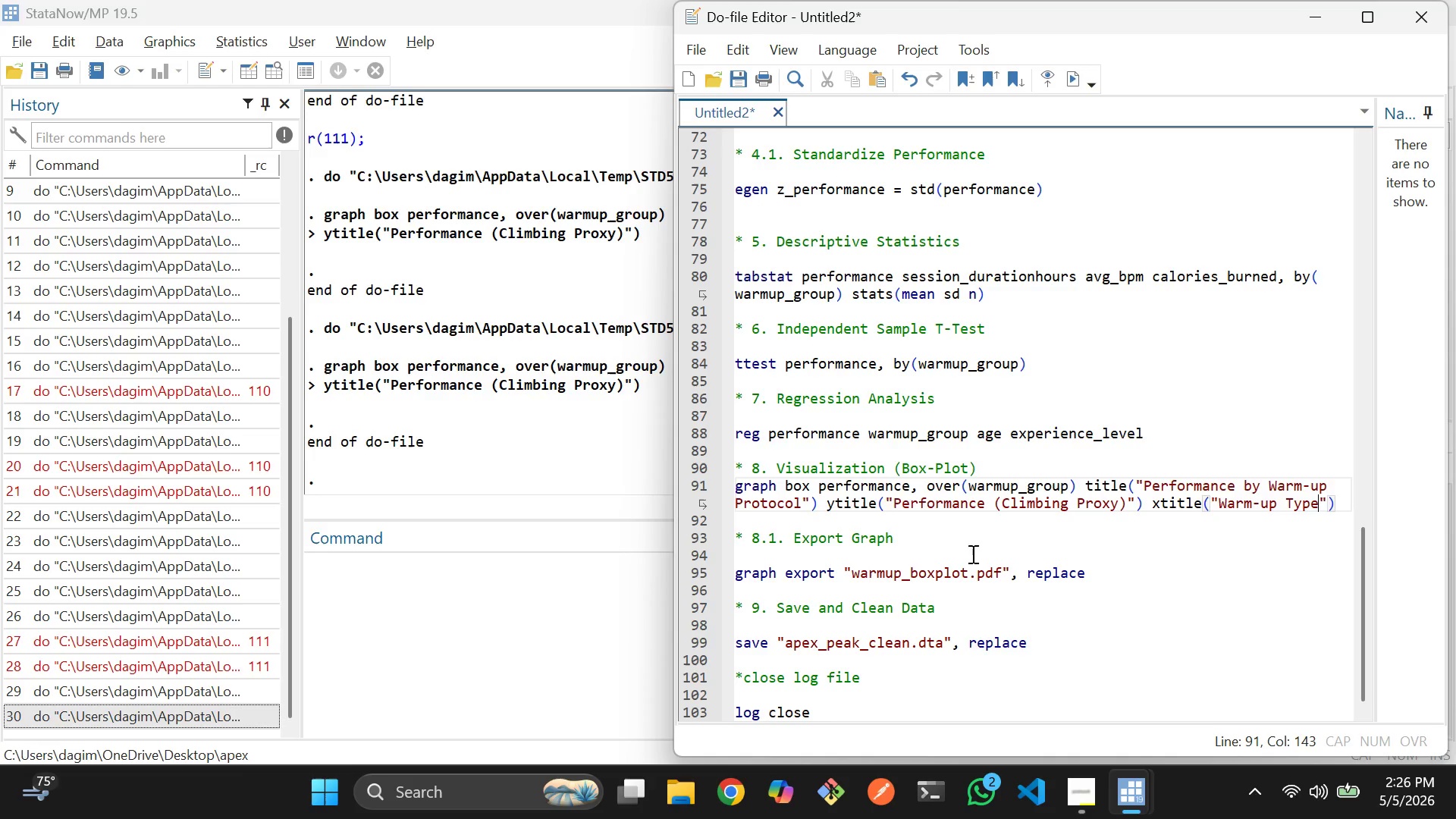 
left_click_drag(start_coordinate=[751, 517], to_coordinate=[717, 482])
 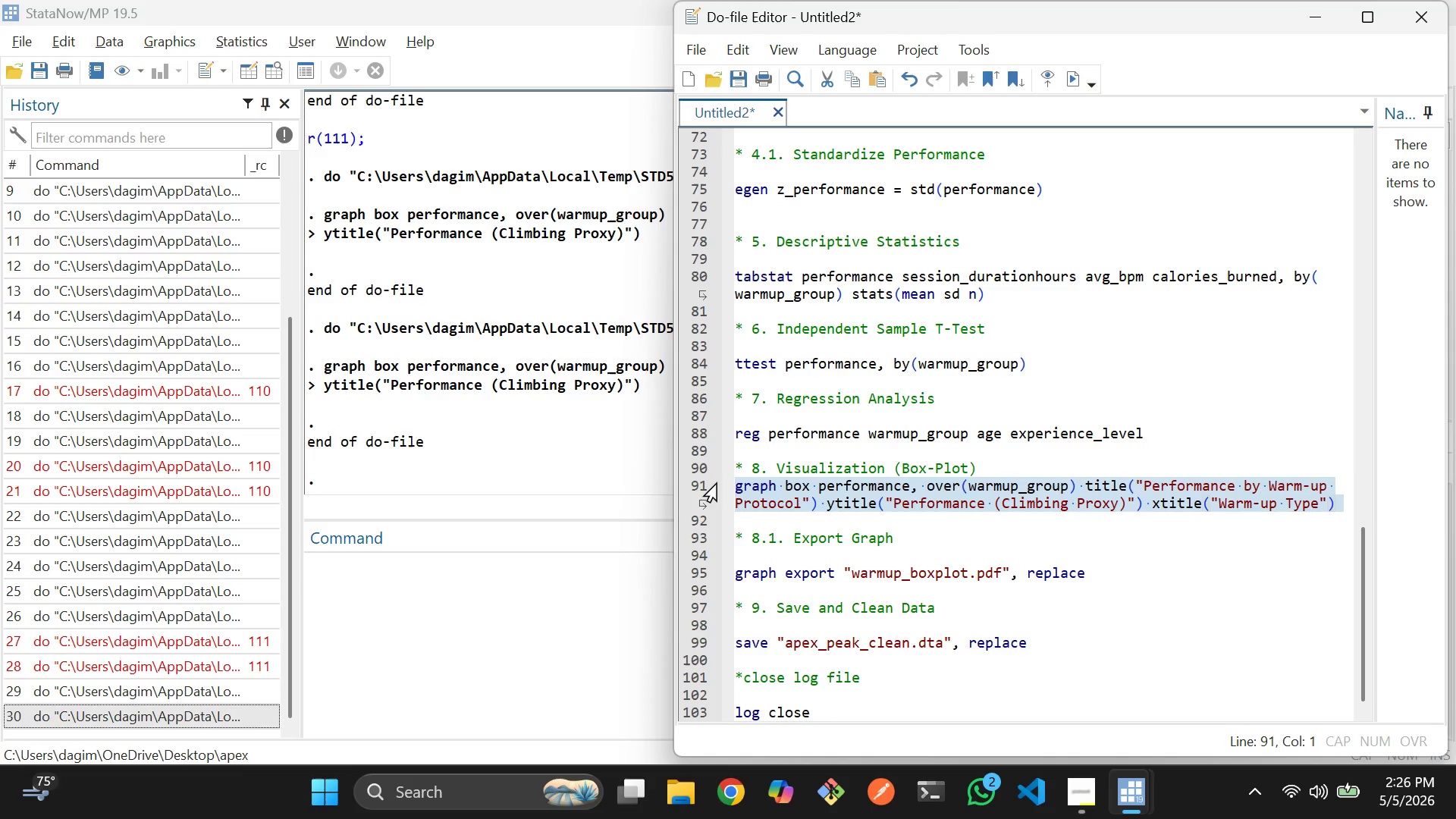 
key(Control+D)
 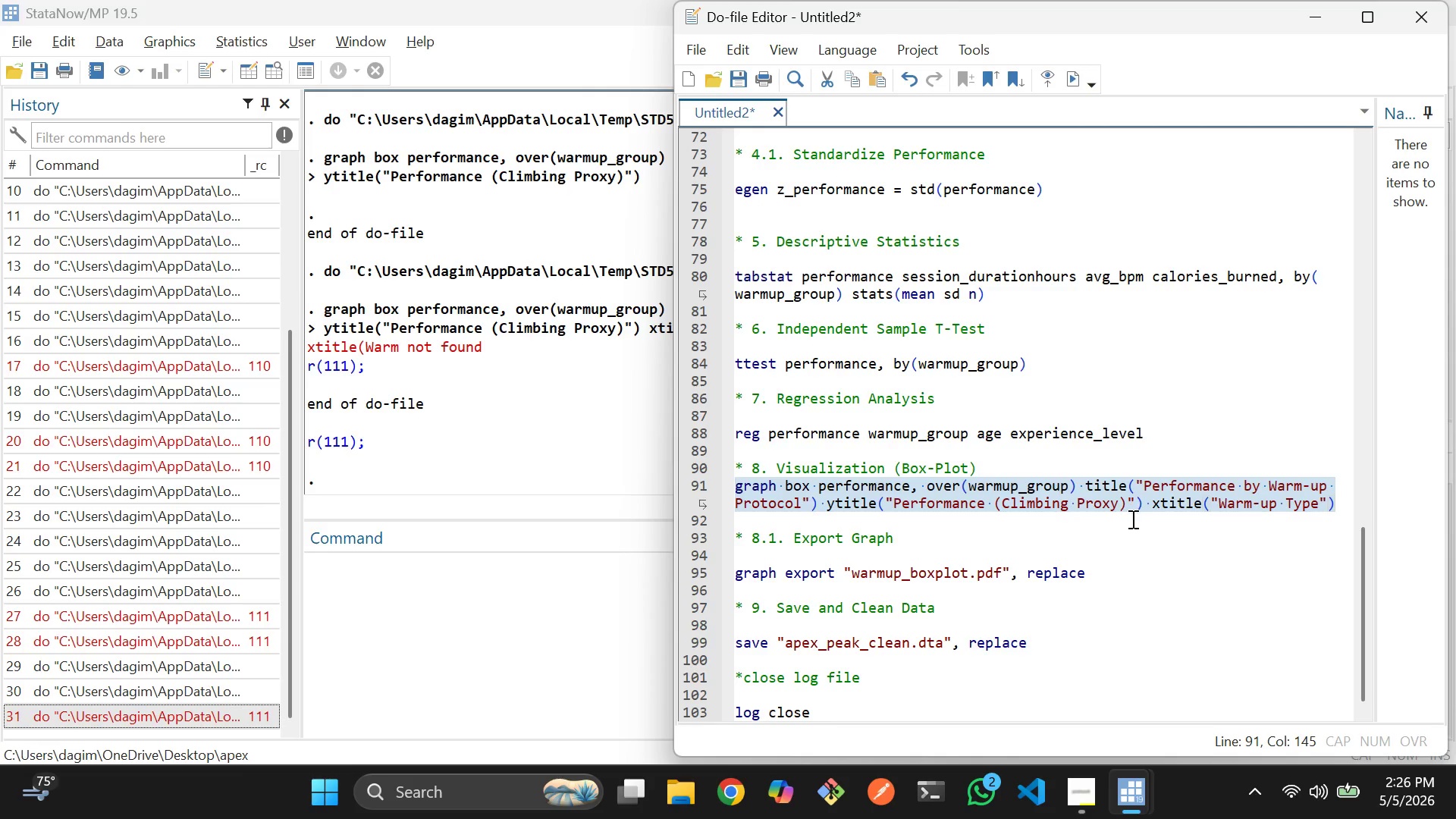 
wait(6.14)
 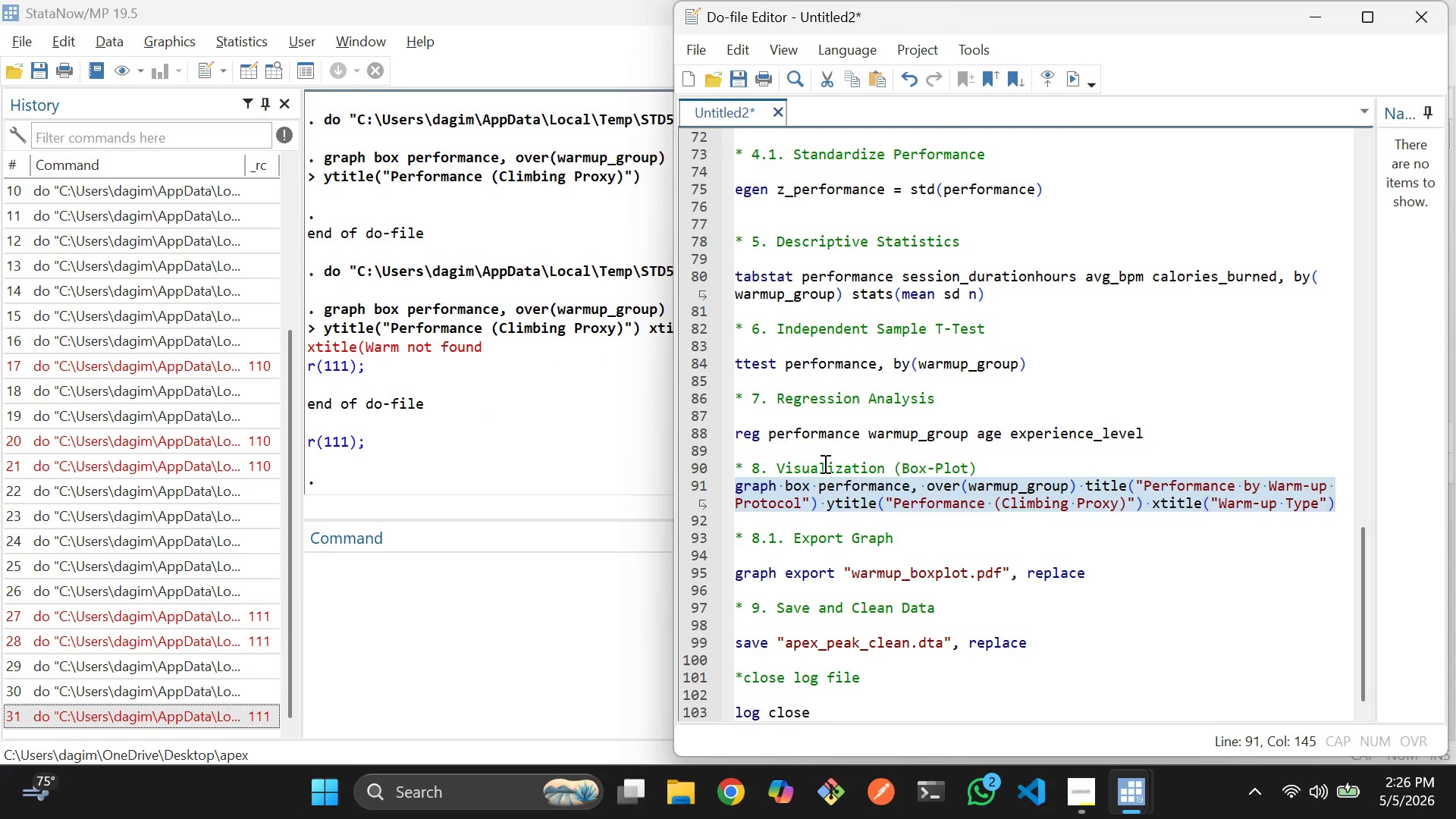 
left_click([1271, 499])
 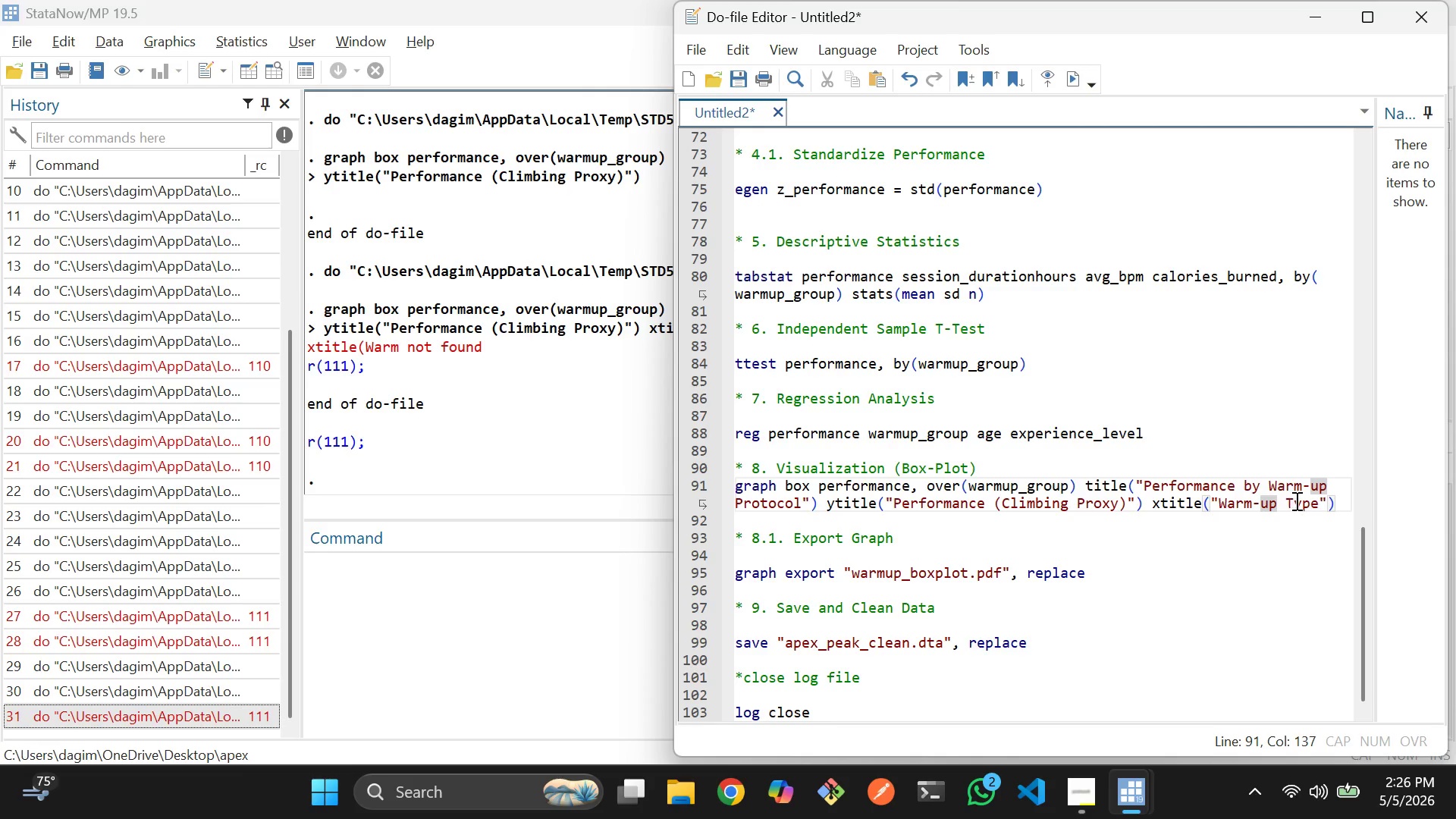 
left_click([1311, 500])
 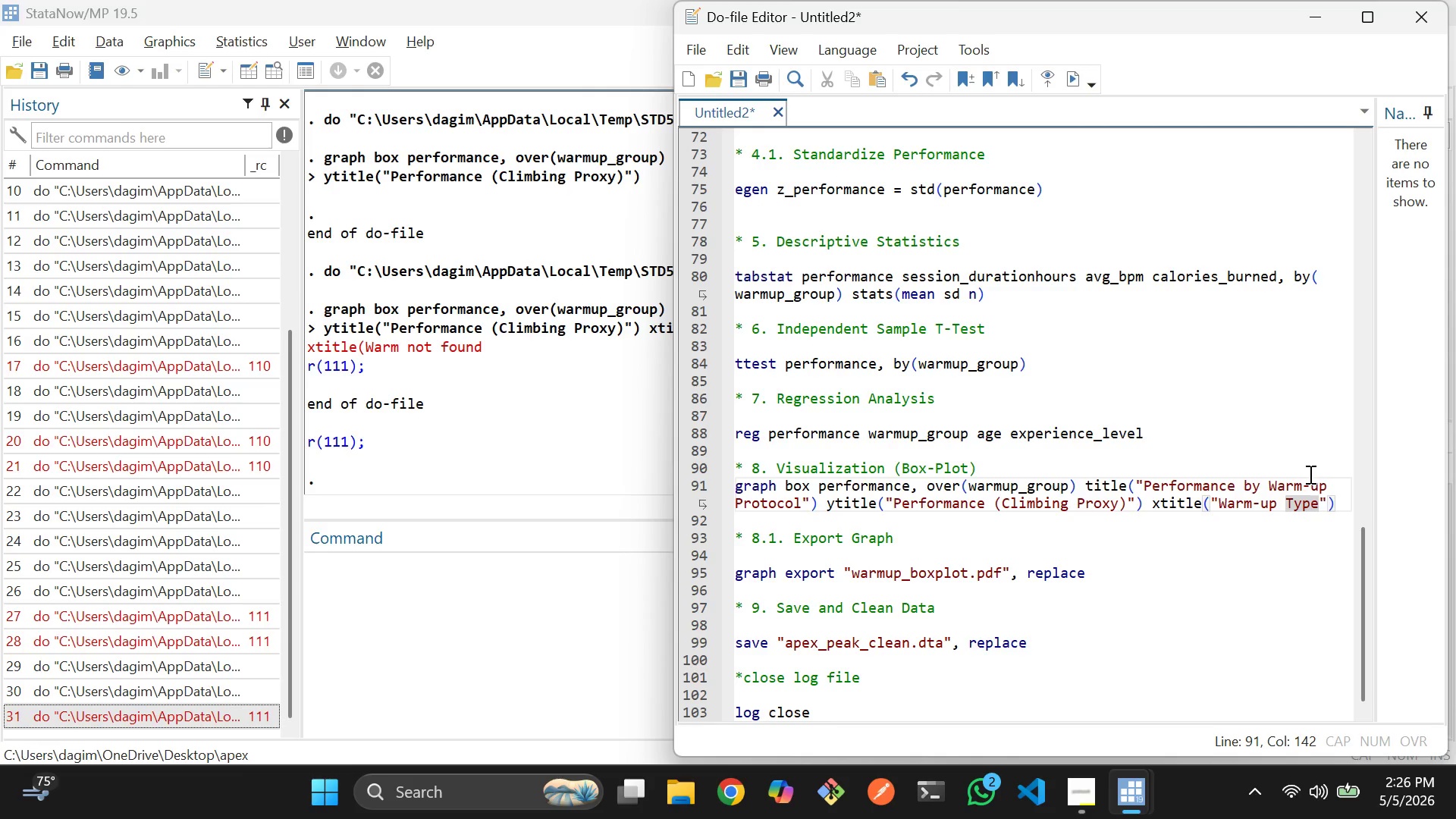 
key(ArrowRight)
 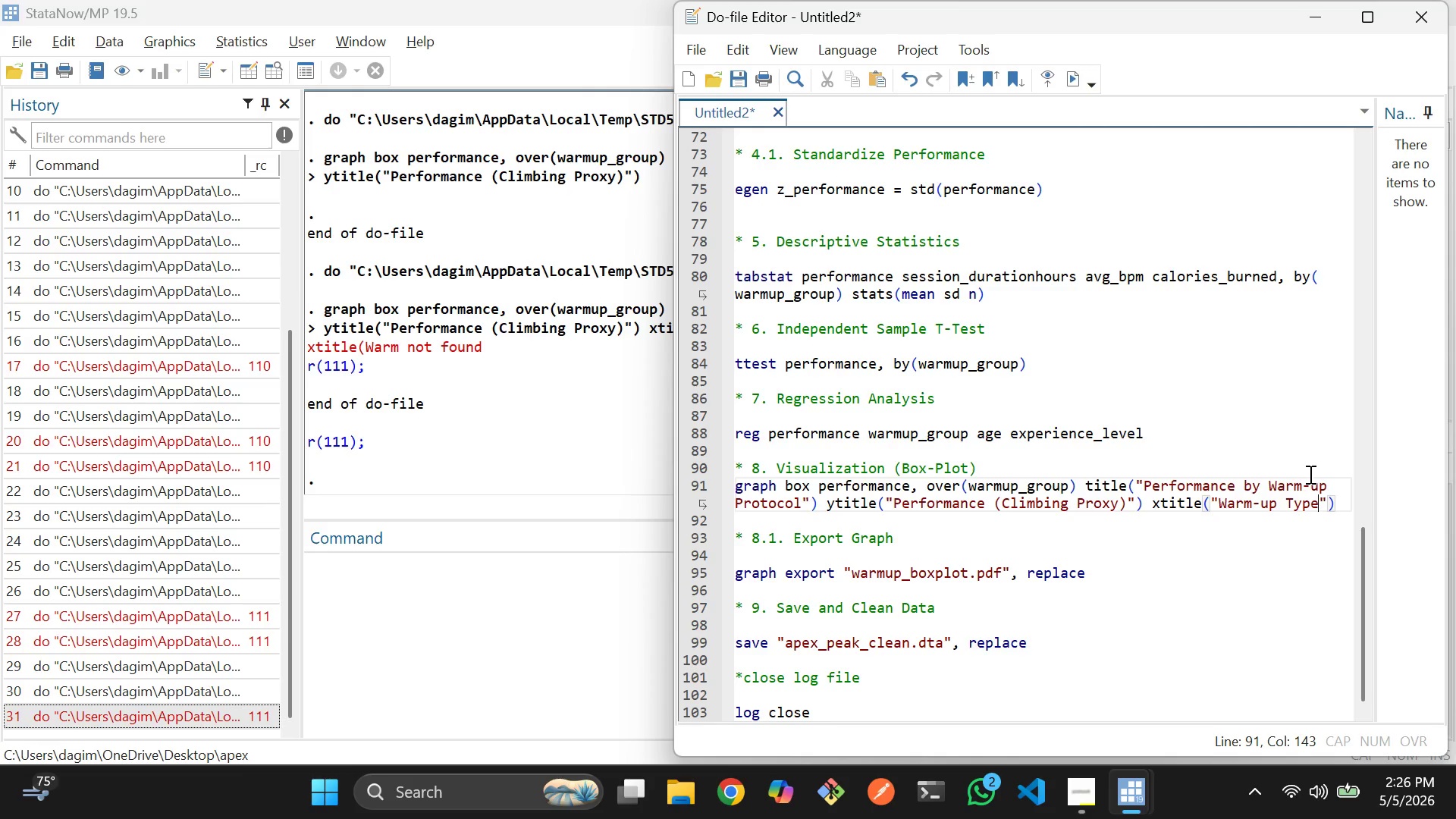 
key(Backspace)
 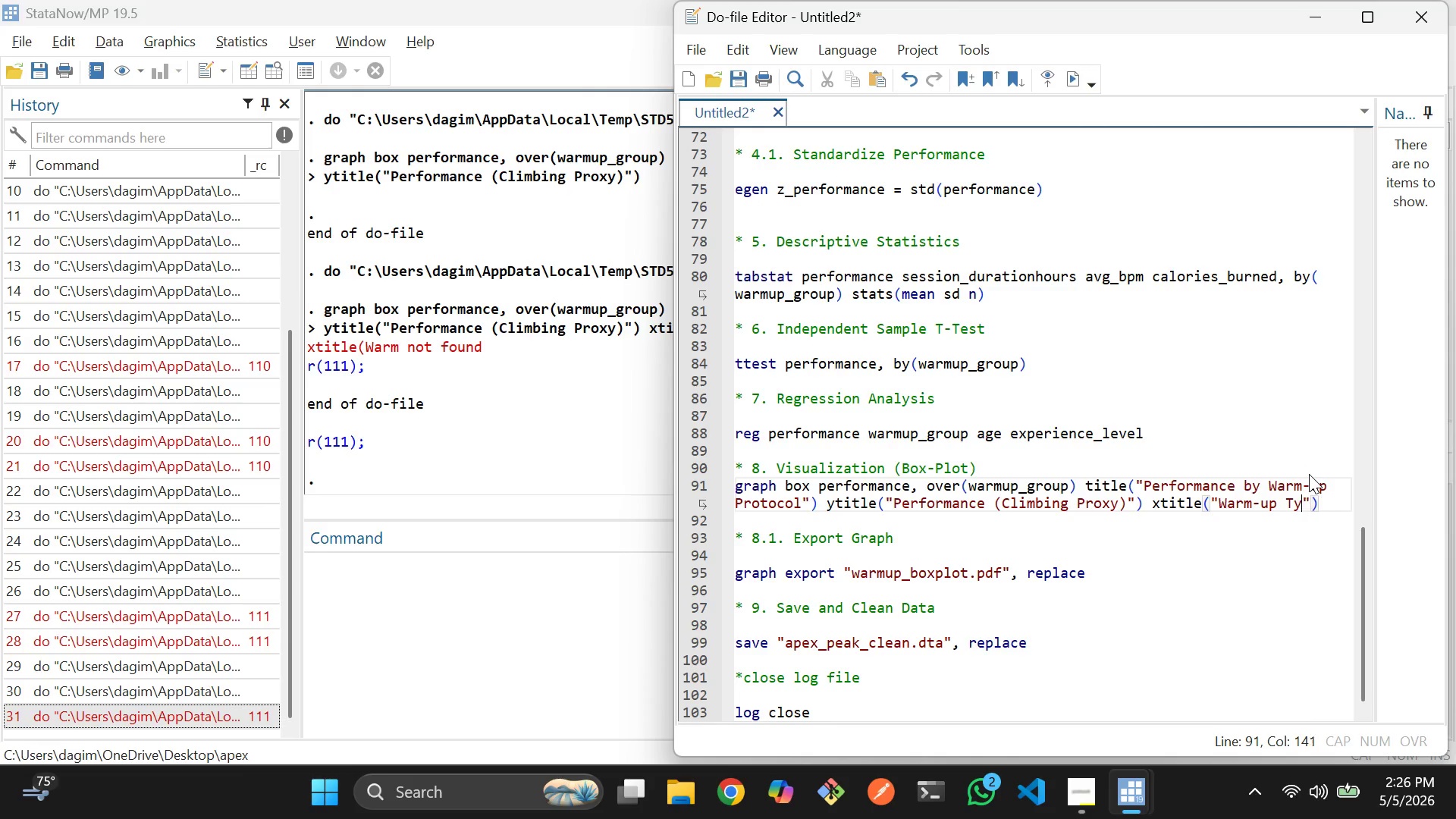 
key(Backspace)
 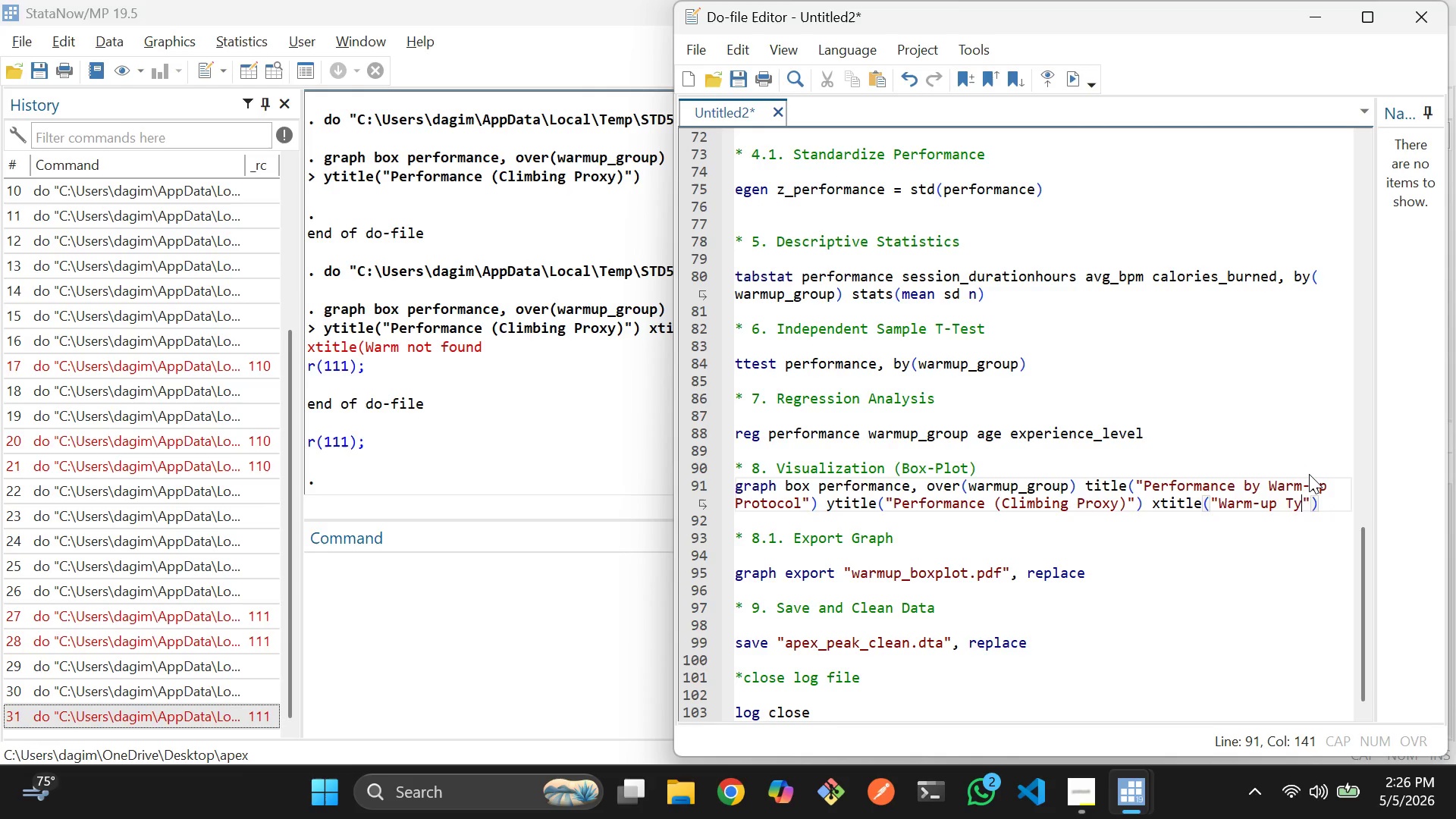 
key(Backspace)
 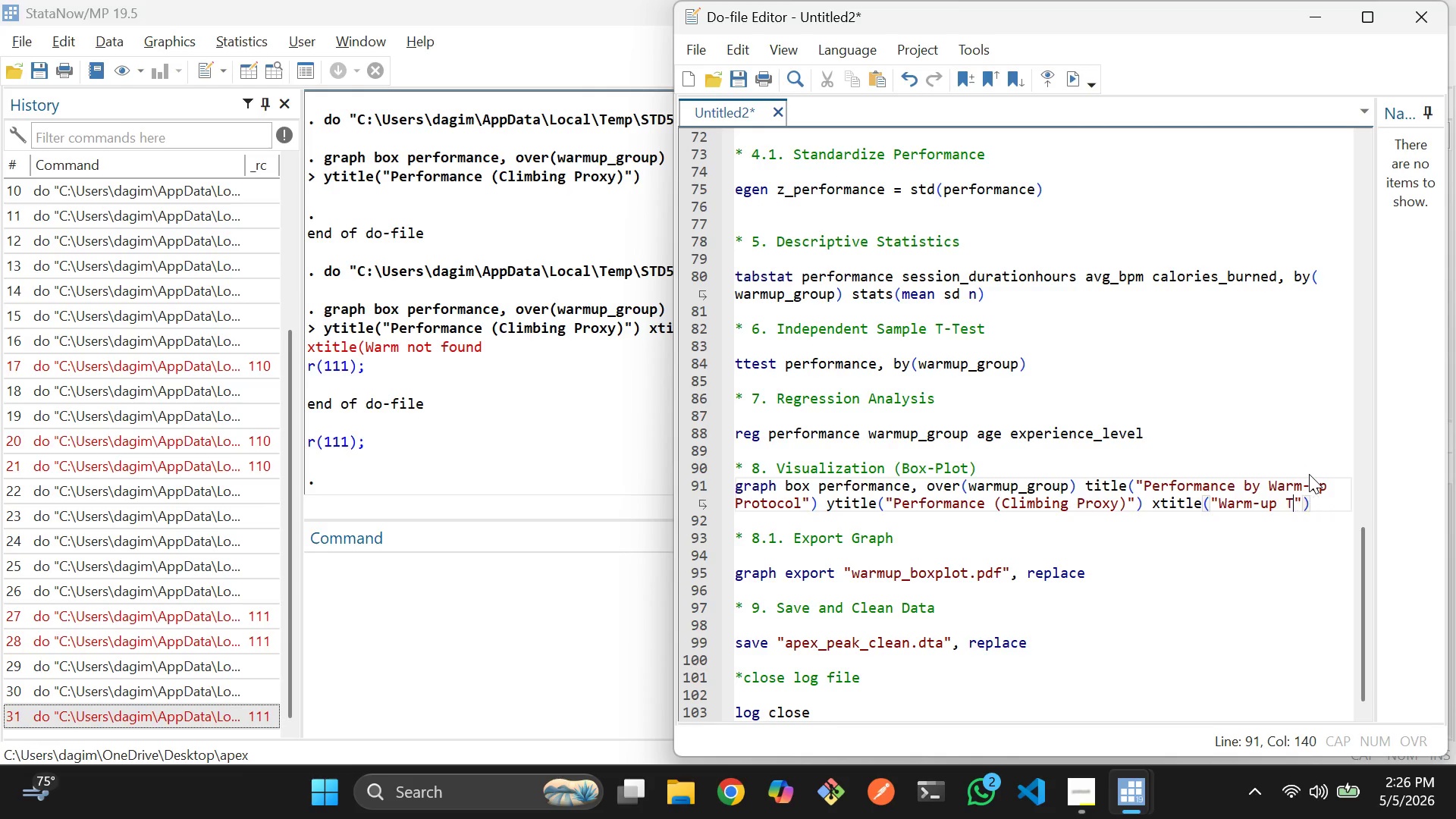 
key(Backspace)
 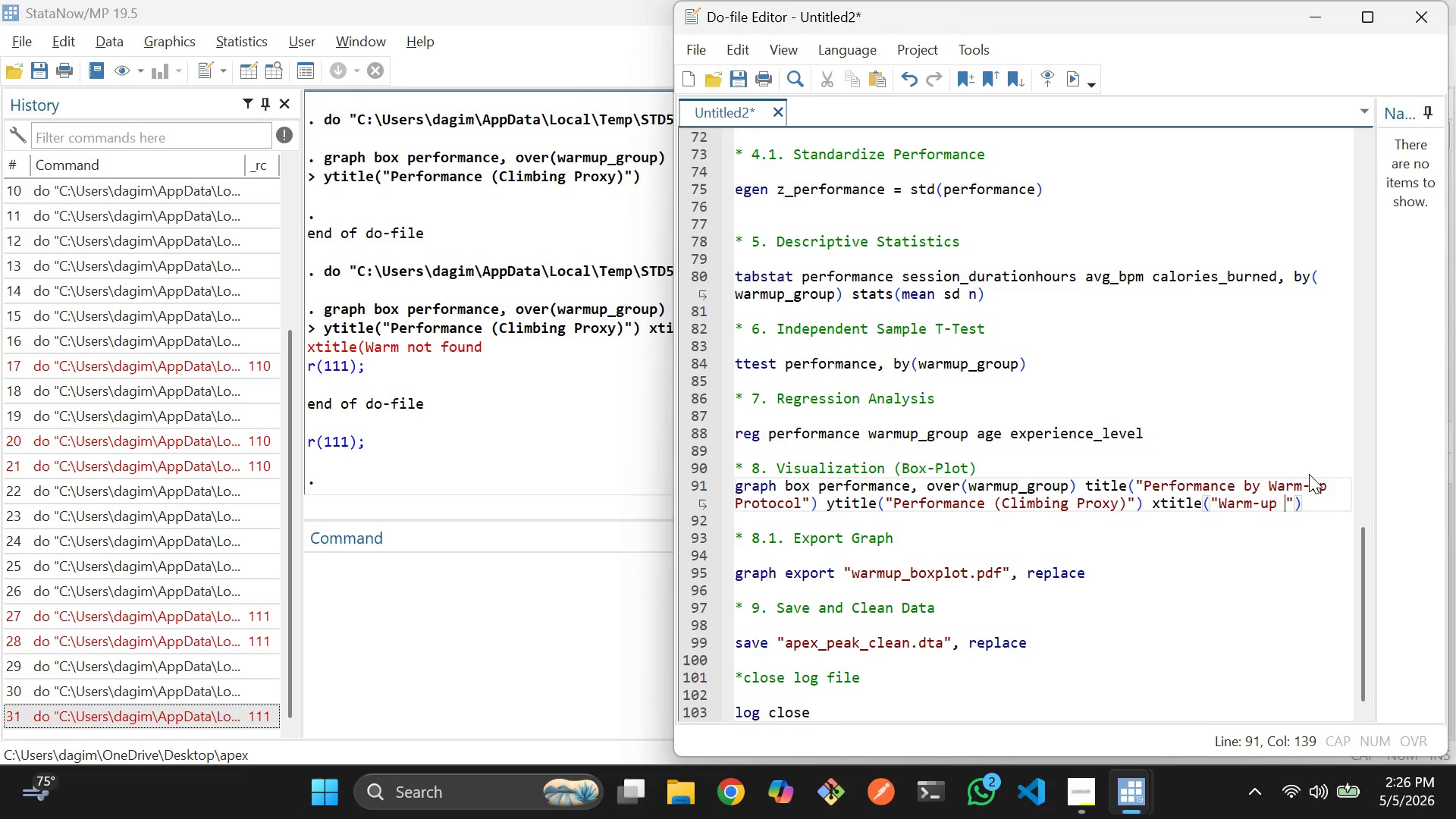 
key(Backspace)
 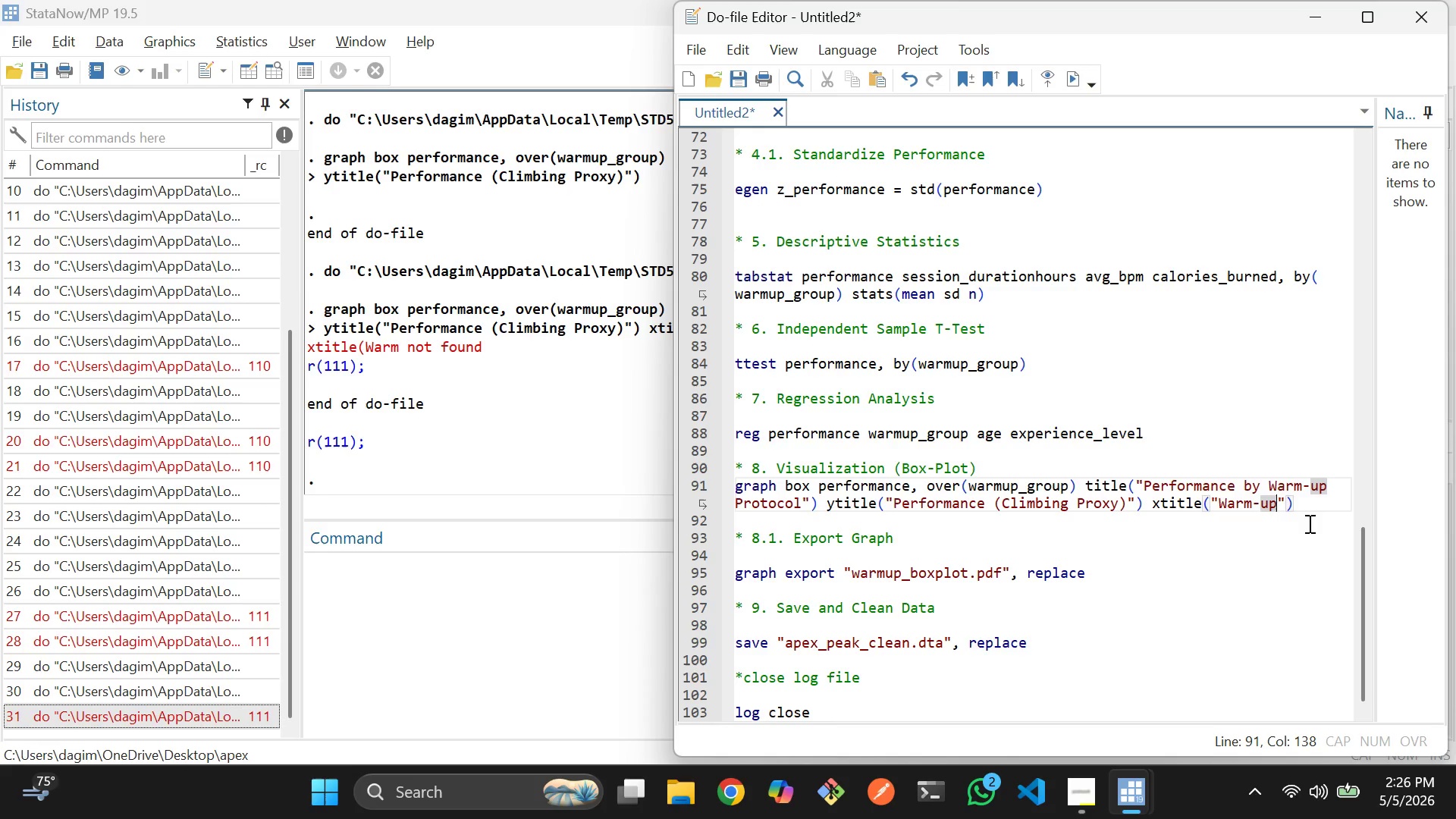 
left_click_drag(start_coordinate=[1313, 509], to_coordinate=[721, 485])
 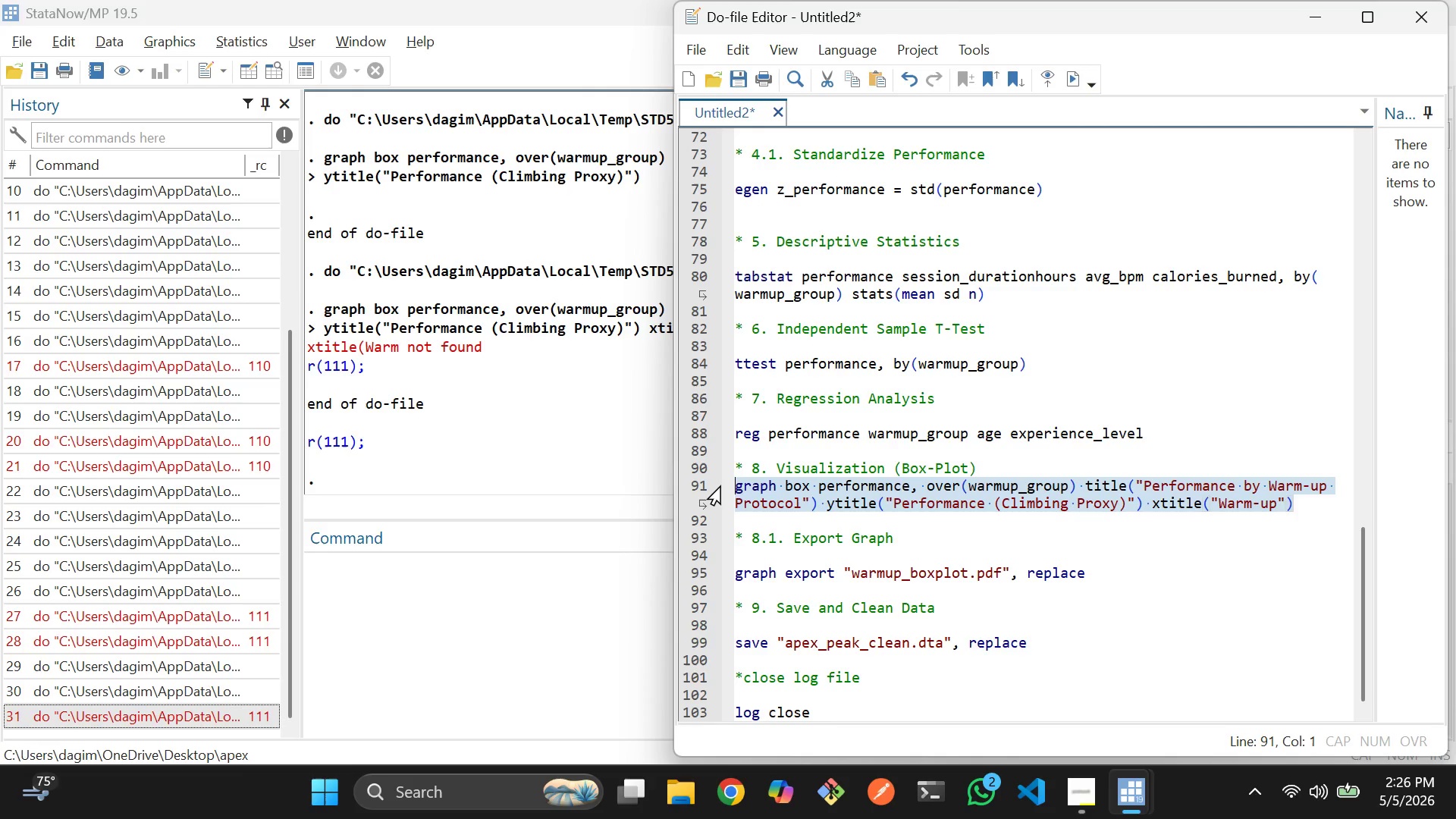 
key(Control+D)
 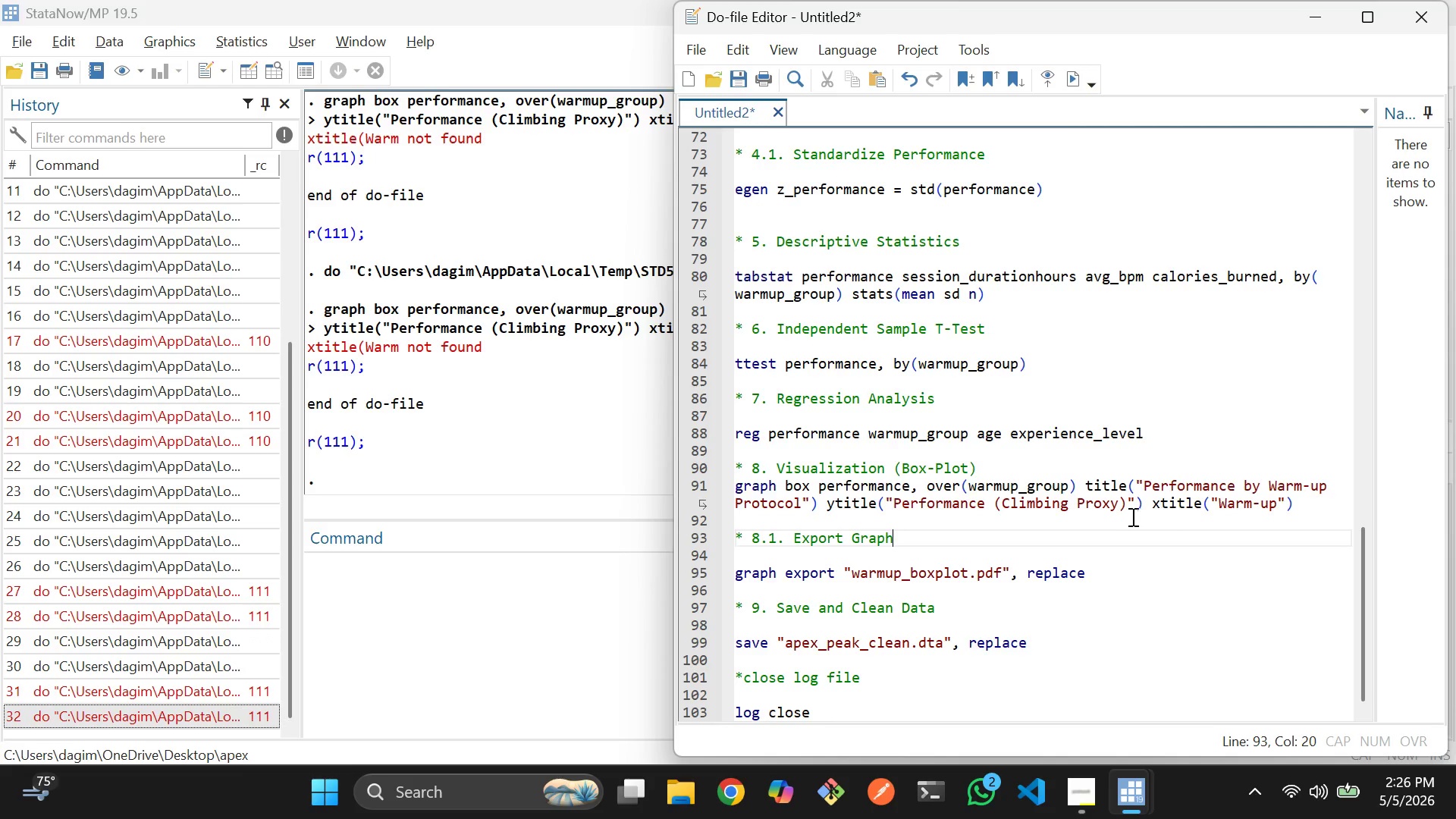 
wait(7.55)
 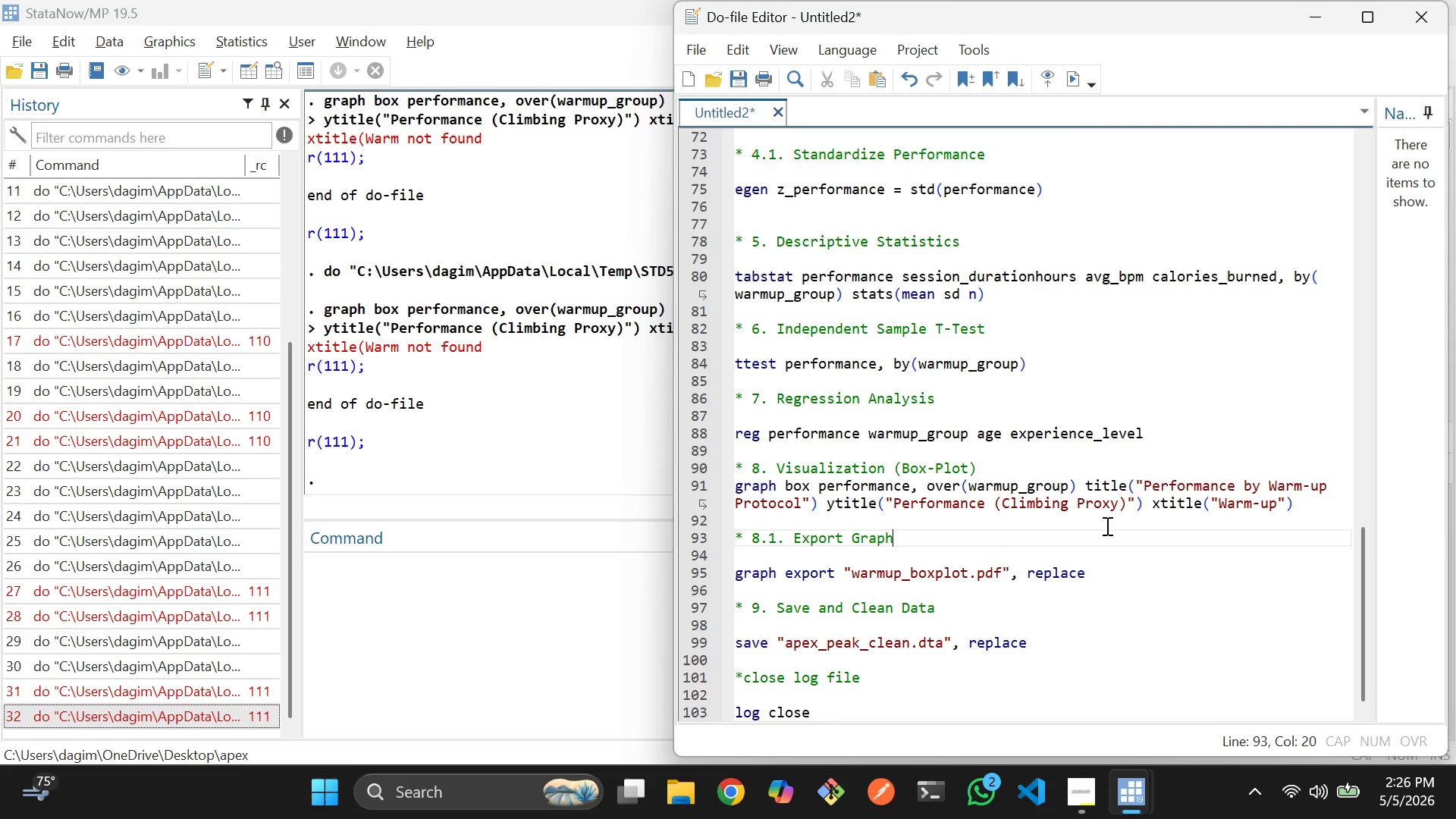 
left_click([1305, 495])
 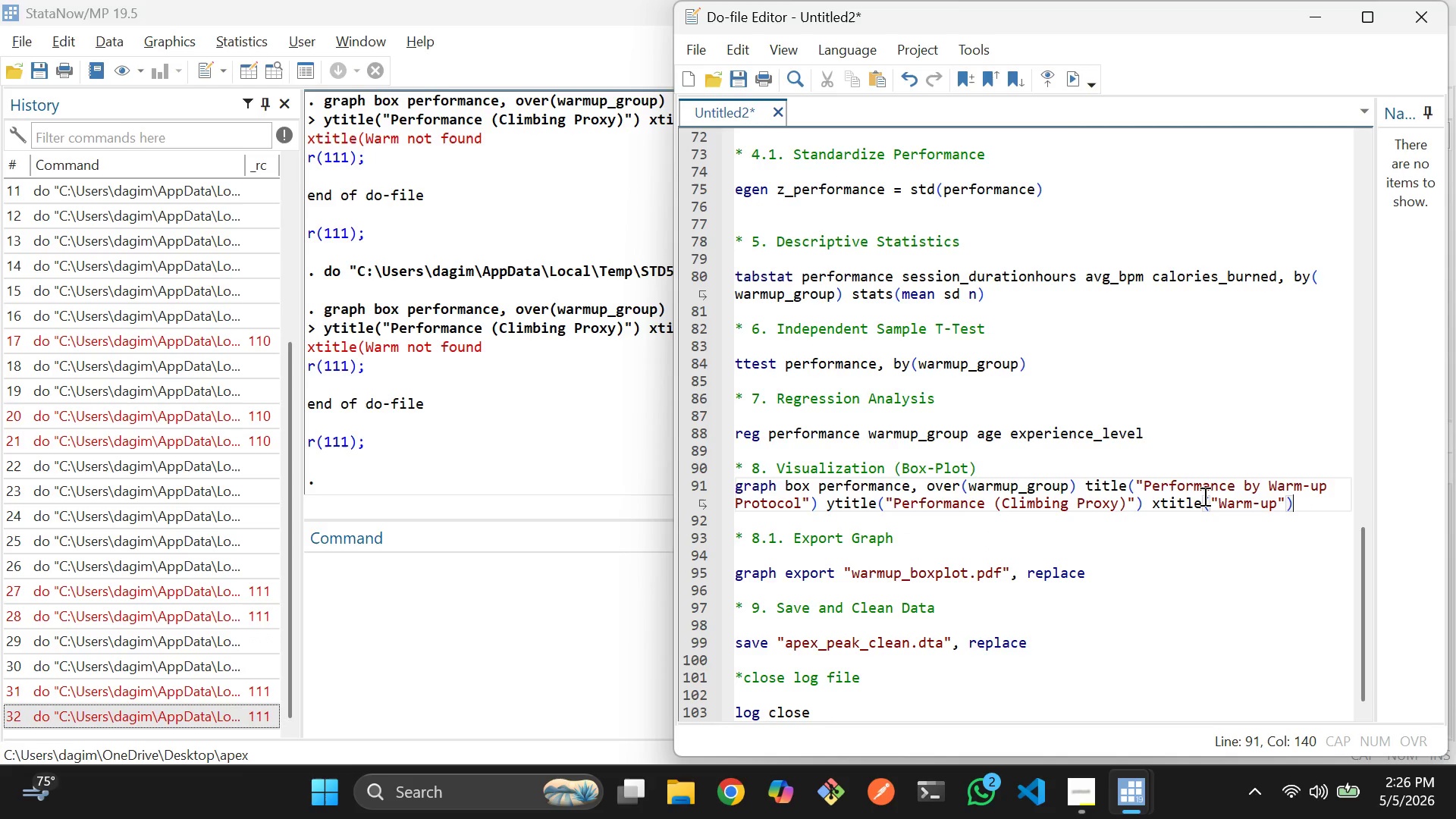 
left_click([1195, 496])
 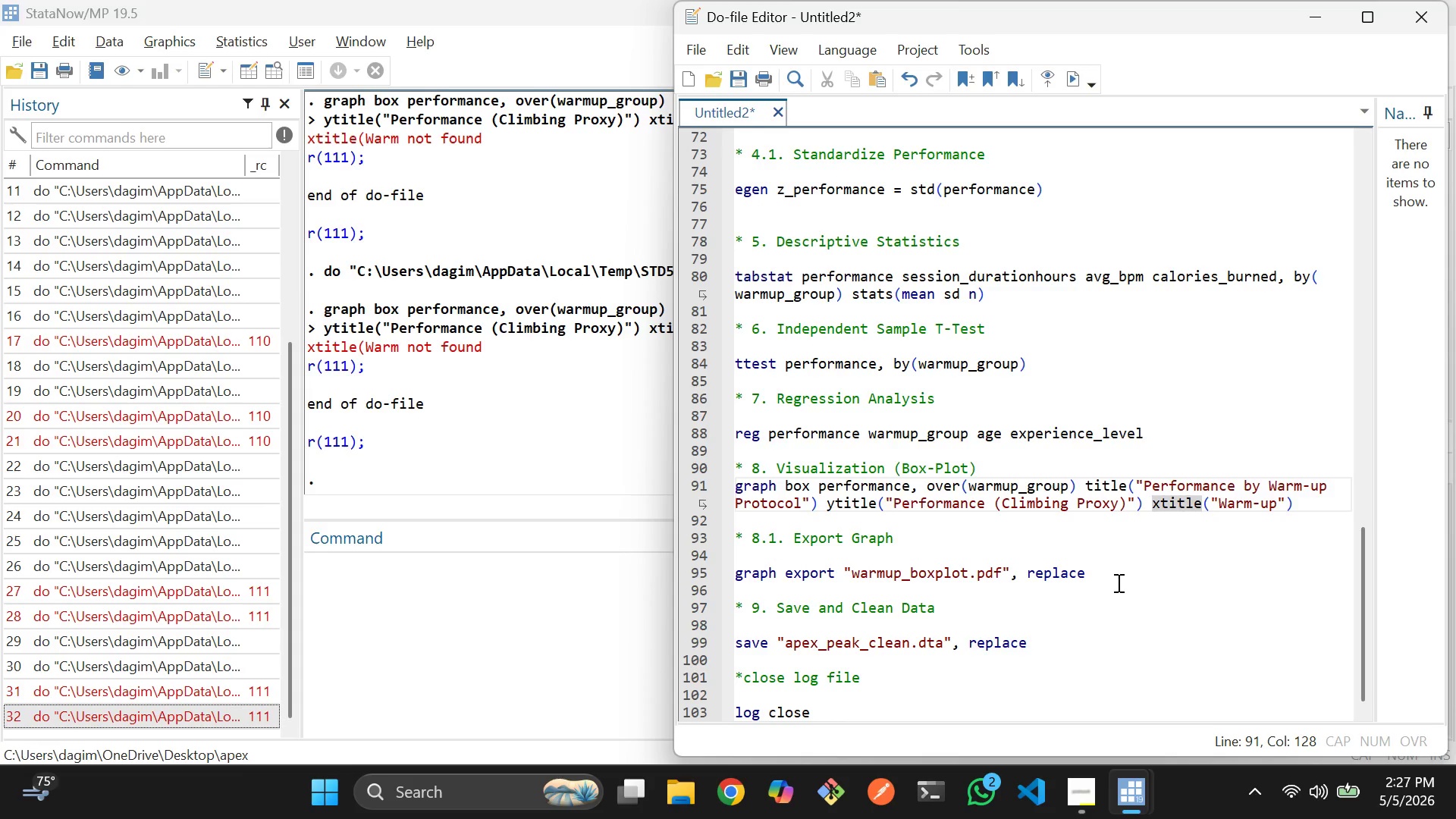 
wait(82.16)
 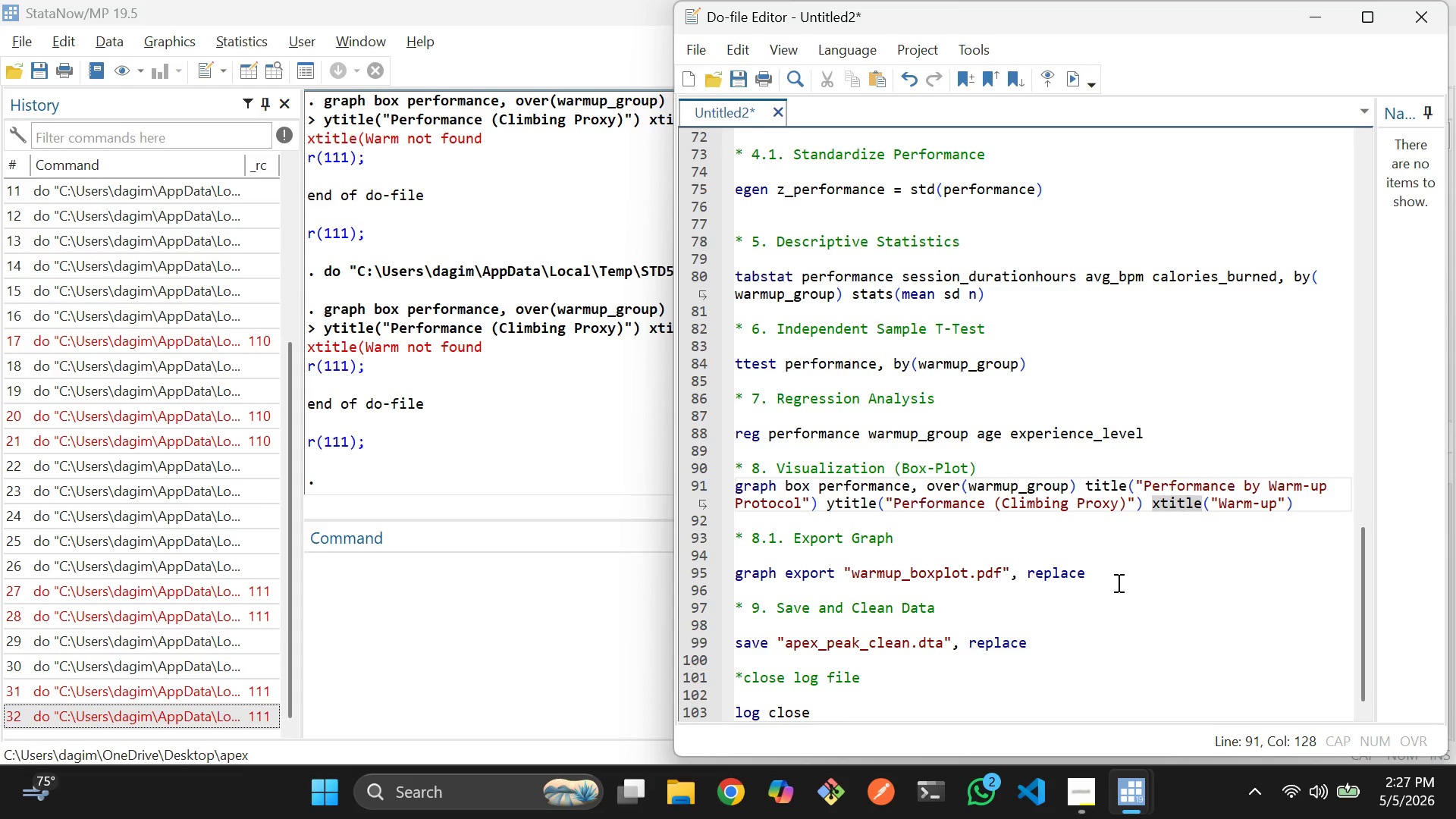 
left_click([1166, 517])
 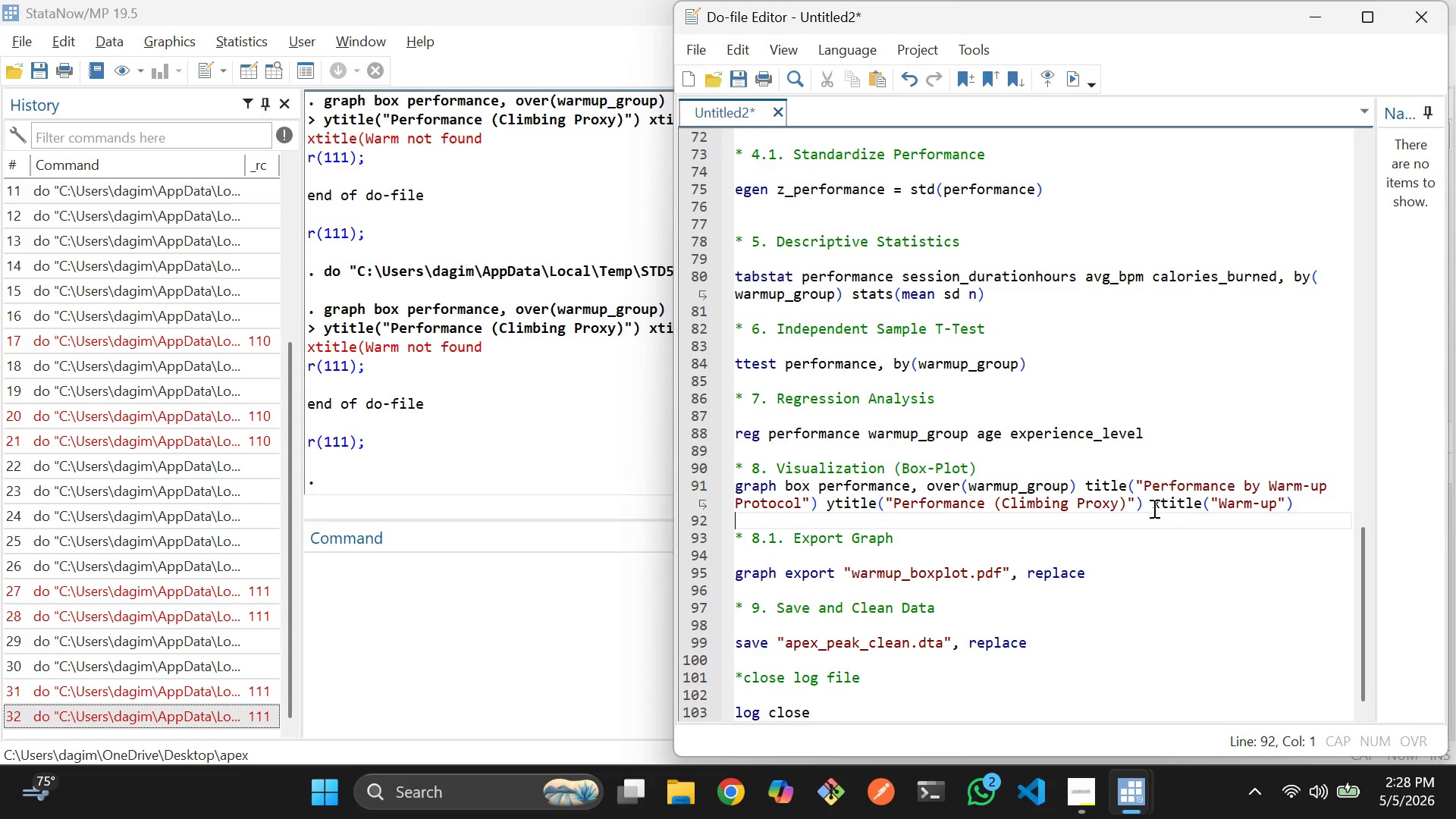 
left_click([1153, 508])
 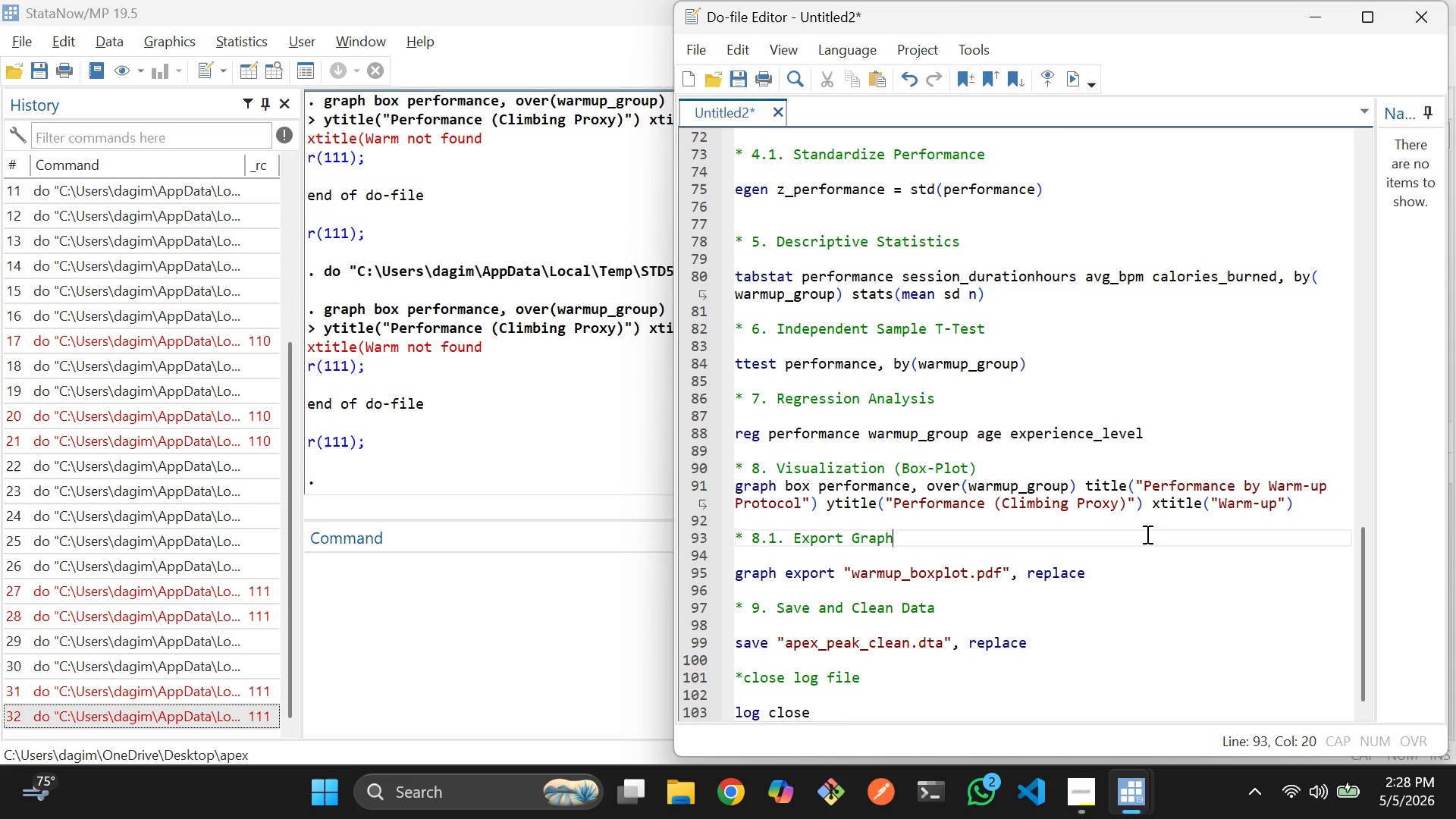 
double_click([1135, 510])
 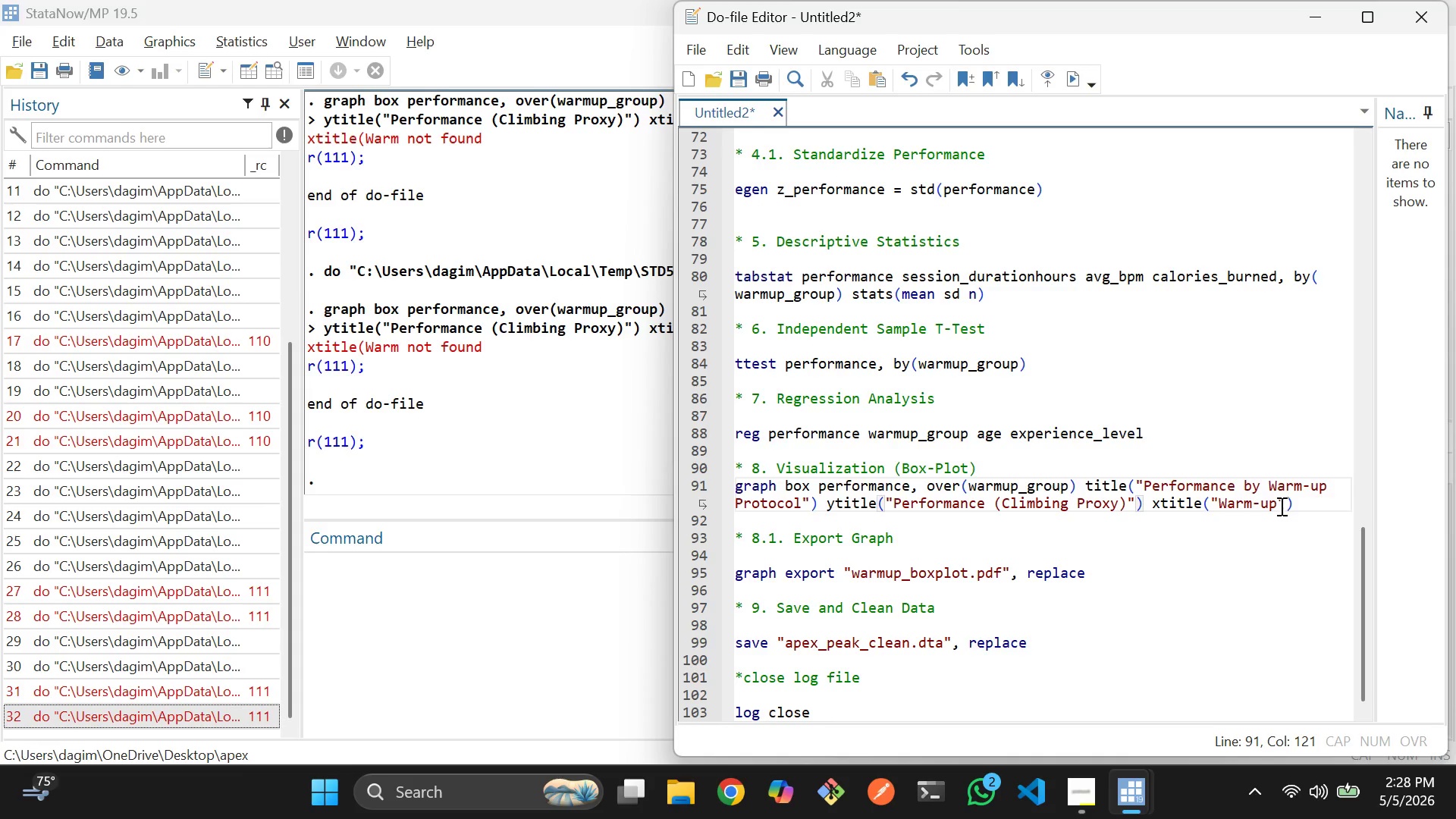 
left_click([1275, 501])
 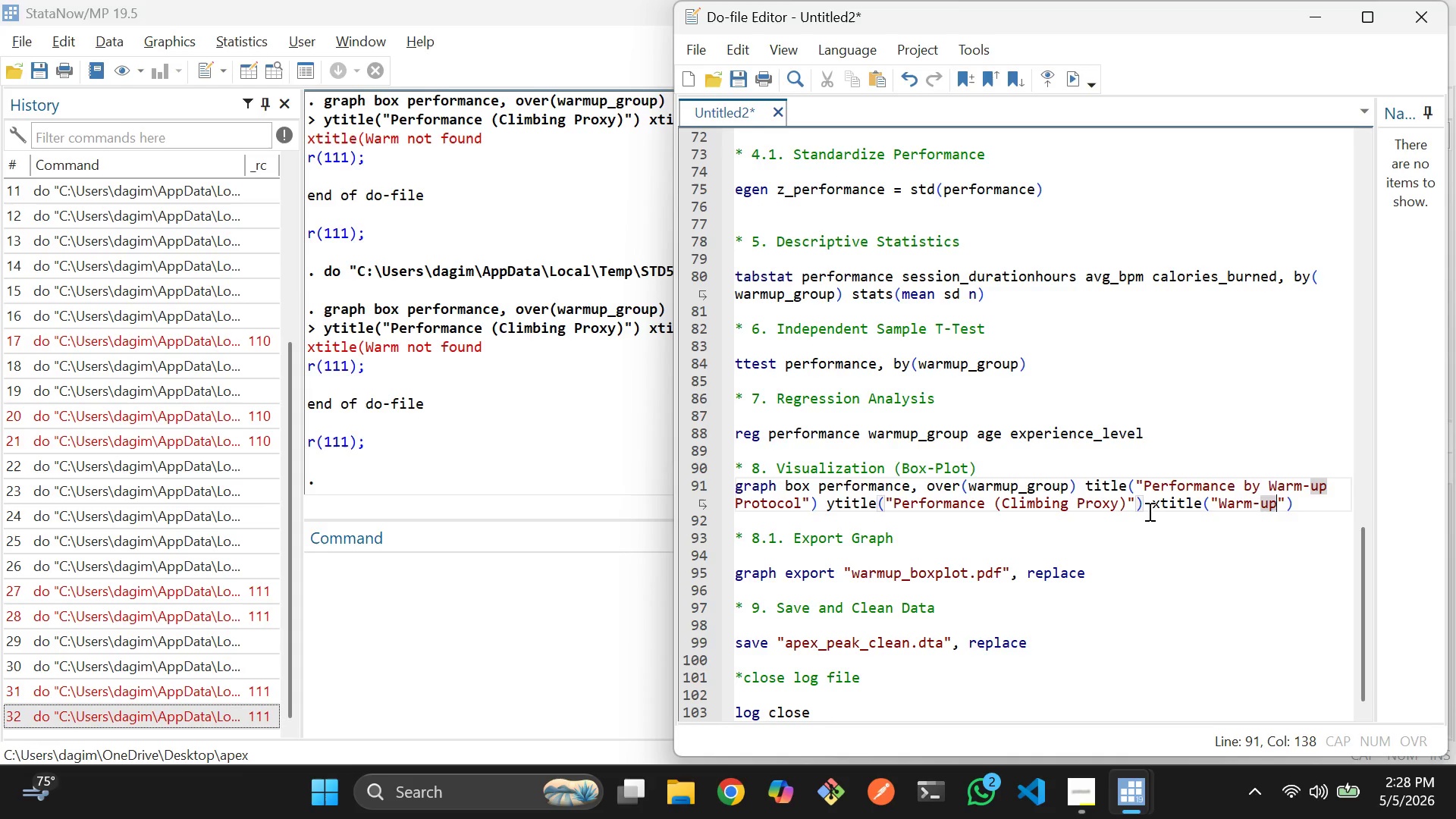 
left_click([1147, 511])
 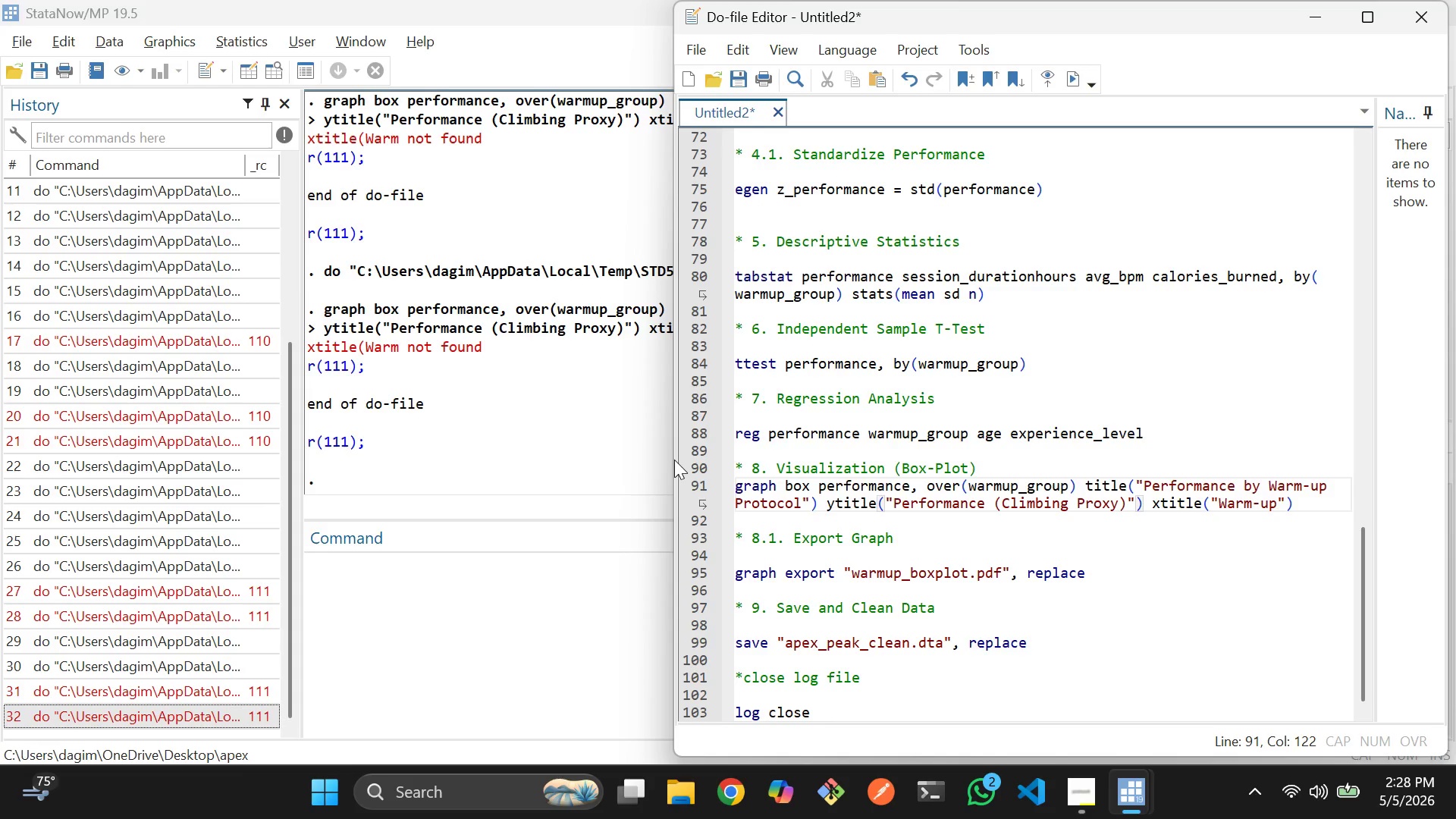 
left_click_drag(start_coordinate=[673, 466], to_coordinate=[324, 464])
 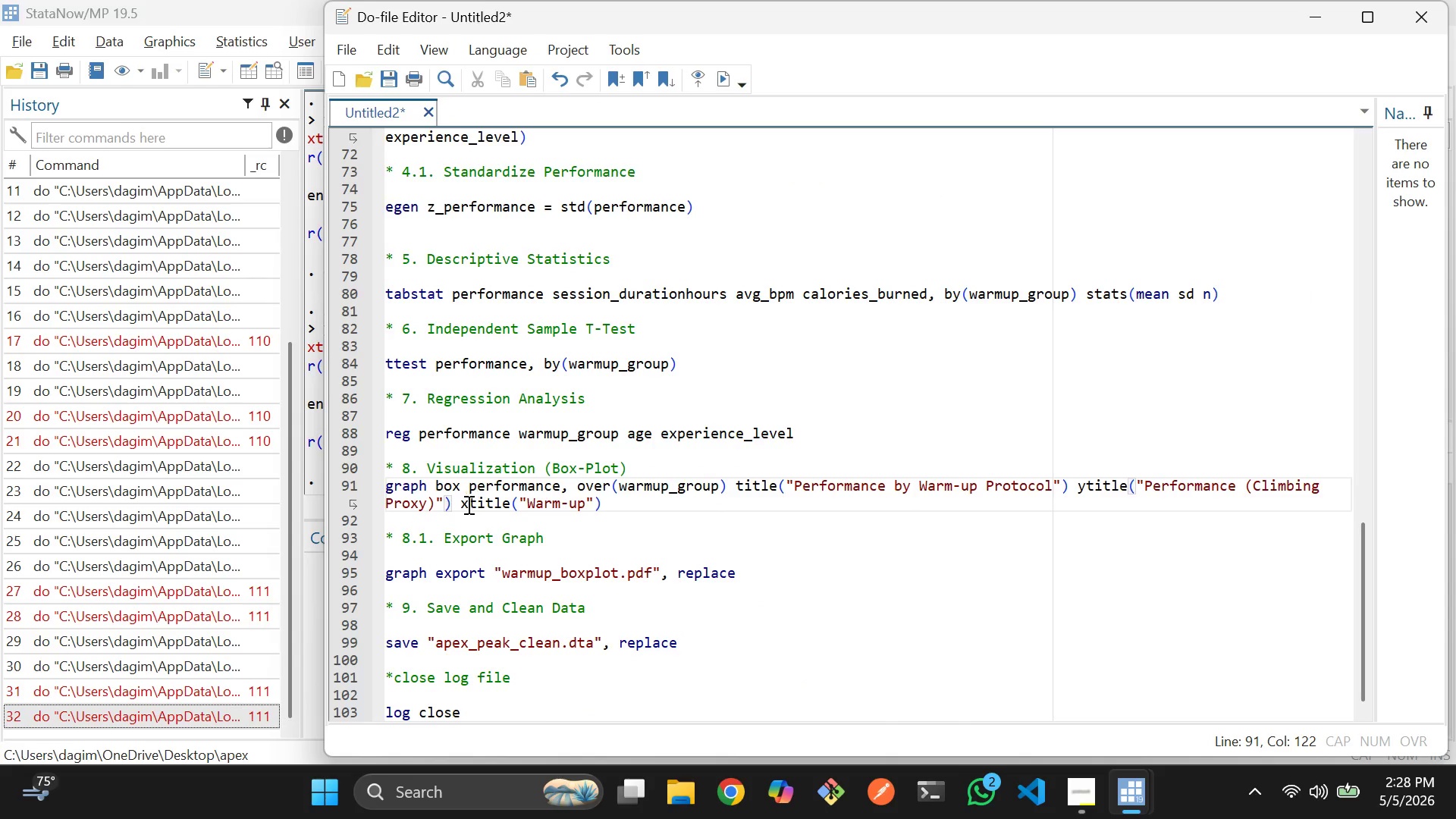 
left_click([459, 502])
 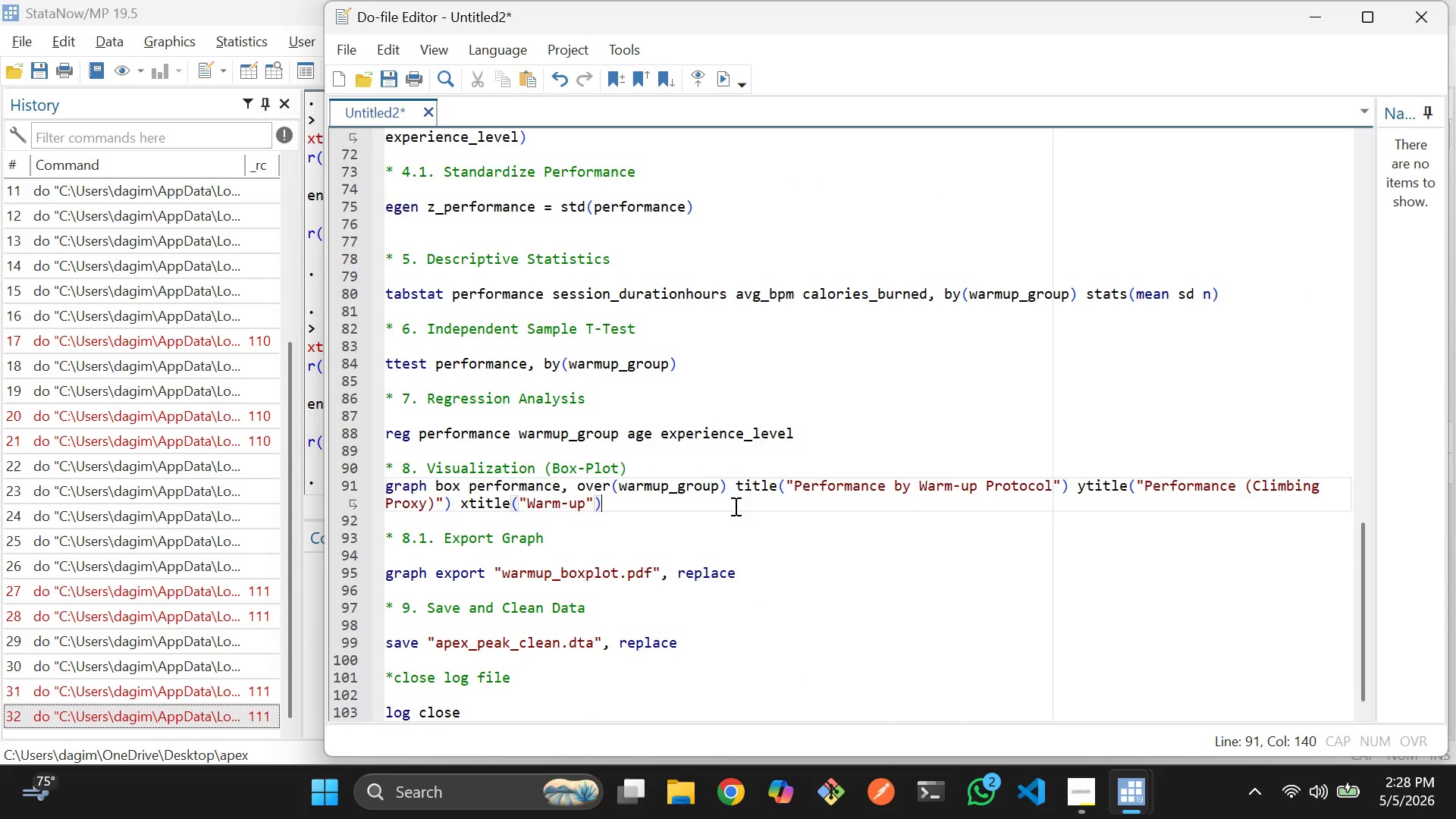 
left_click([742, 491])
 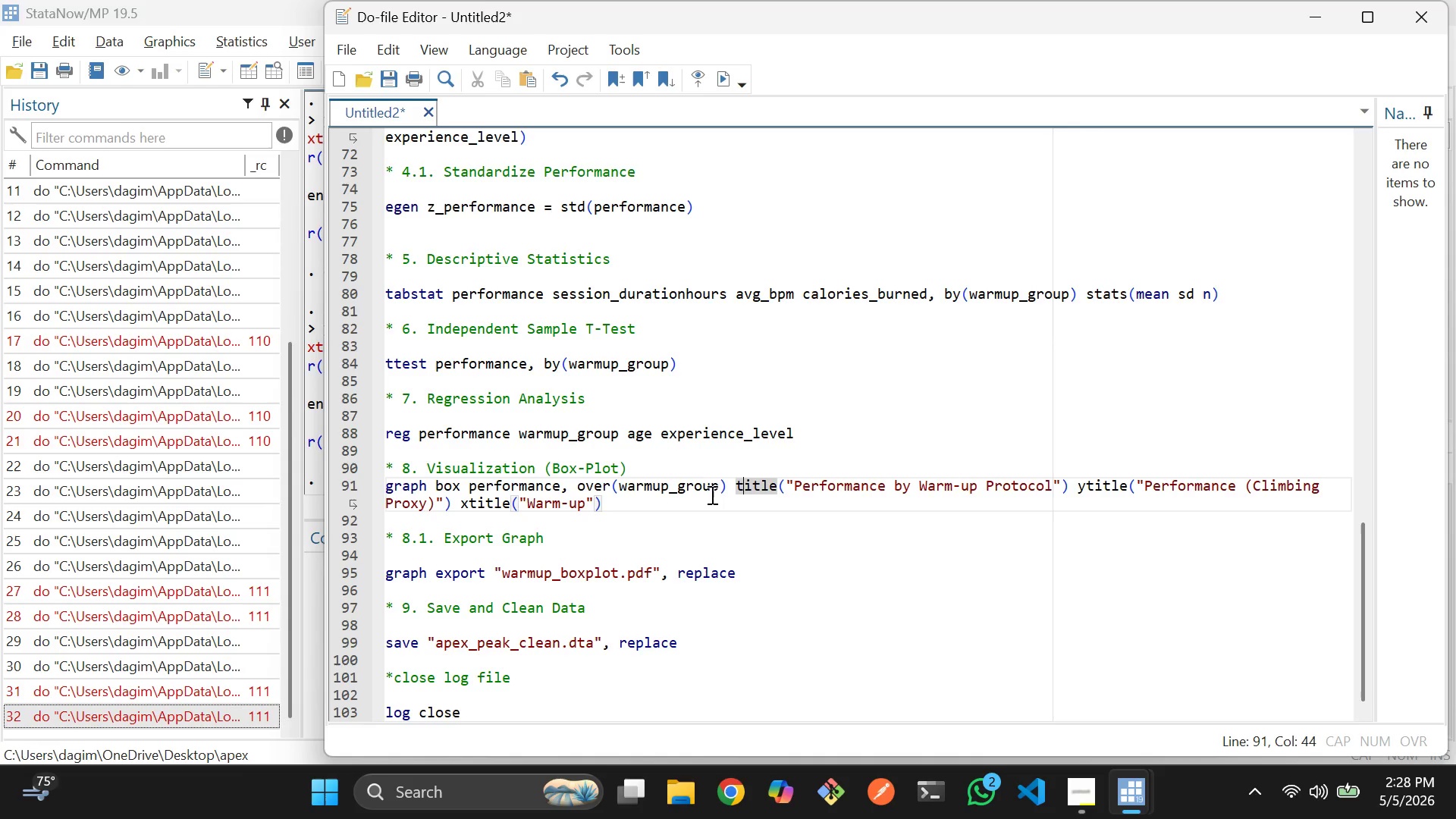 
left_click([710, 494])
 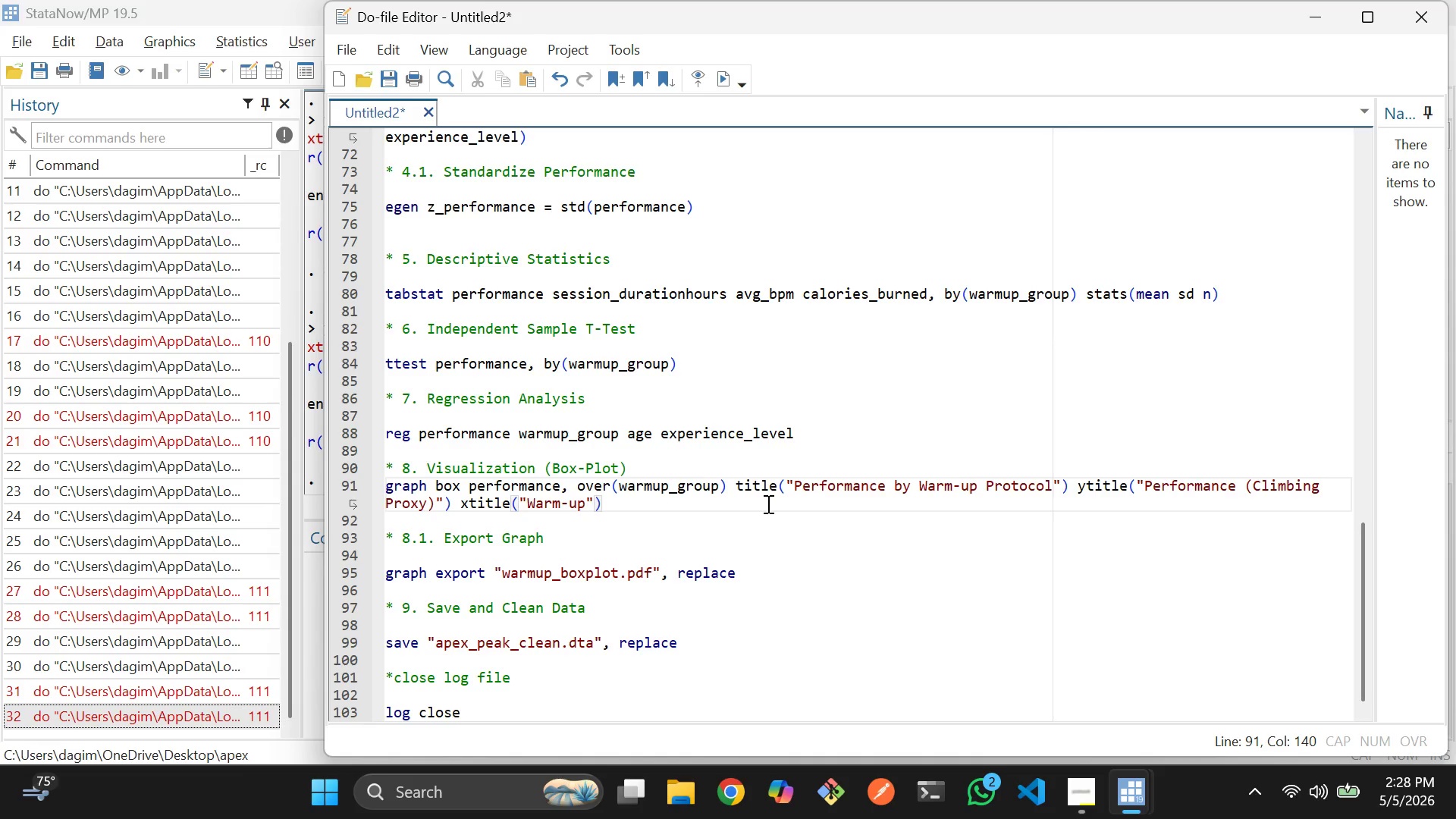 
left_click([774, 504])
 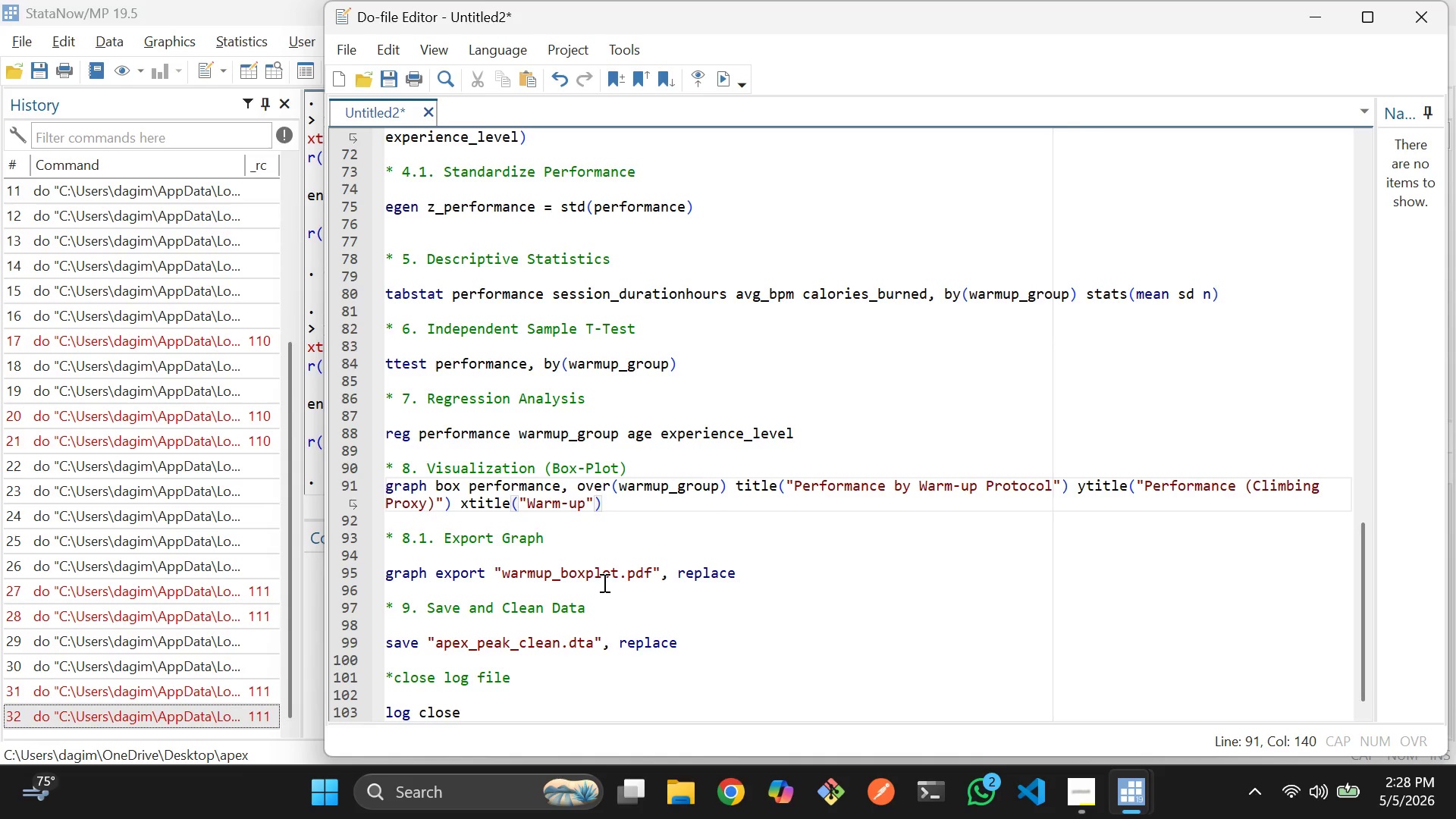 
wait(13.17)
 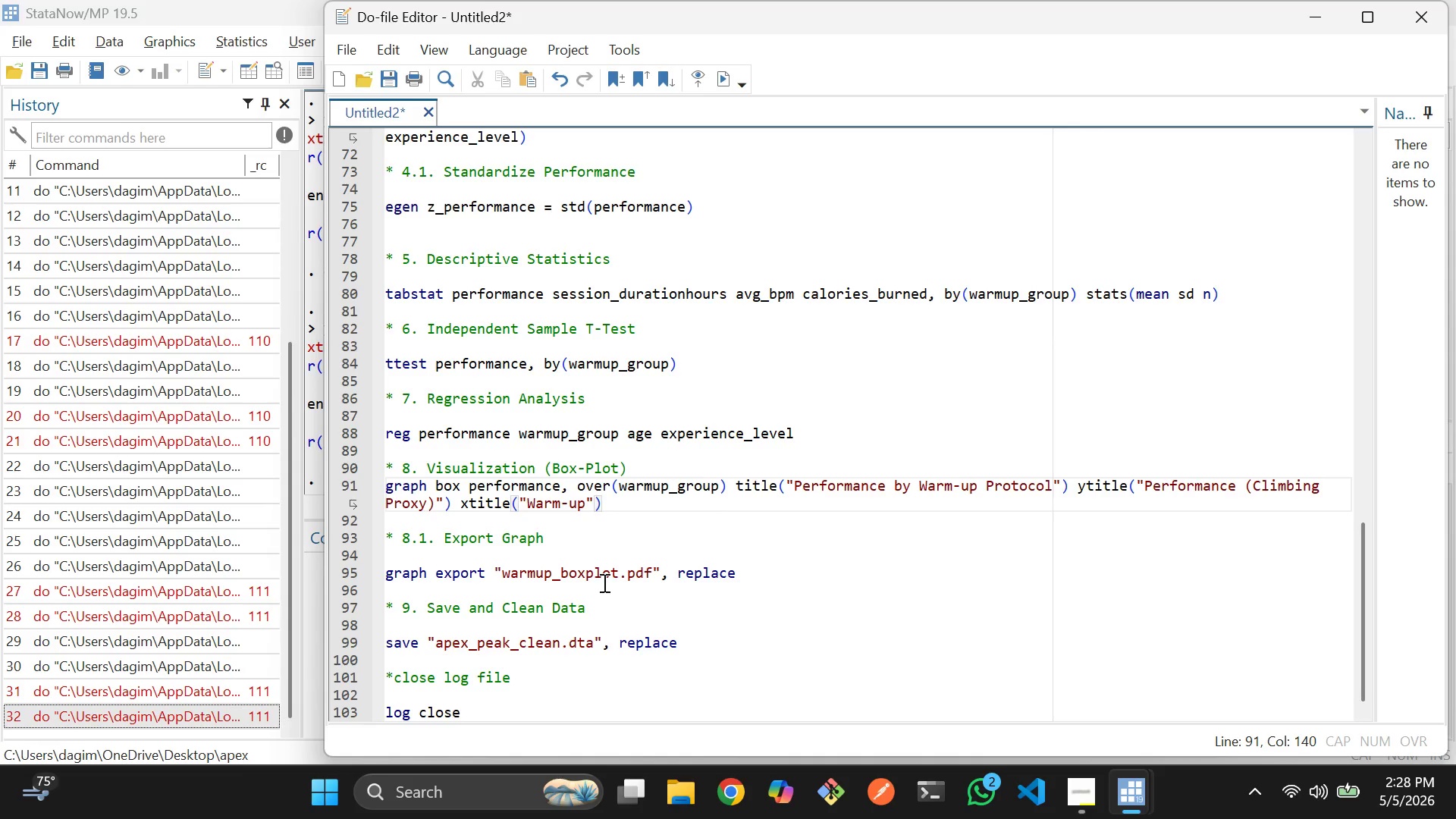 
left_click_drag(start_coordinate=[611, 510], to_coordinate=[381, 483])
 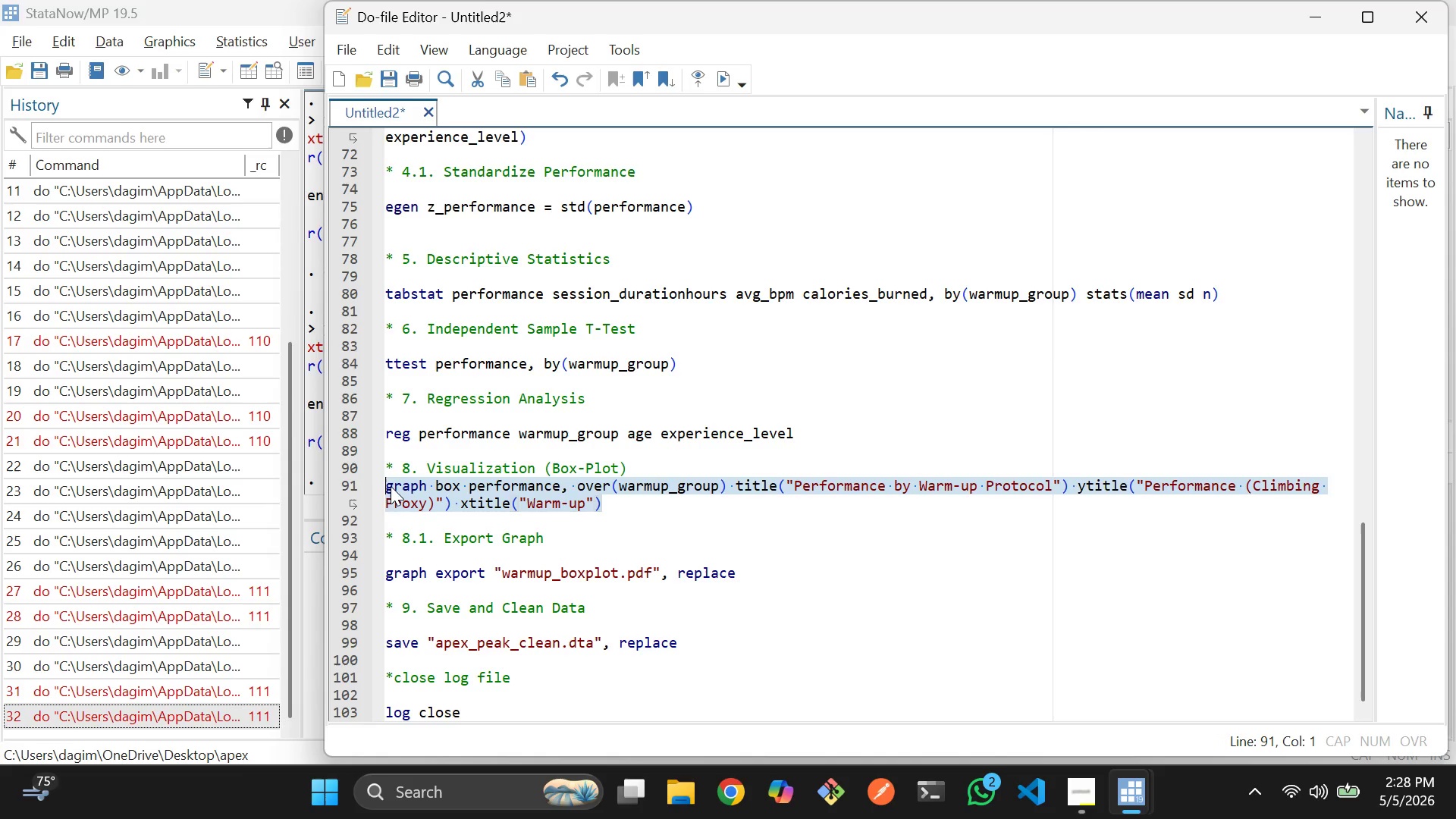 
key(Control+D)
 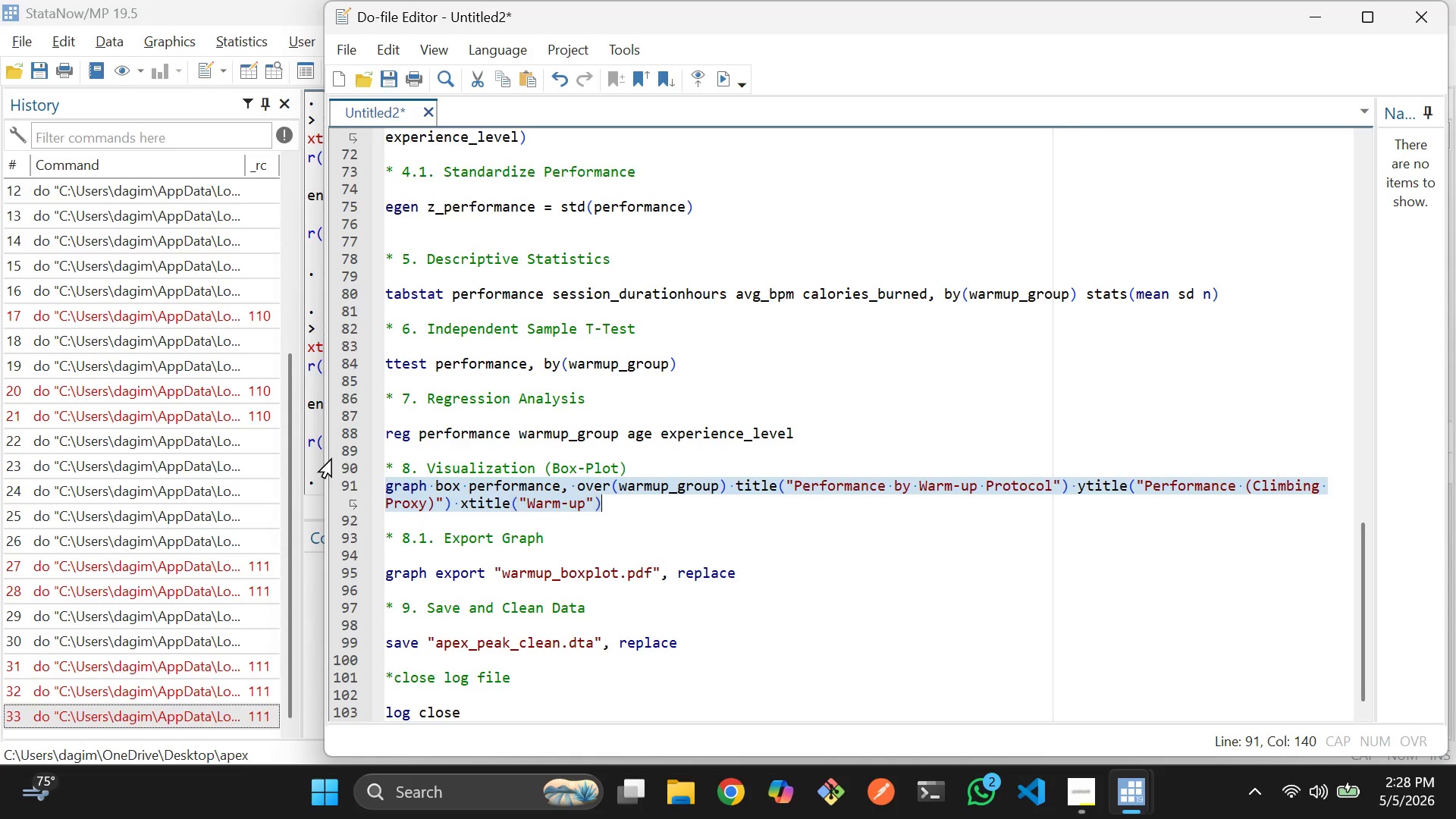 
left_click([327, 450])
 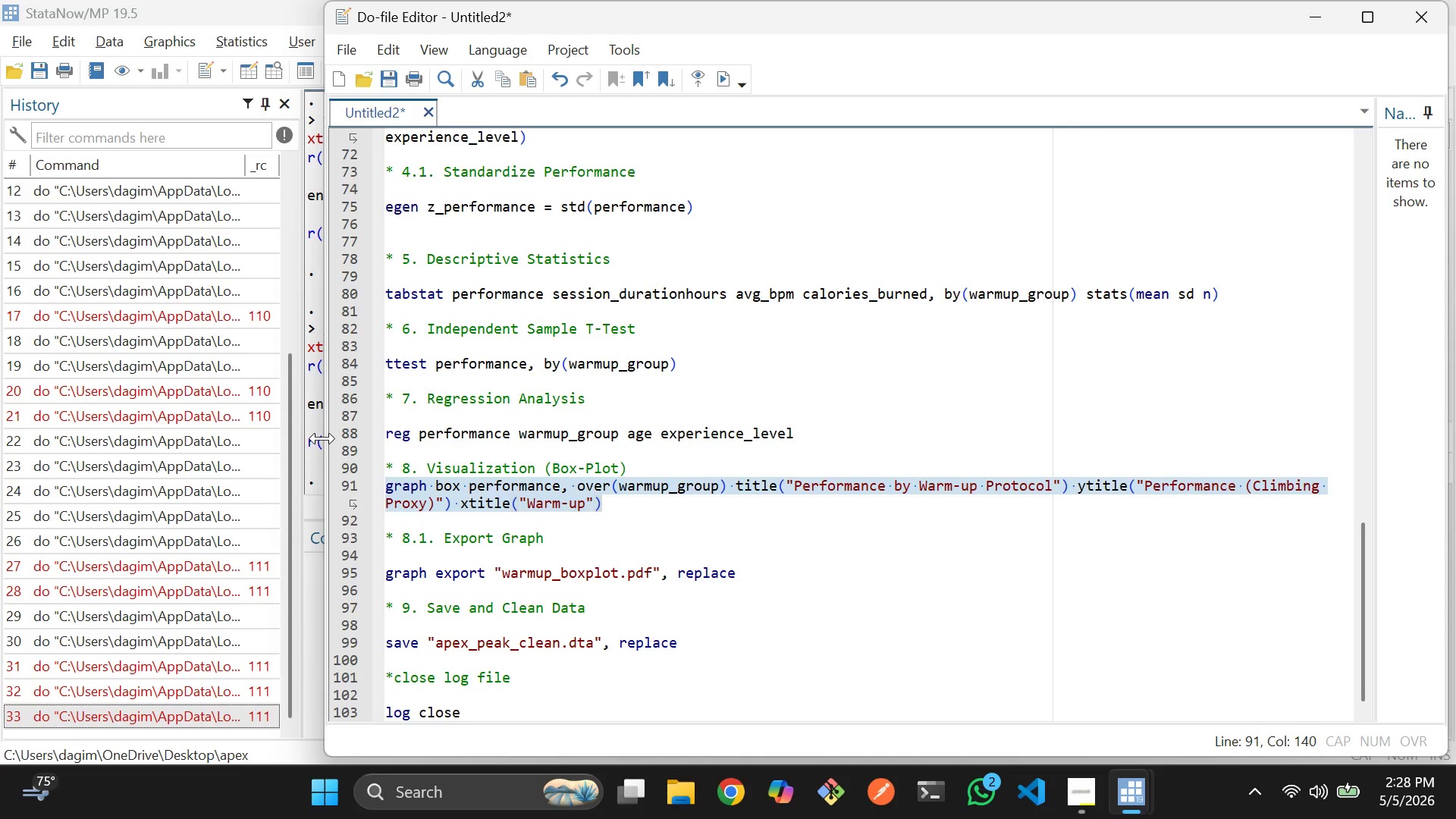 
left_click_drag(start_coordinate=[322, 438], to_coordinate=[832, 410])
 